 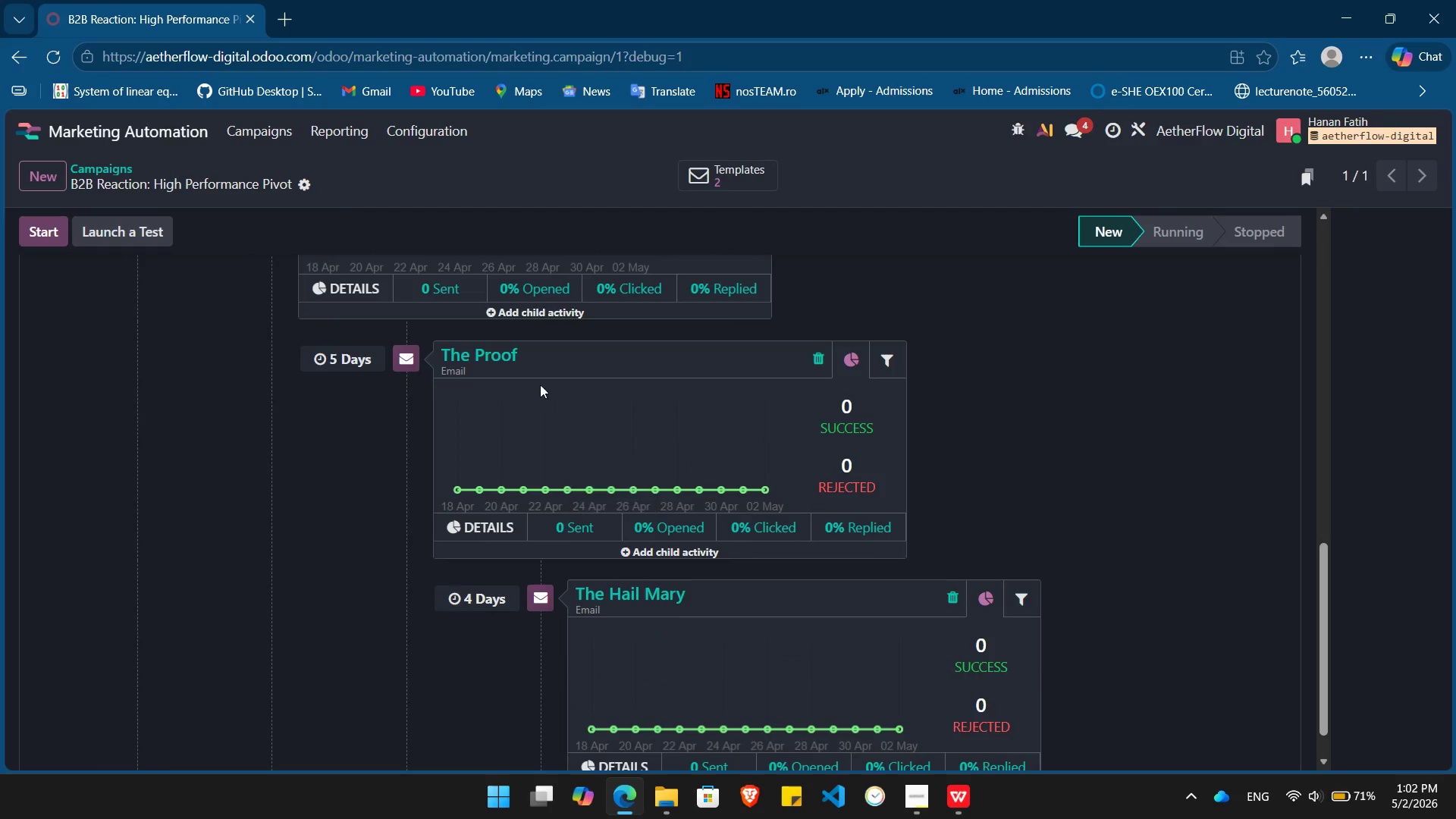 
left_click([488, 357])
 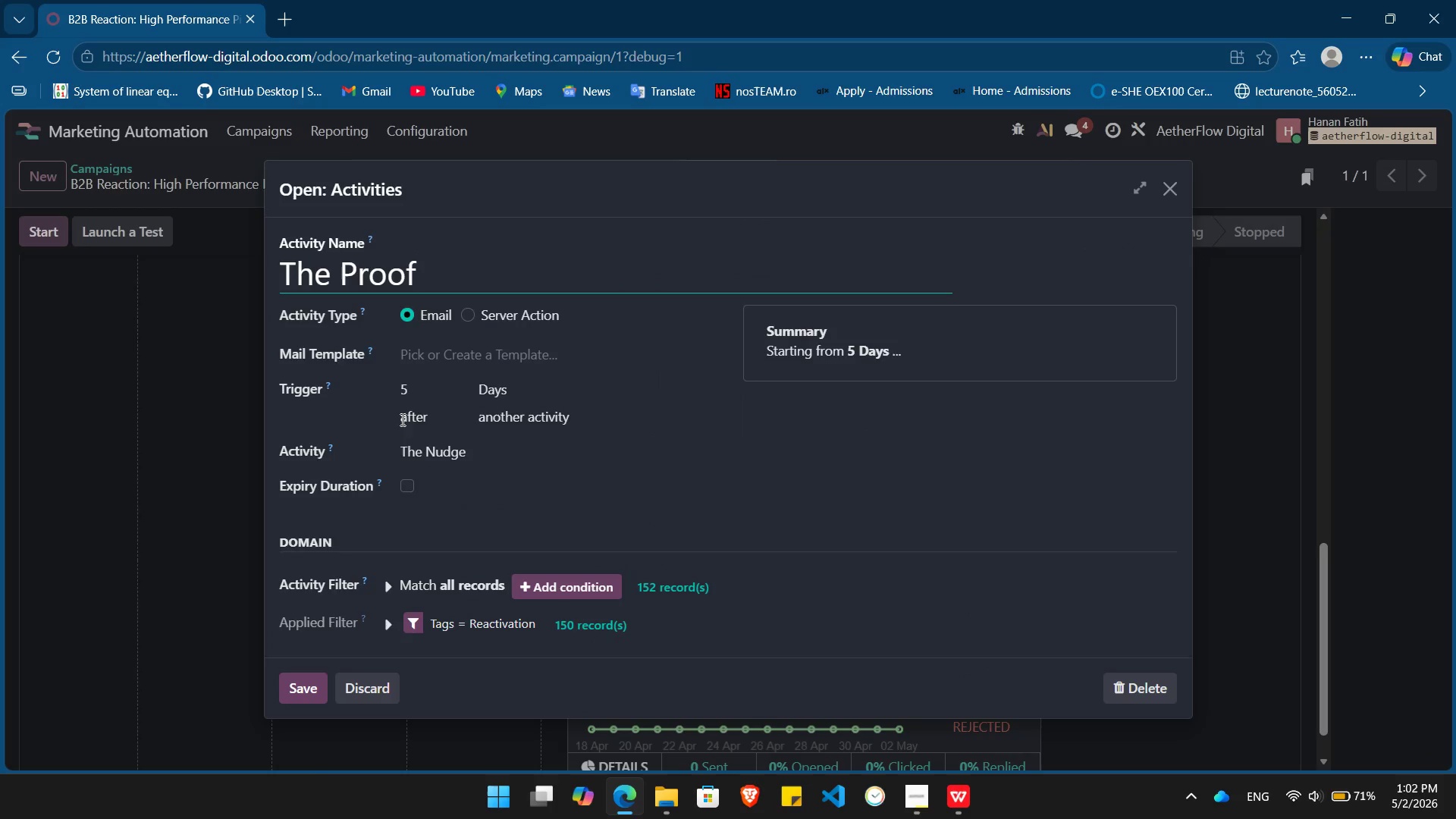 
left_click([484, 344])
 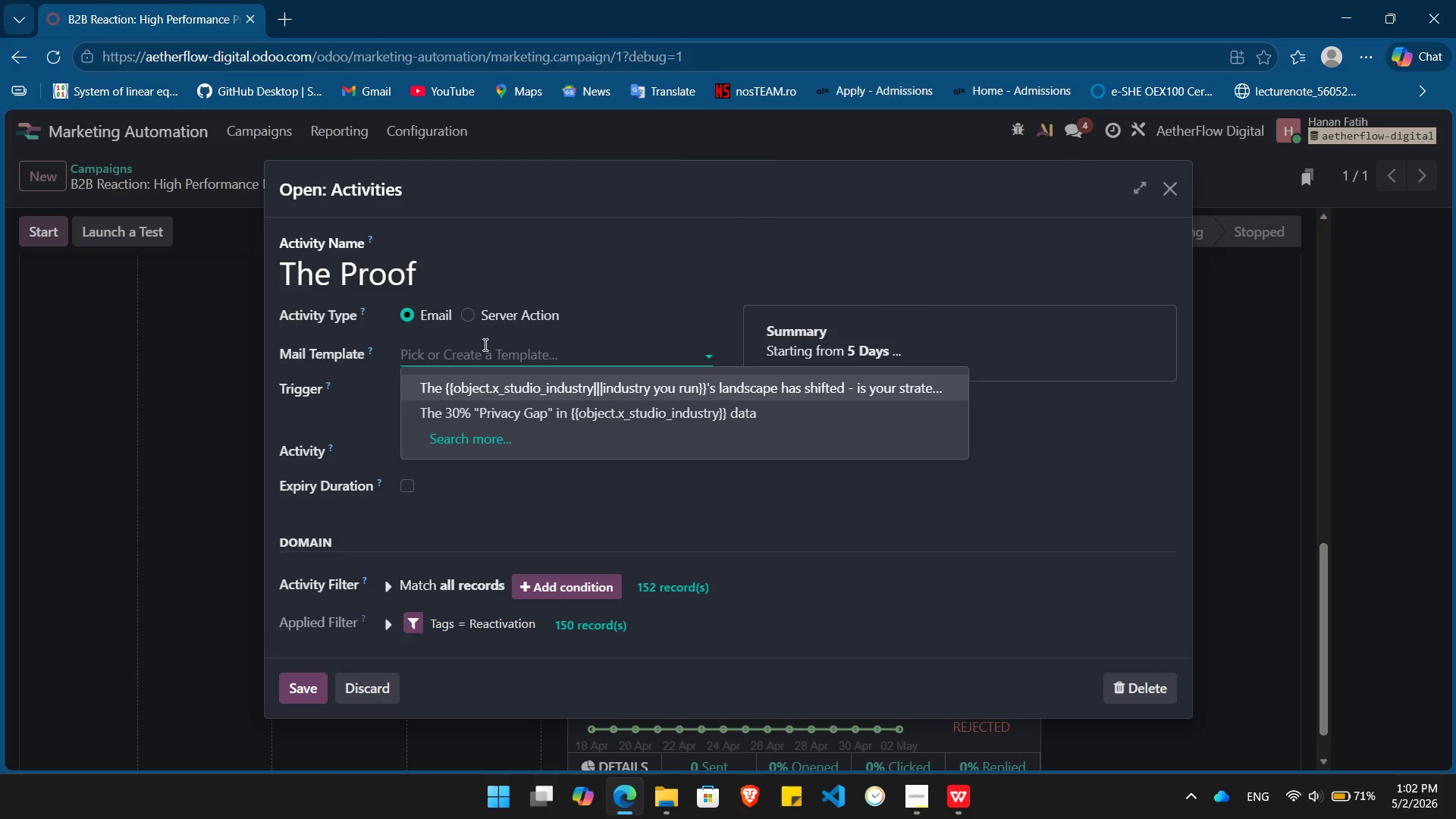 
key(ArrowLeft)
 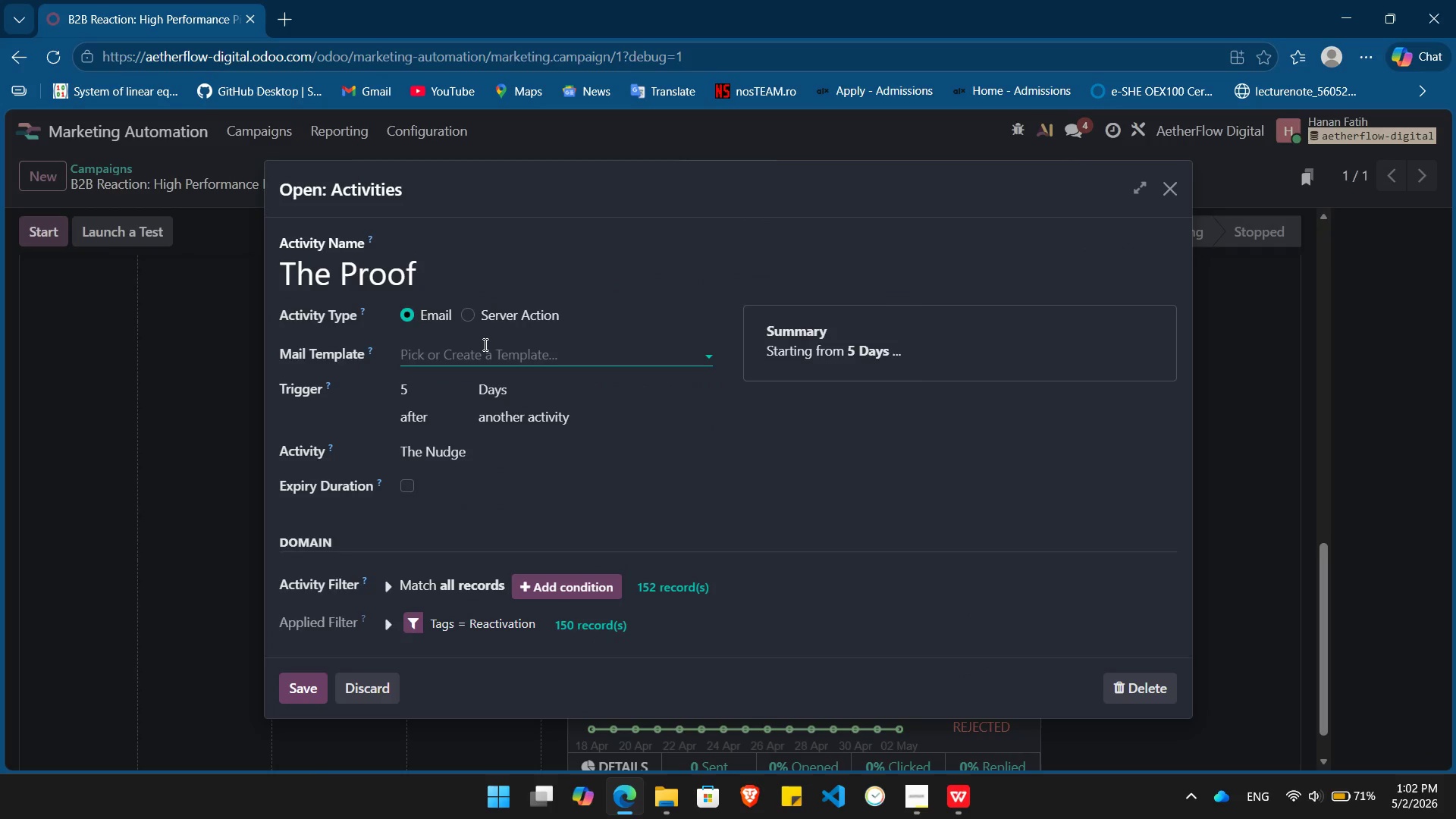 
key(Insert)
 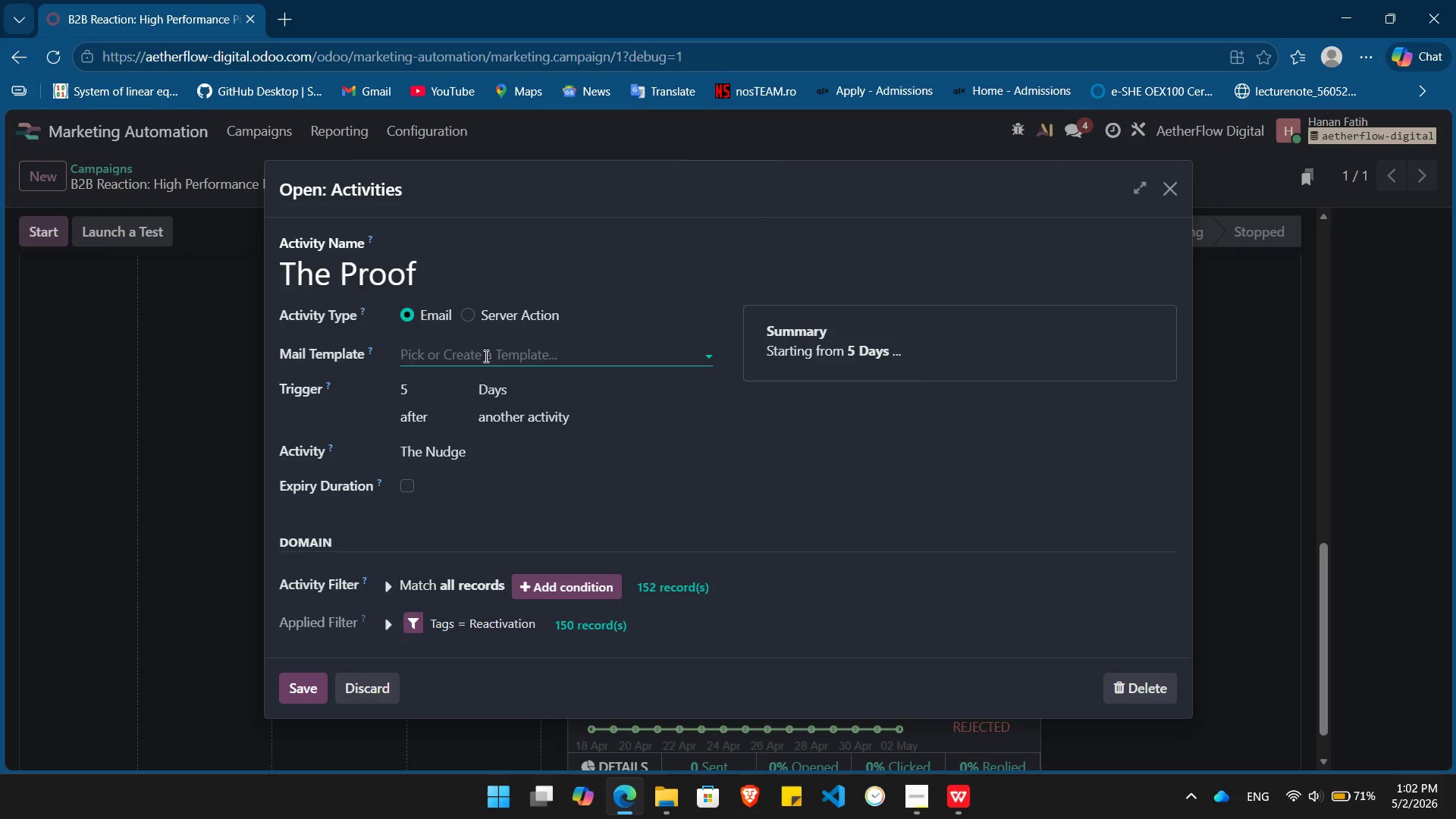 
left_click([485, 356])
 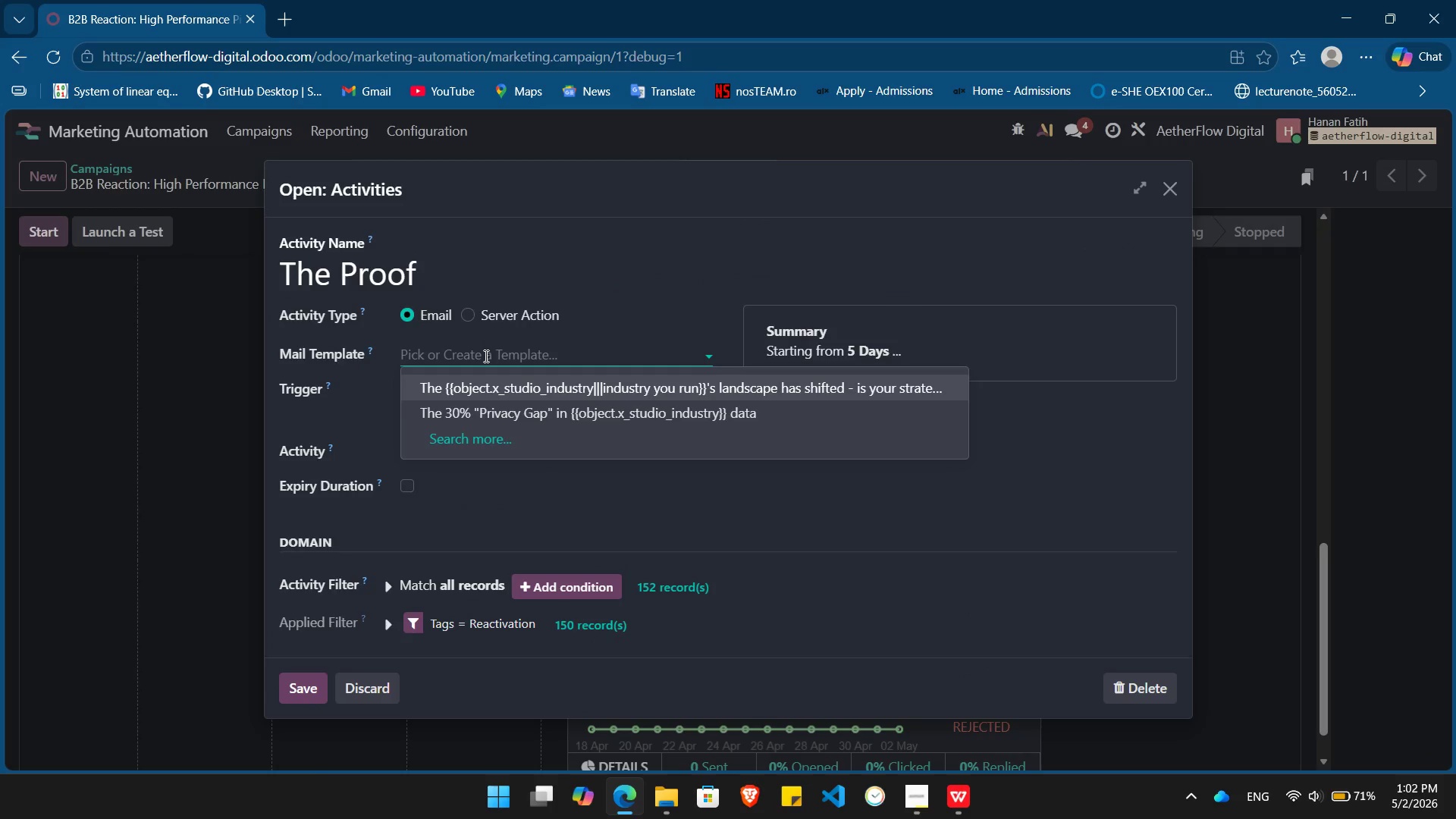 
type([NumLock]40% Grwoth)
key(Backspace)
key(Backspace)
key(Backspace)
key(Backspace)
type(owth in a "Down" Market?)
 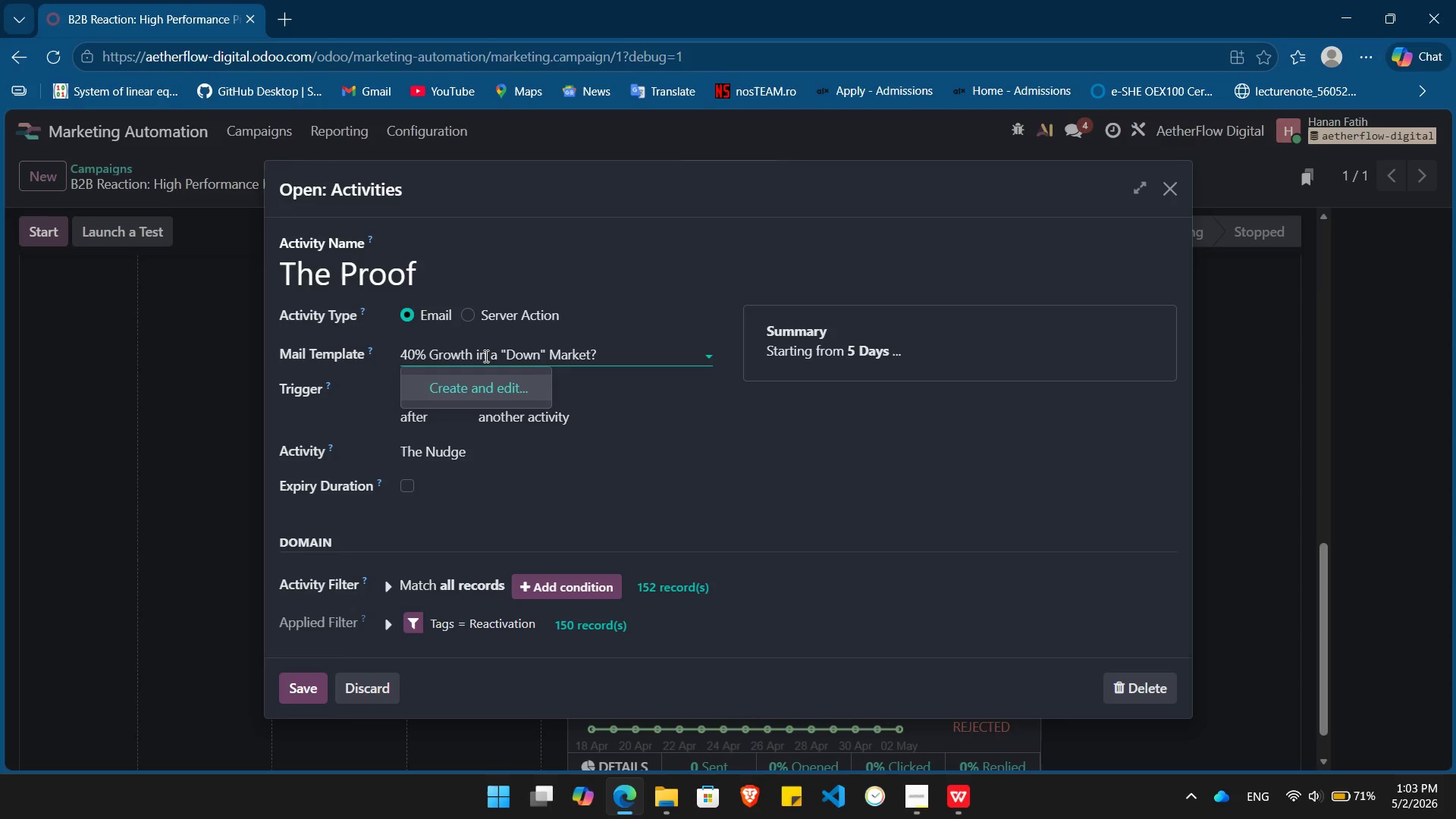 
left_click([479, 397])
 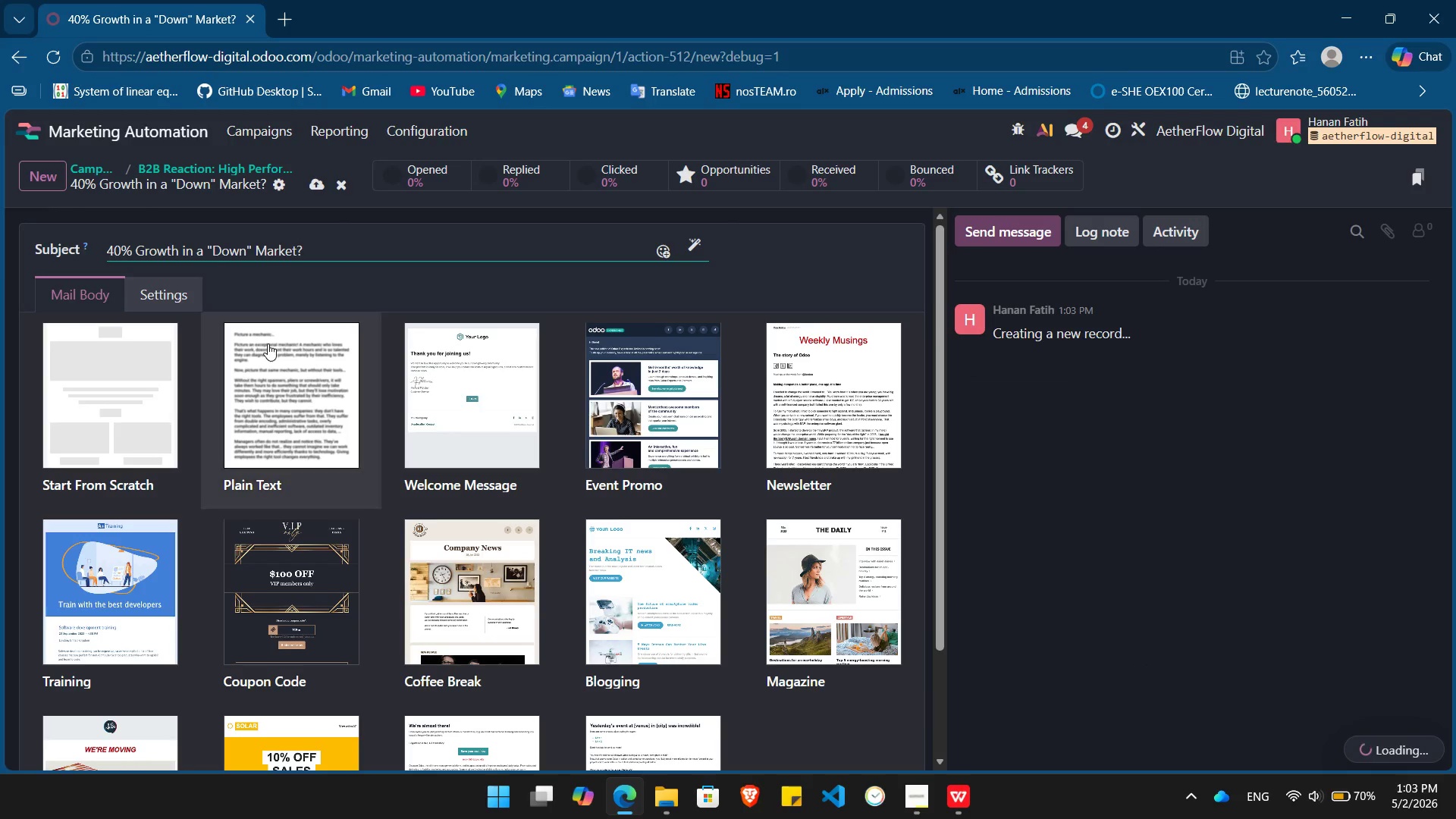 
left_click([91, 403])
 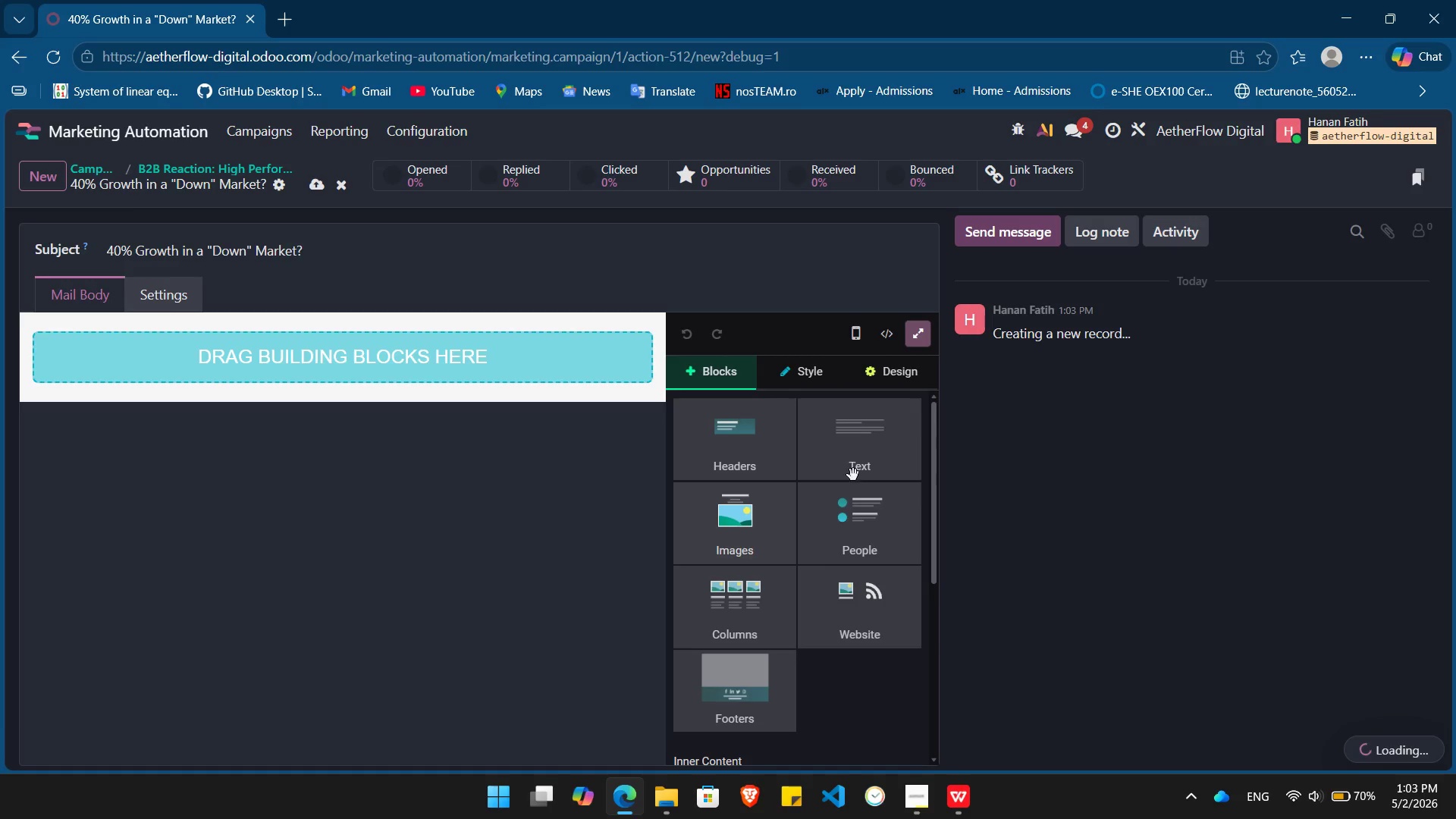 
left_click_drag(start_coordinate=[894, 458], to_coordinate=[480, 378])
 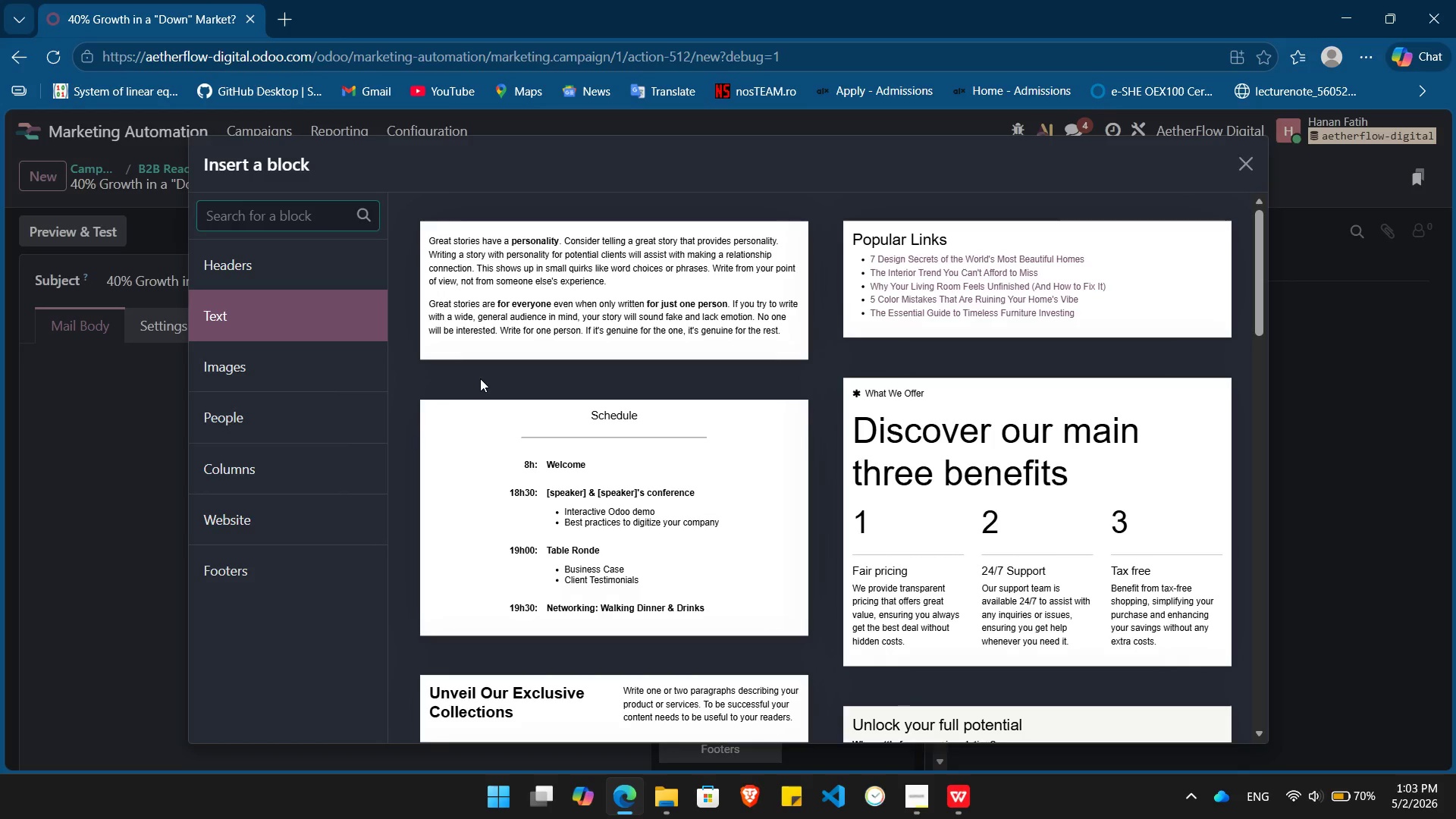 
left_click([500, 290])
 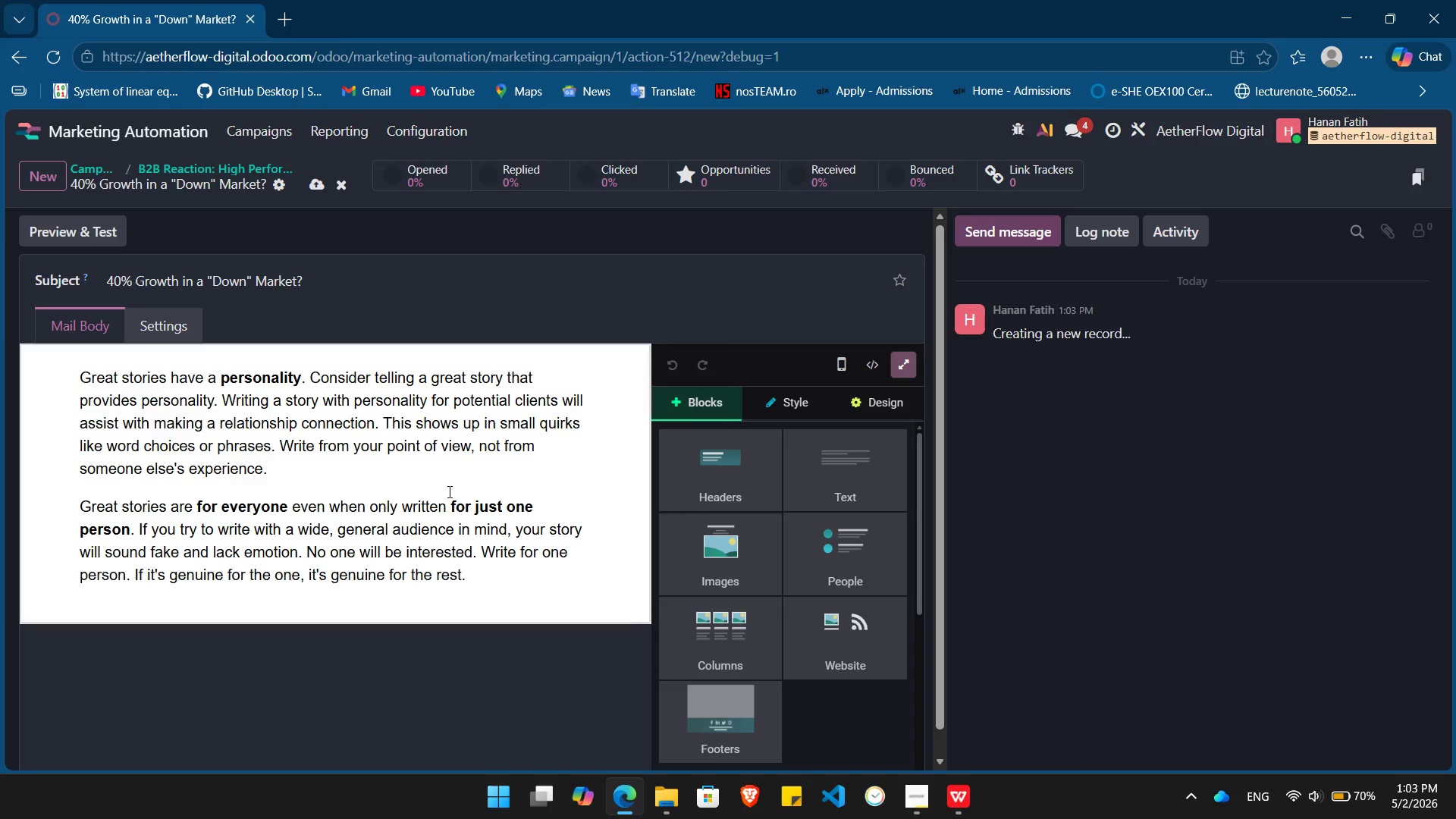 
left_click([448, 491])
 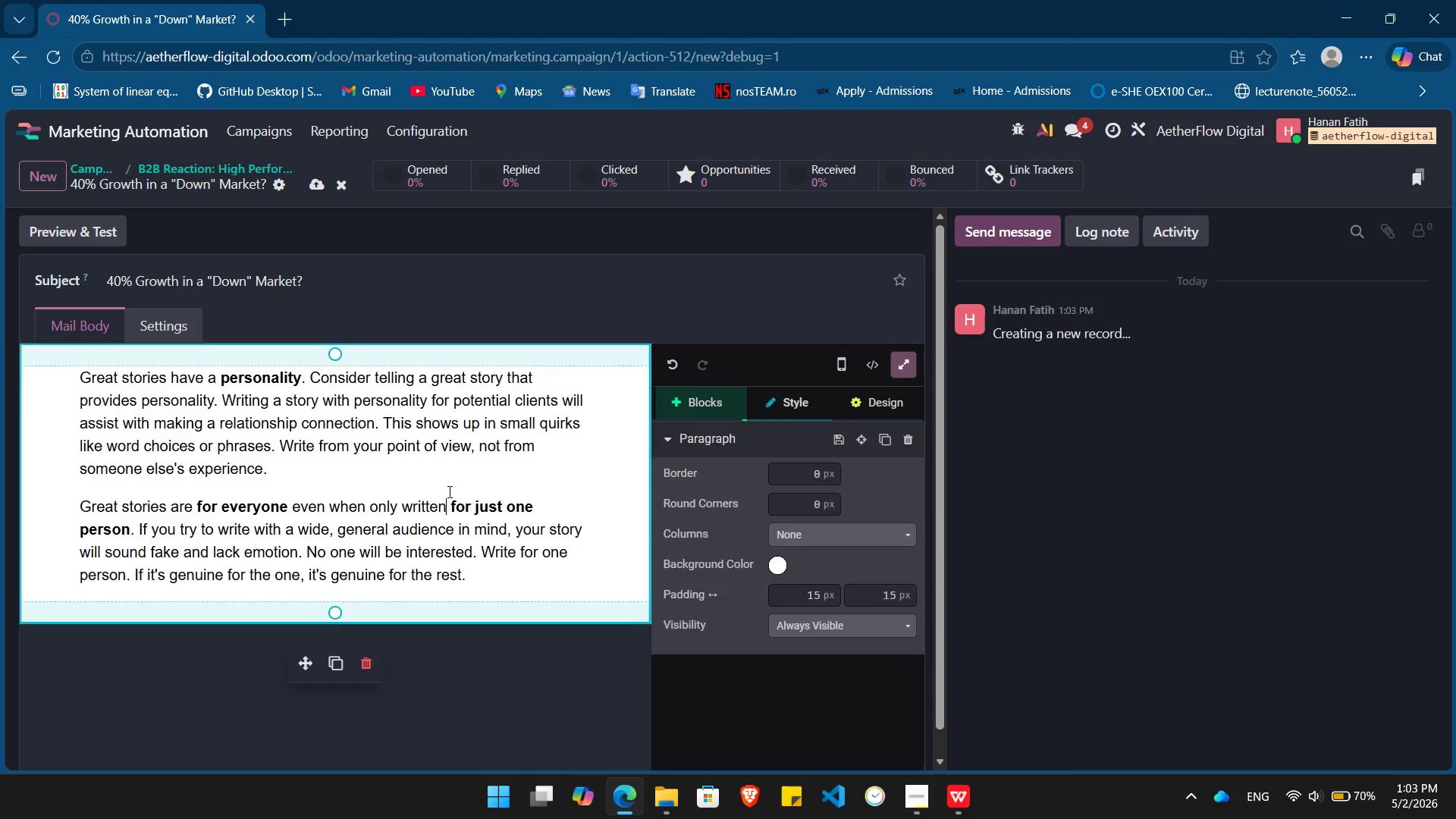 
key(Control+A)
 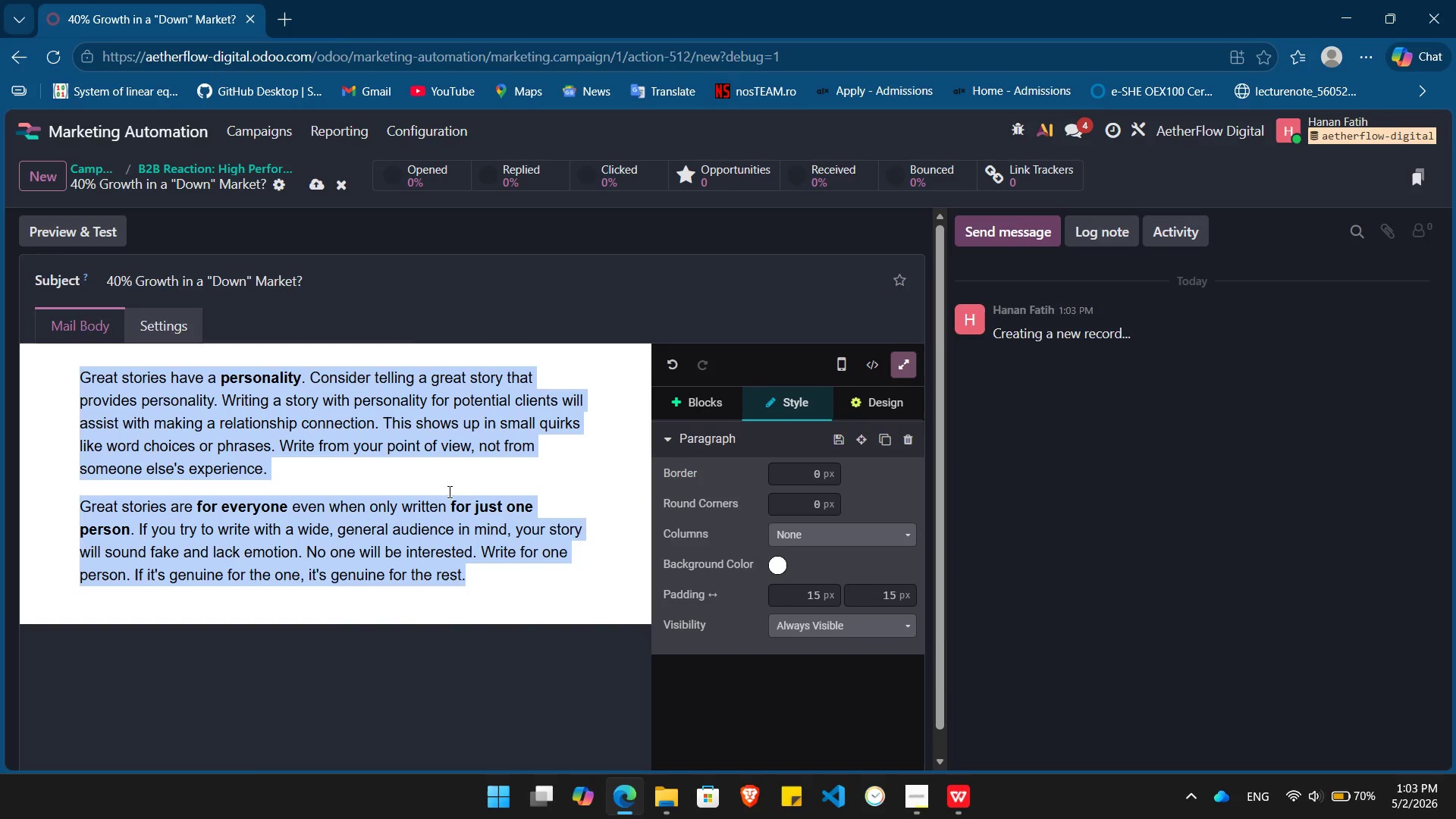 
key(Backspace)
type(Hi /na)
key(Backspace)
key(Backspace)
 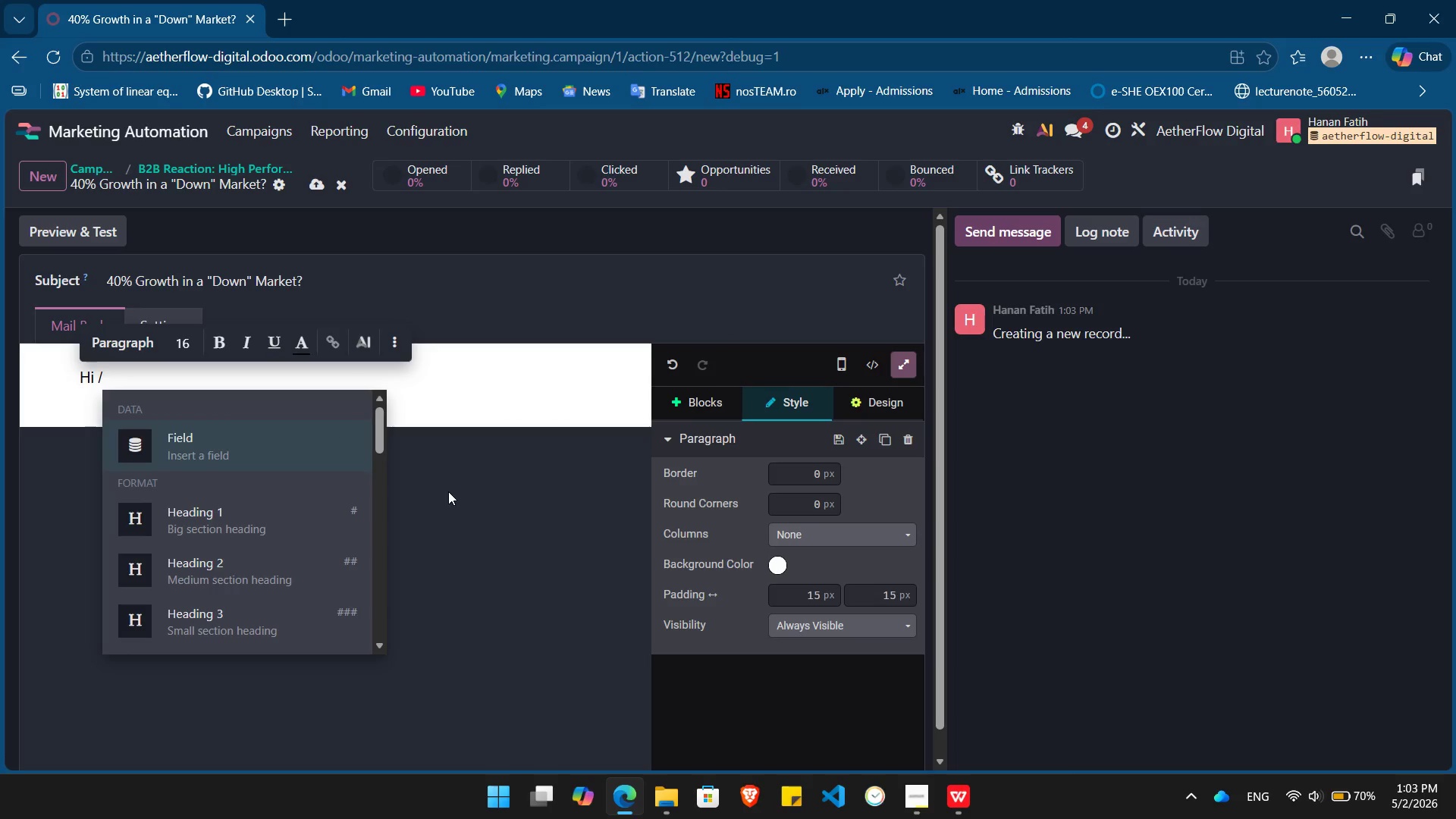 
key(Enter)
 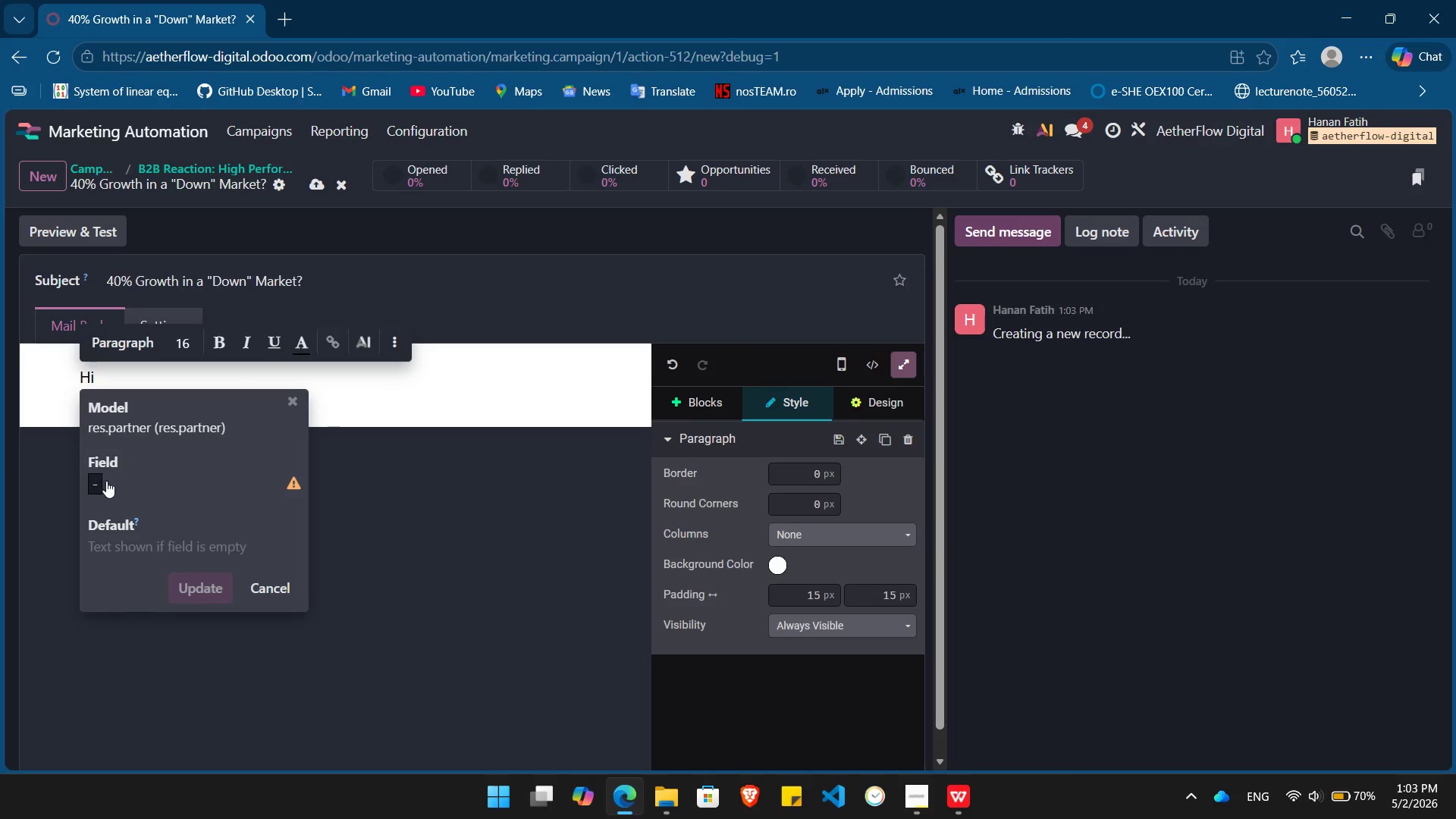 
left_click([111, 487])
 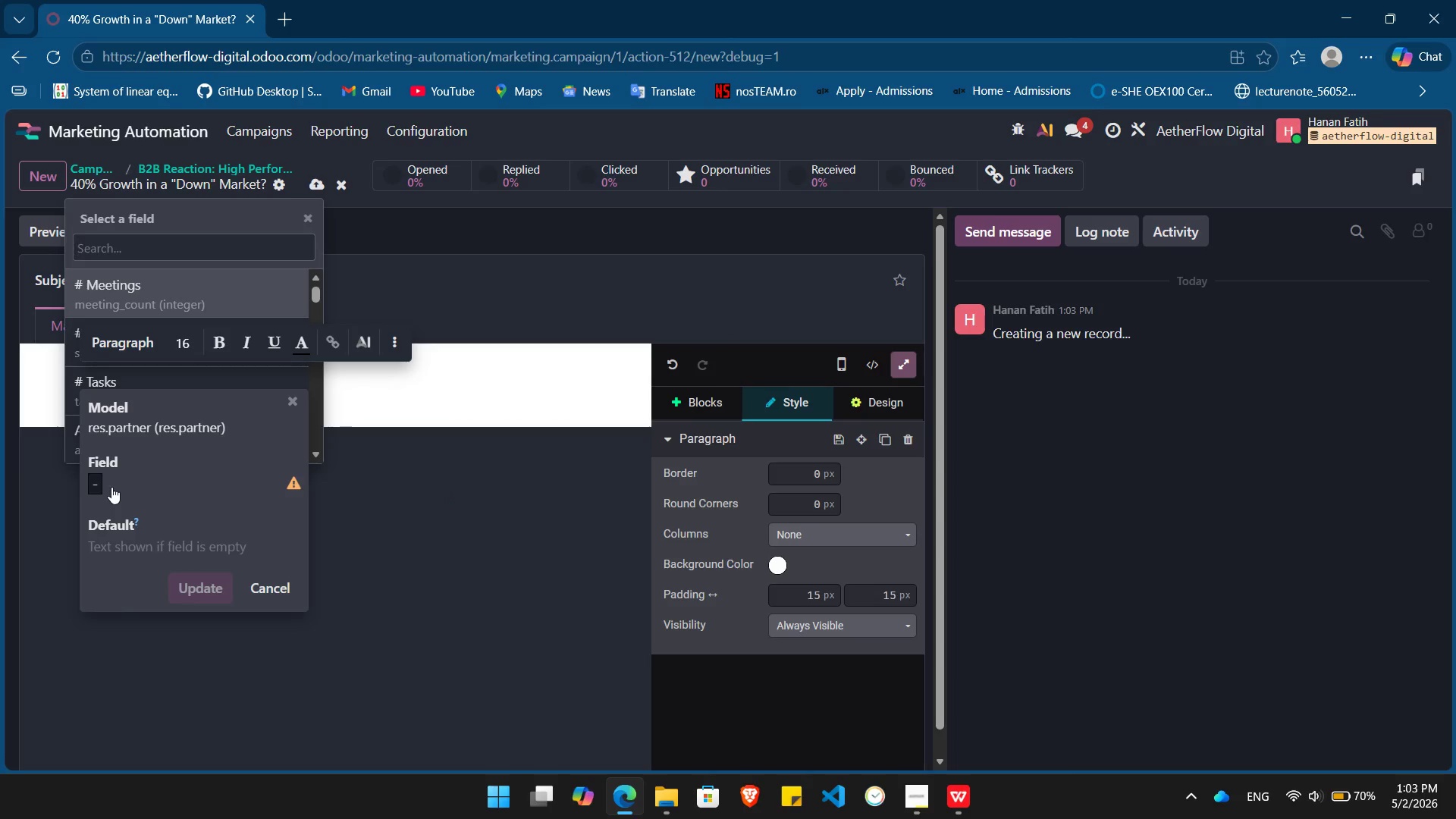 
type(name)
 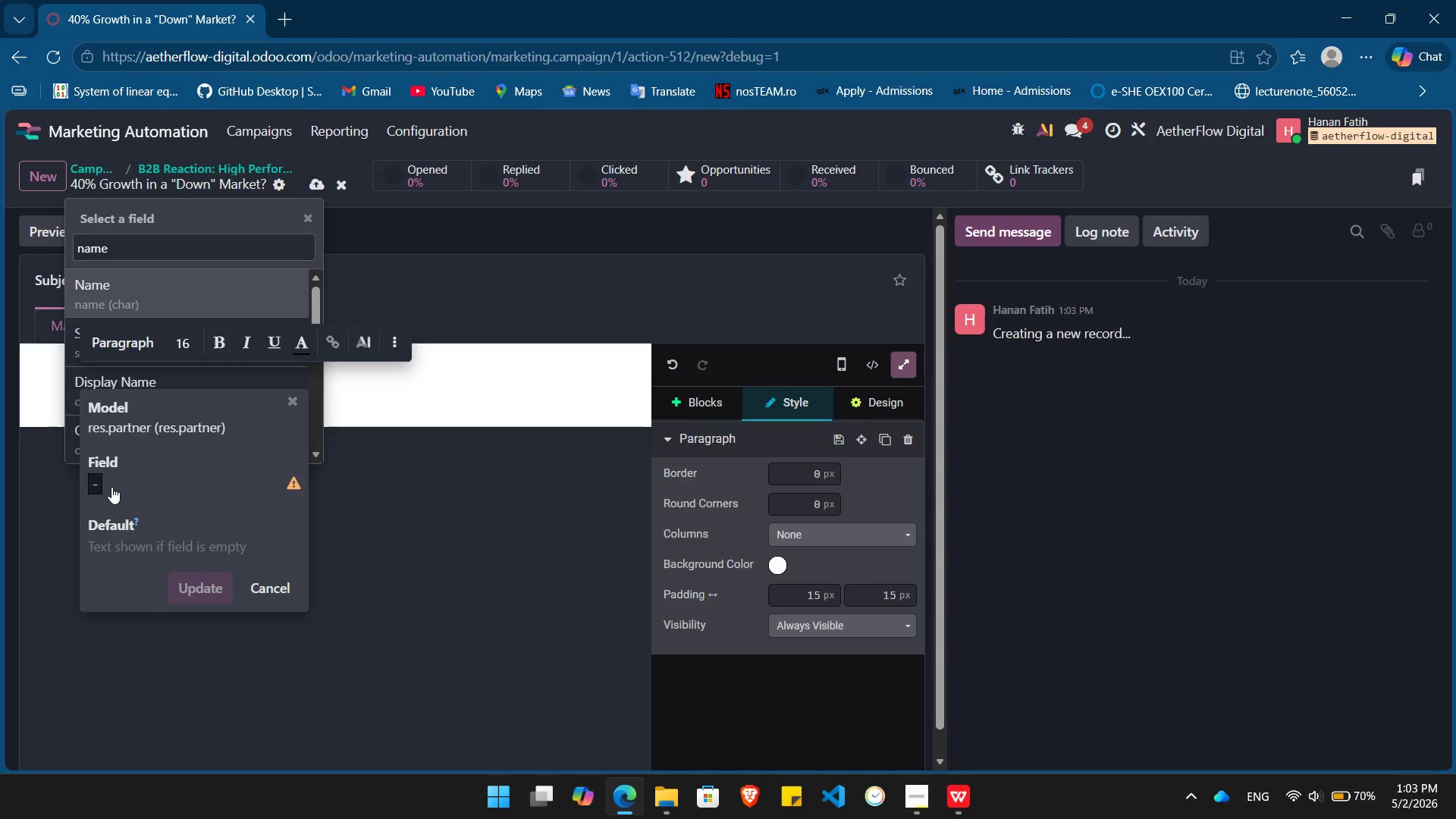 
key(Enter)
 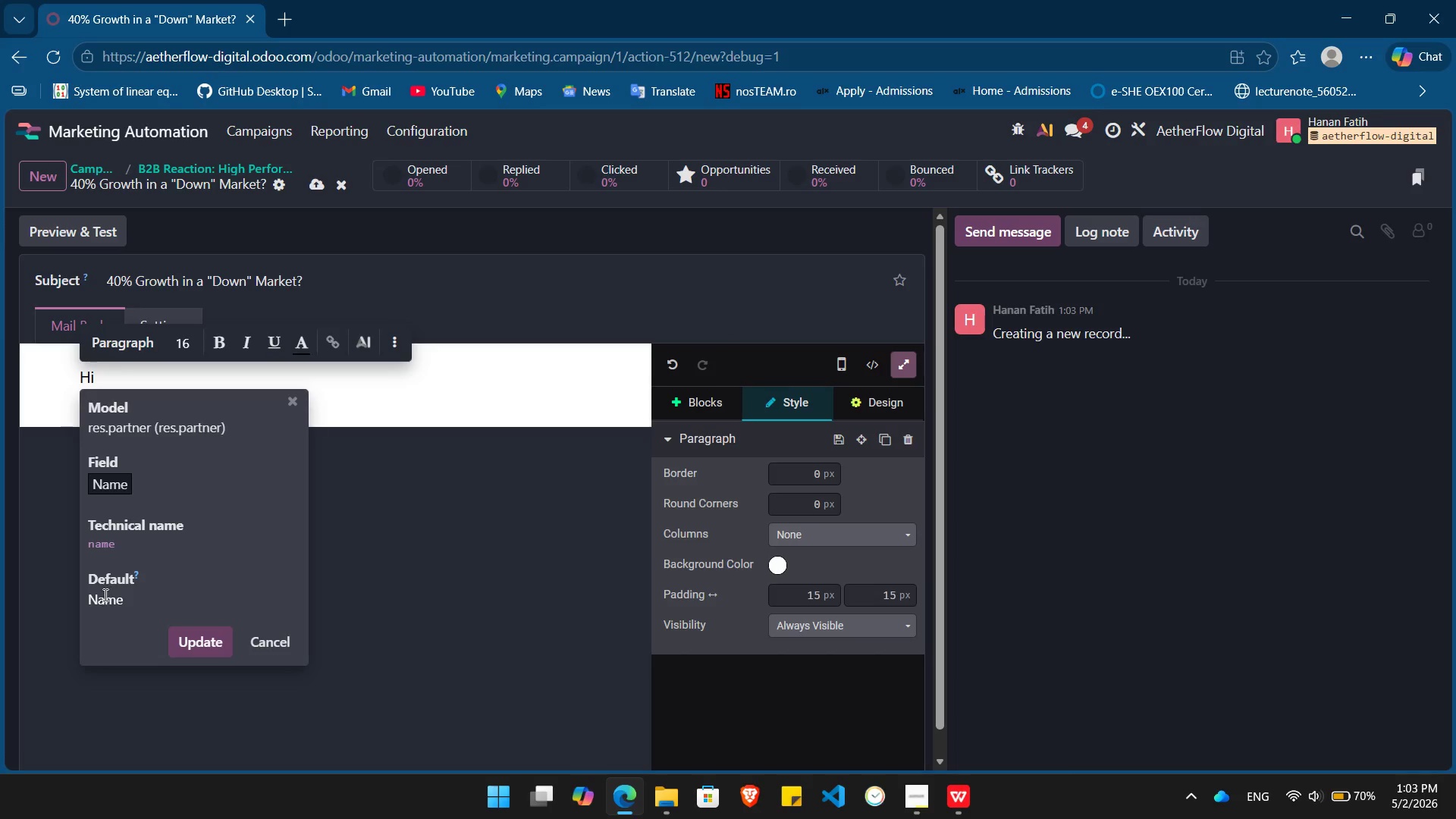 
double_click([104, 595])
 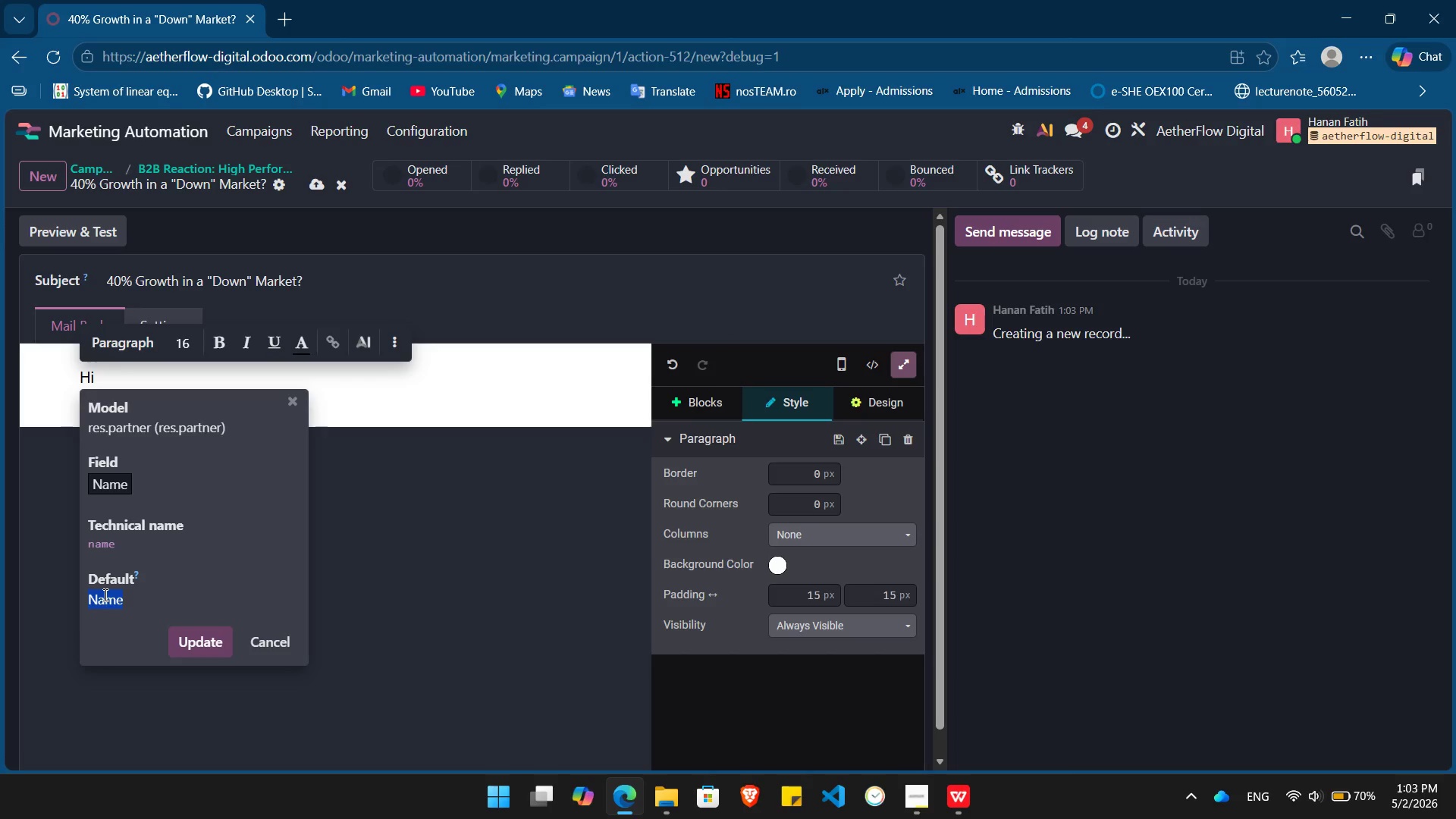 
key(Shift+BracketLeft)
 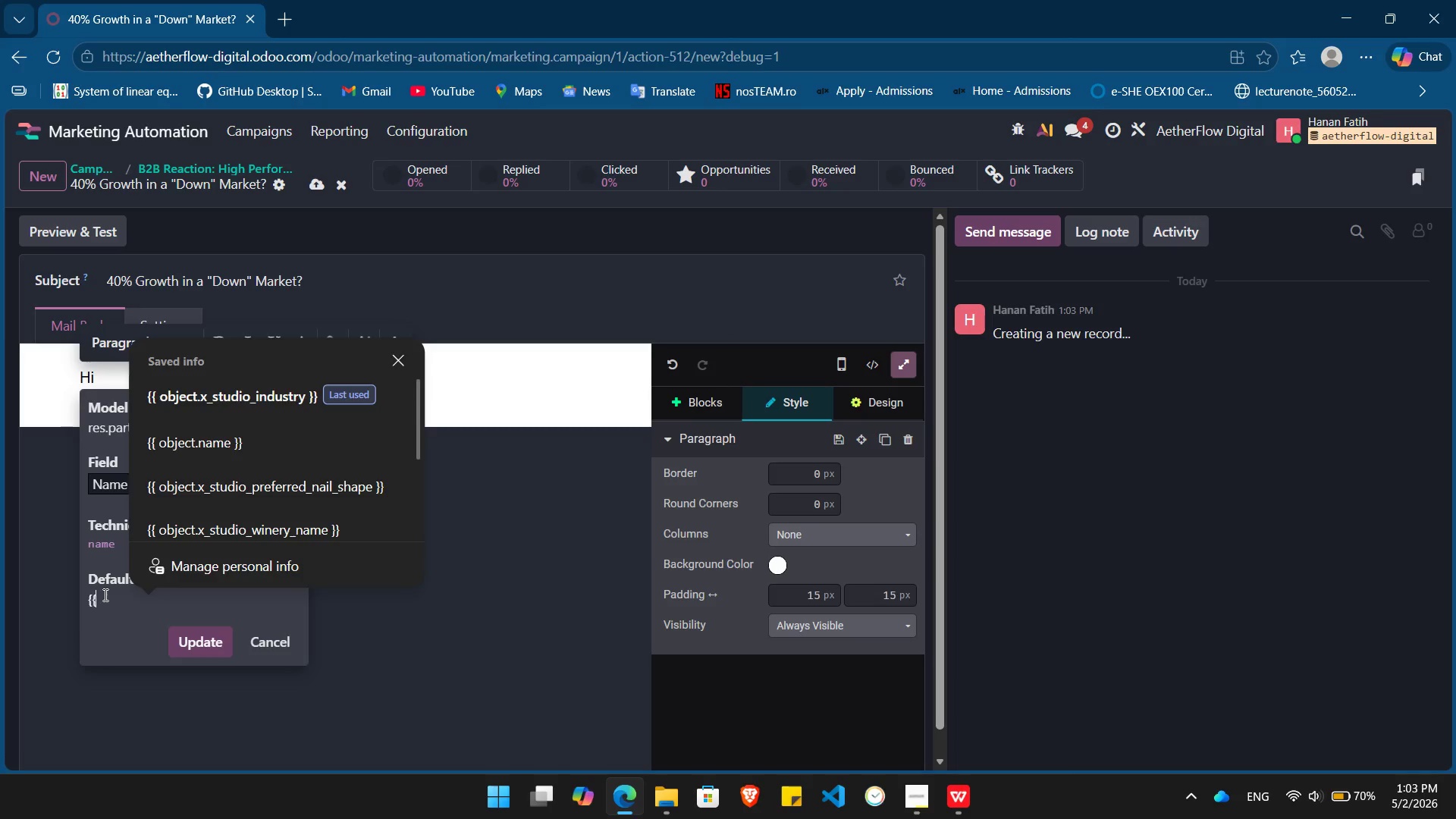 
key(Shift+BracketLeft)
 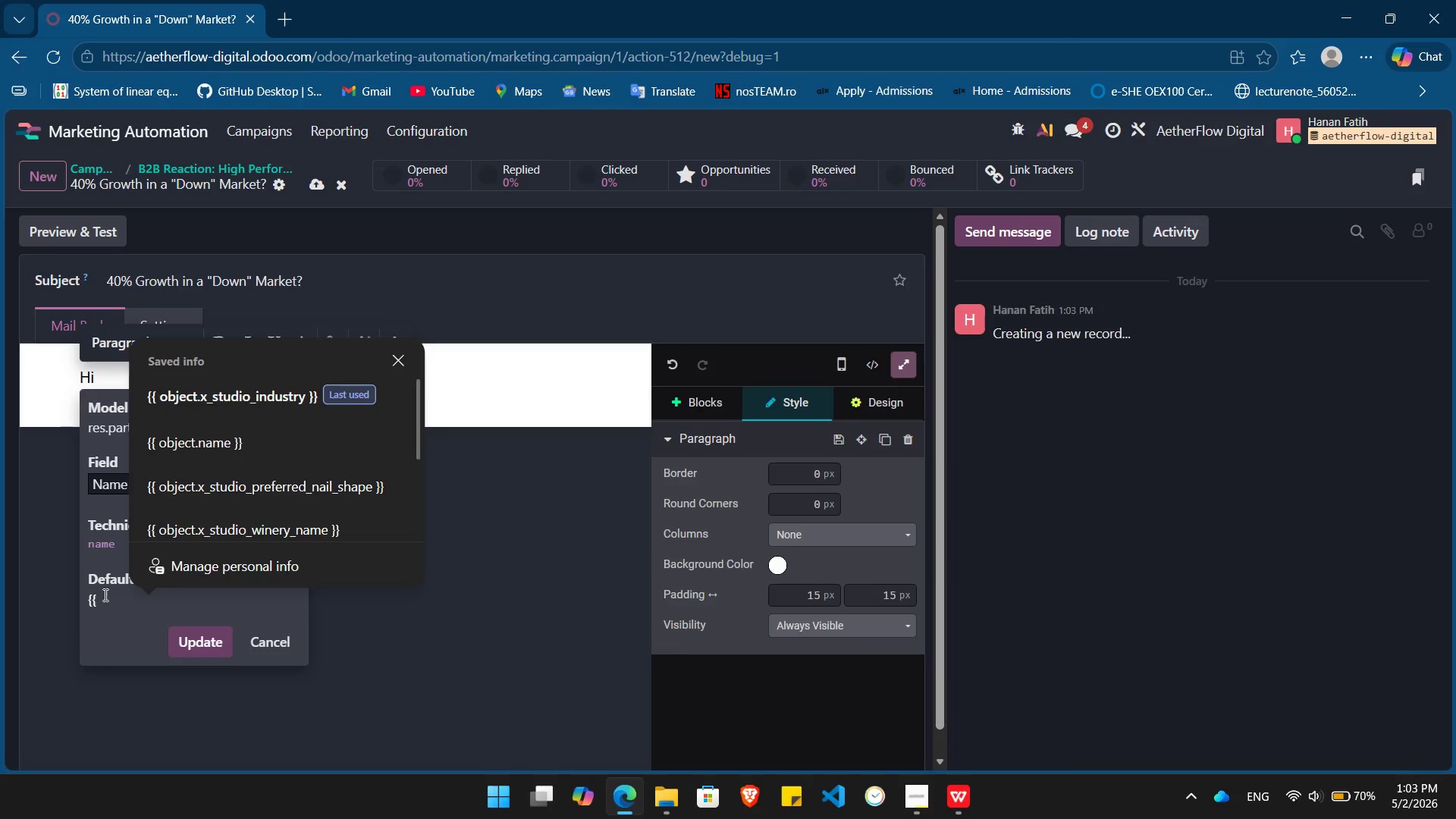 
key(ArrowDown)
 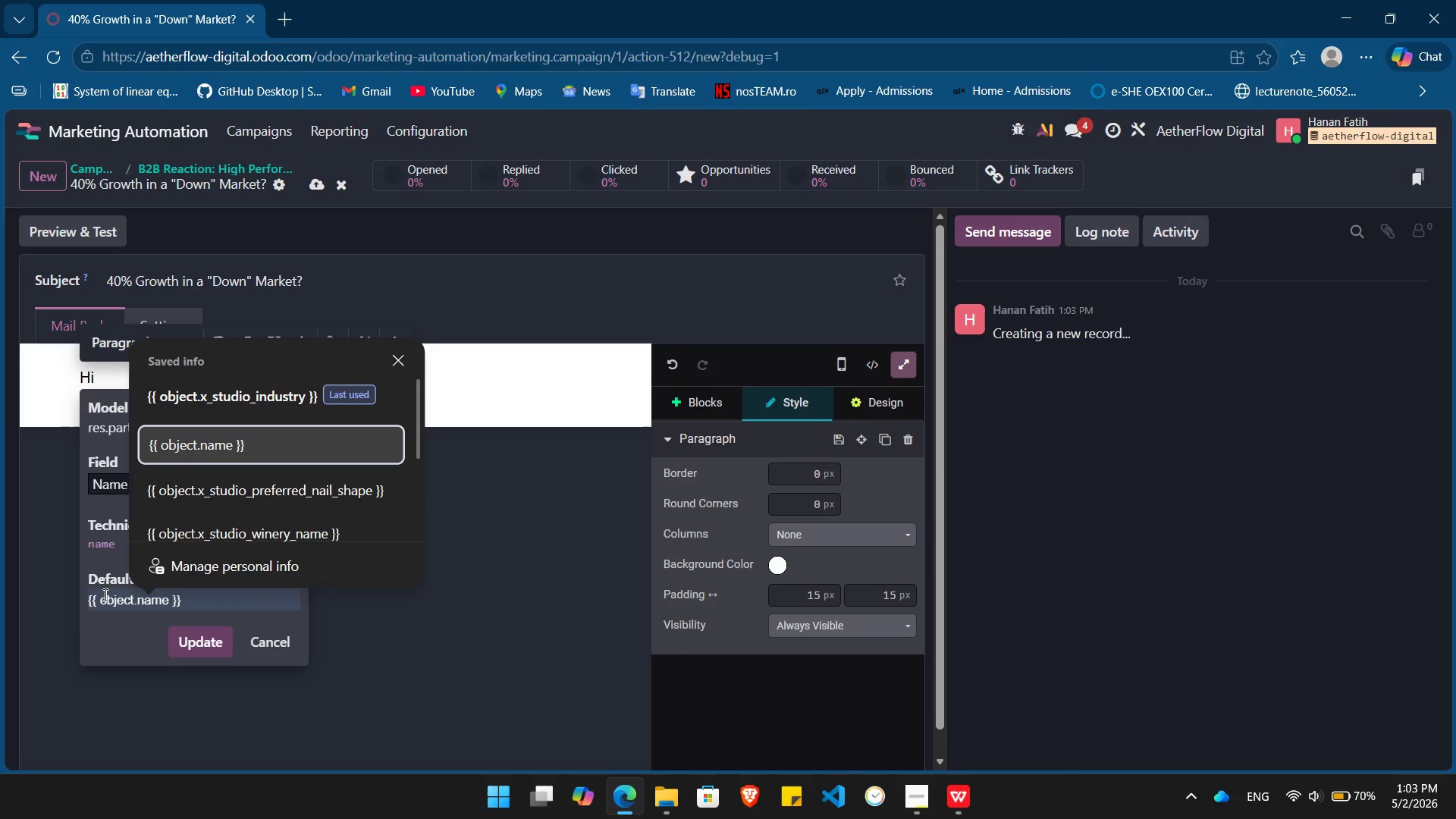 
key(ArrowDown)
 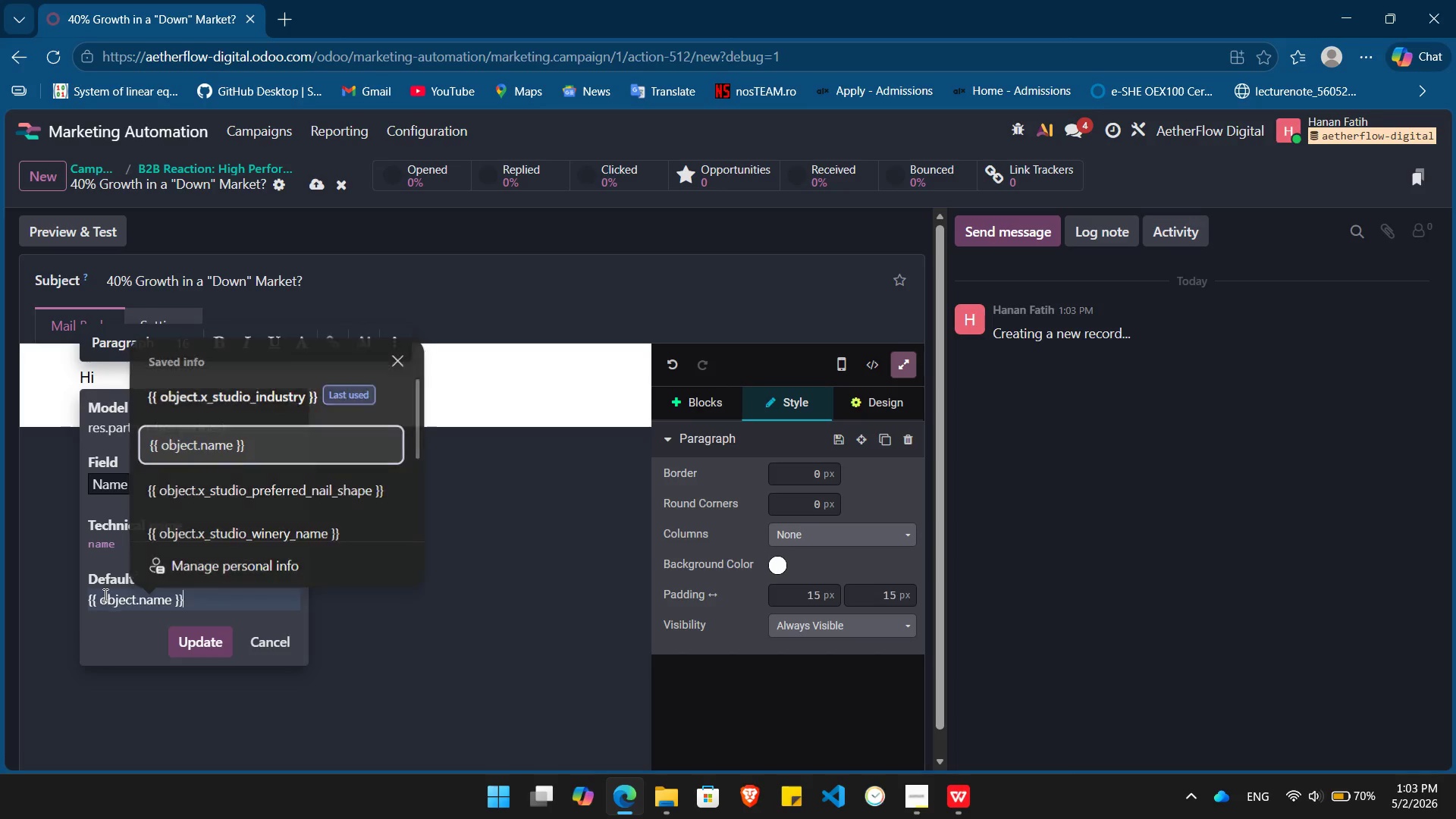 
key(Enter)
 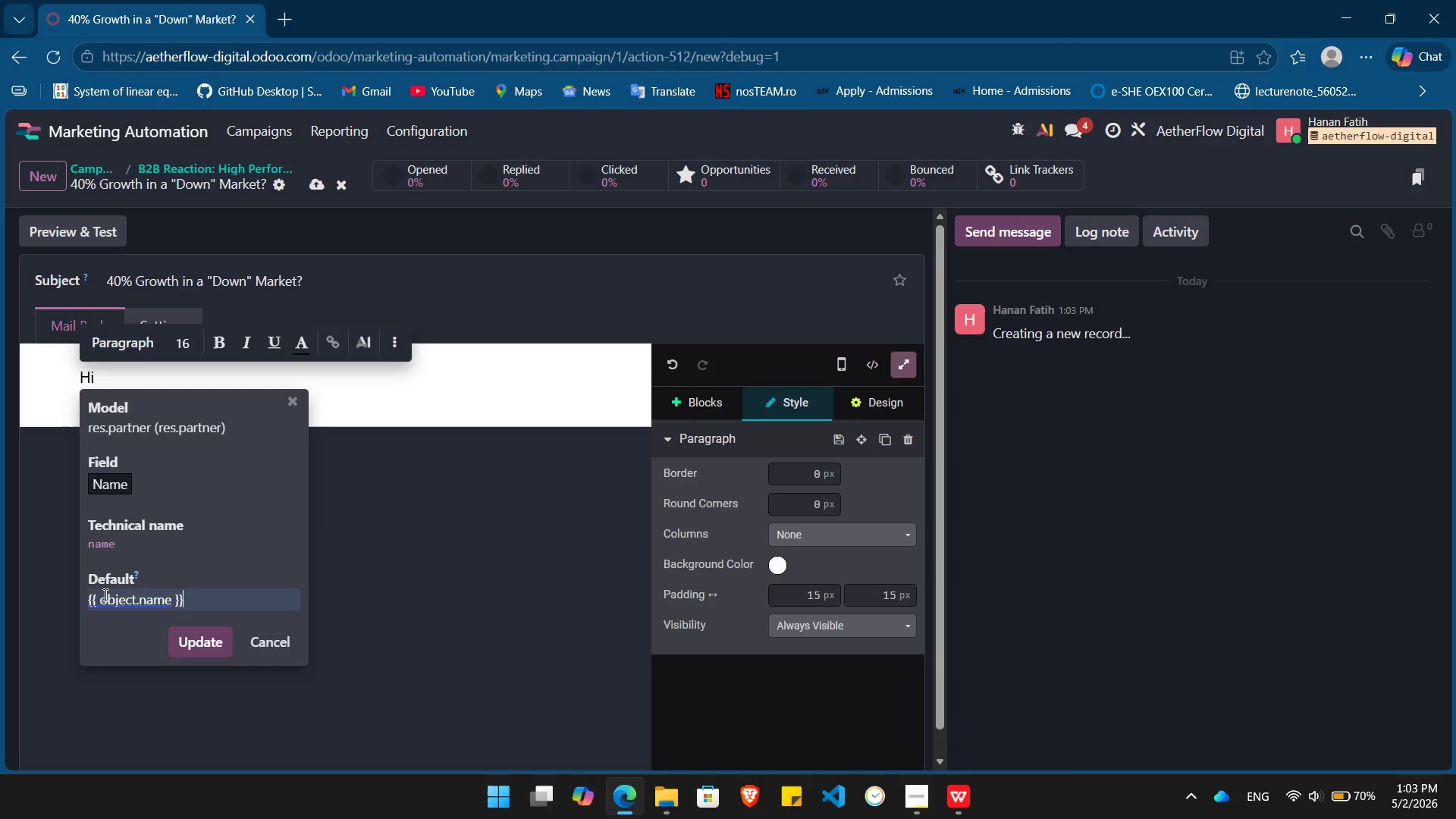 
key(Enter)
 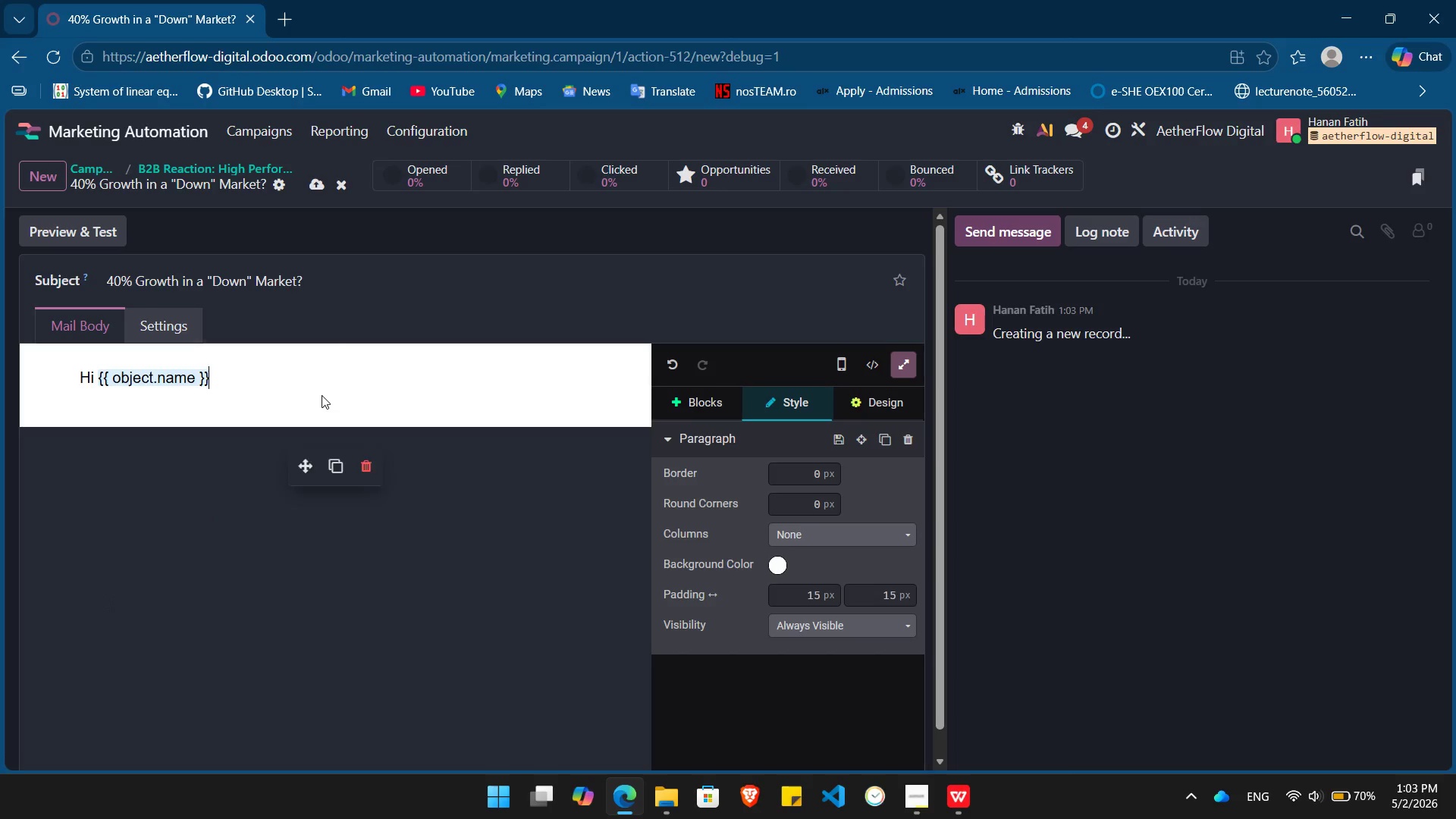 
key(Comma)
 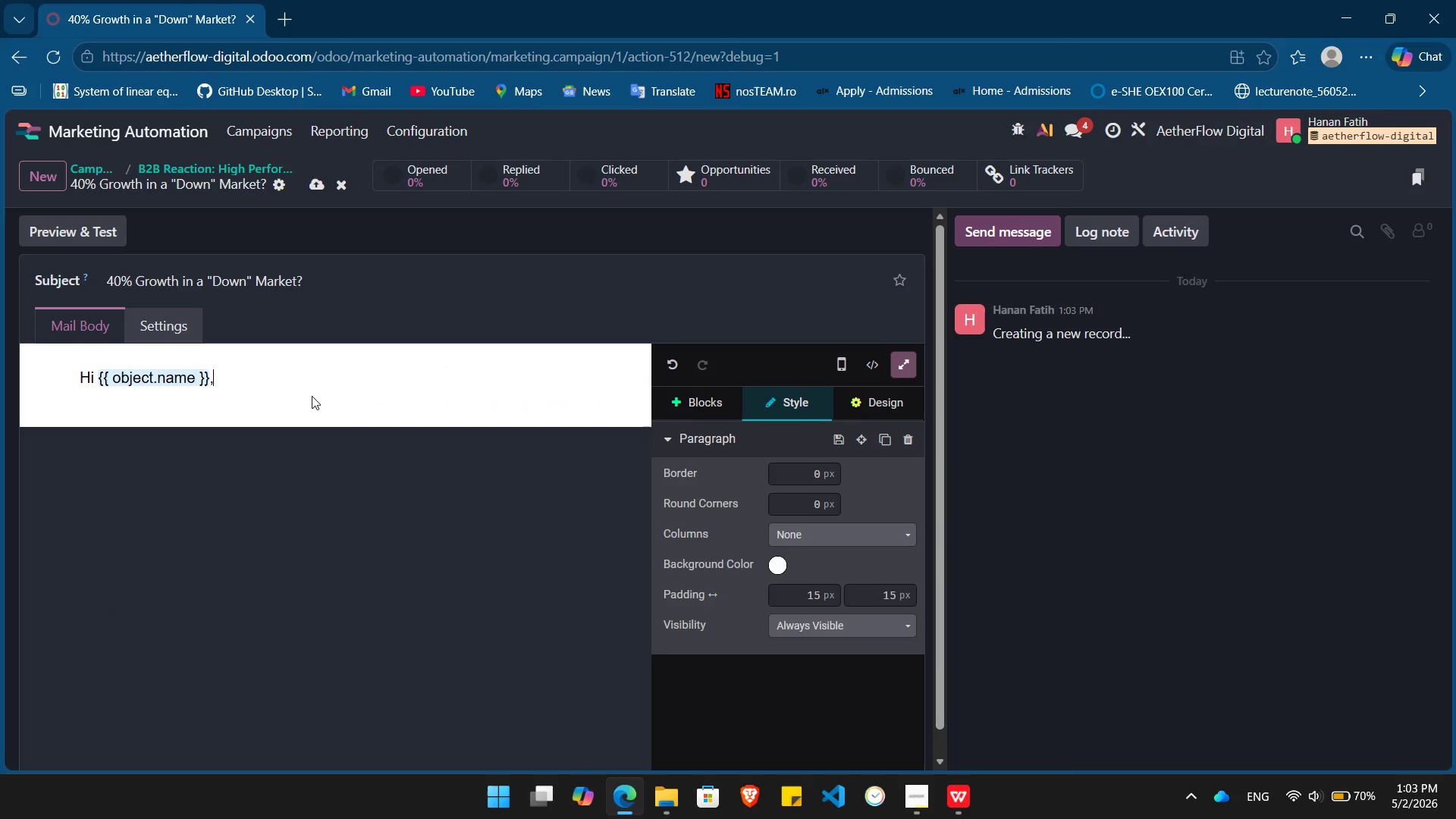 
key(Enter)
 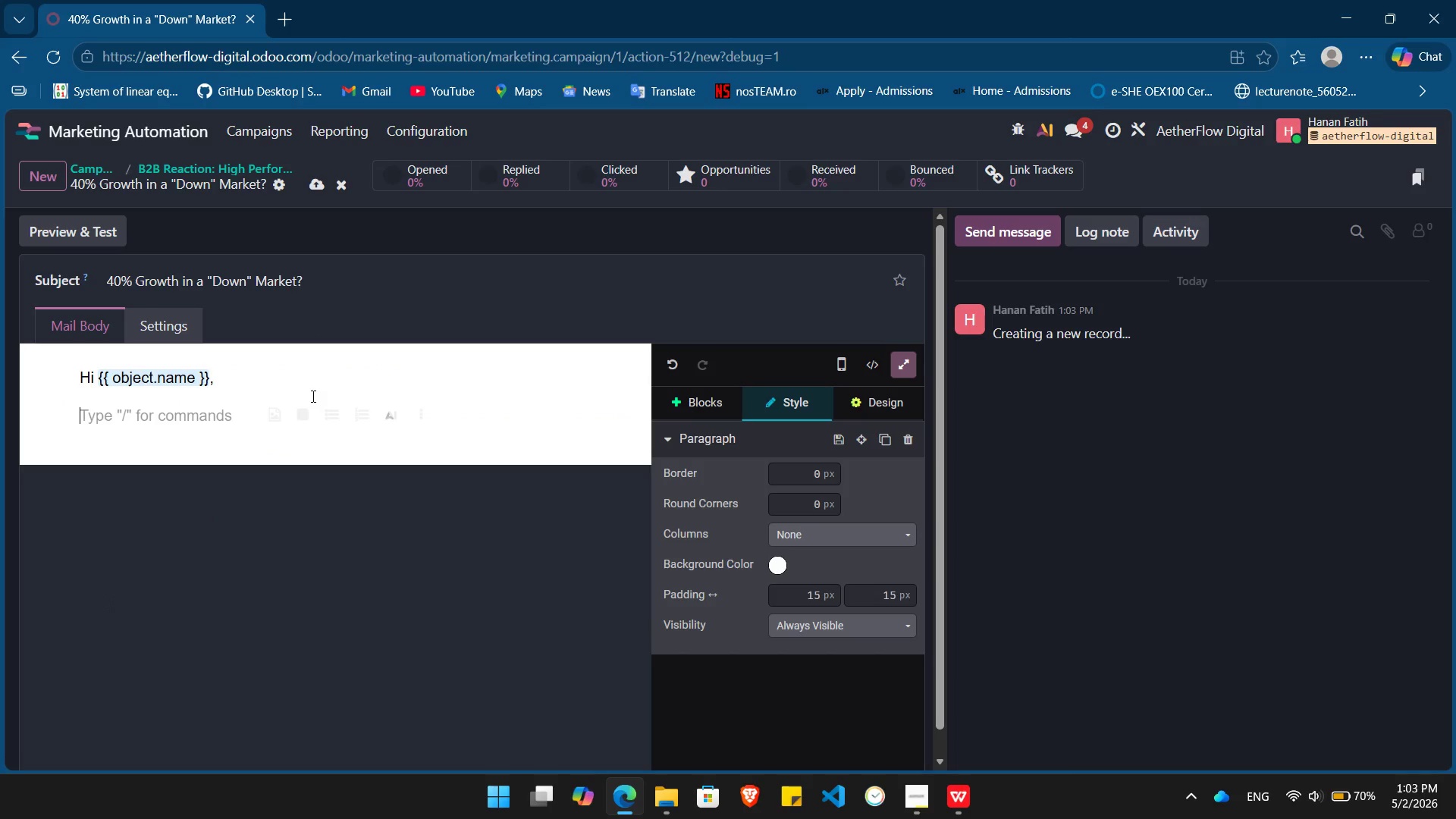 
type(A common question we get from /)
 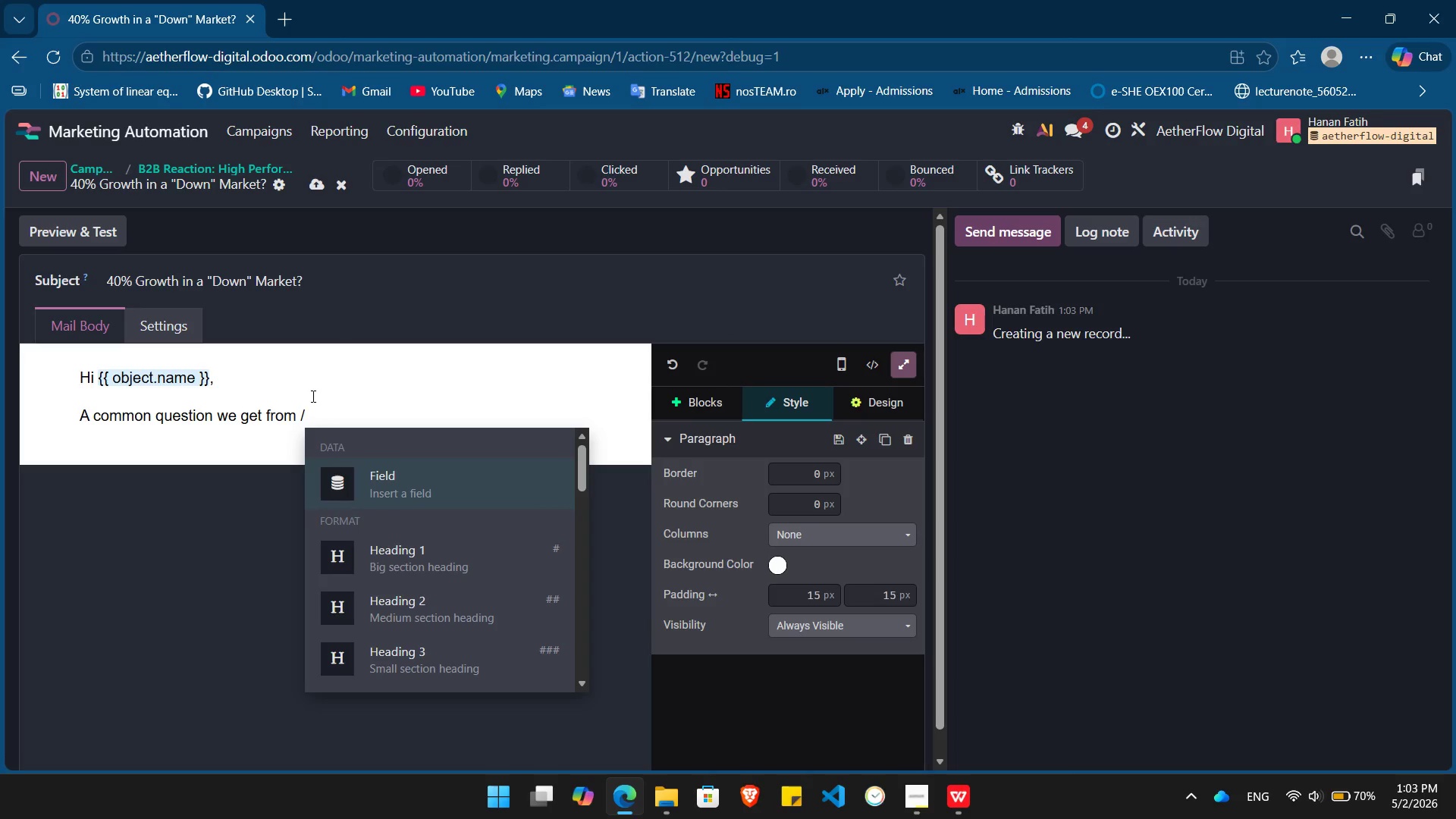 
key(Enter)
 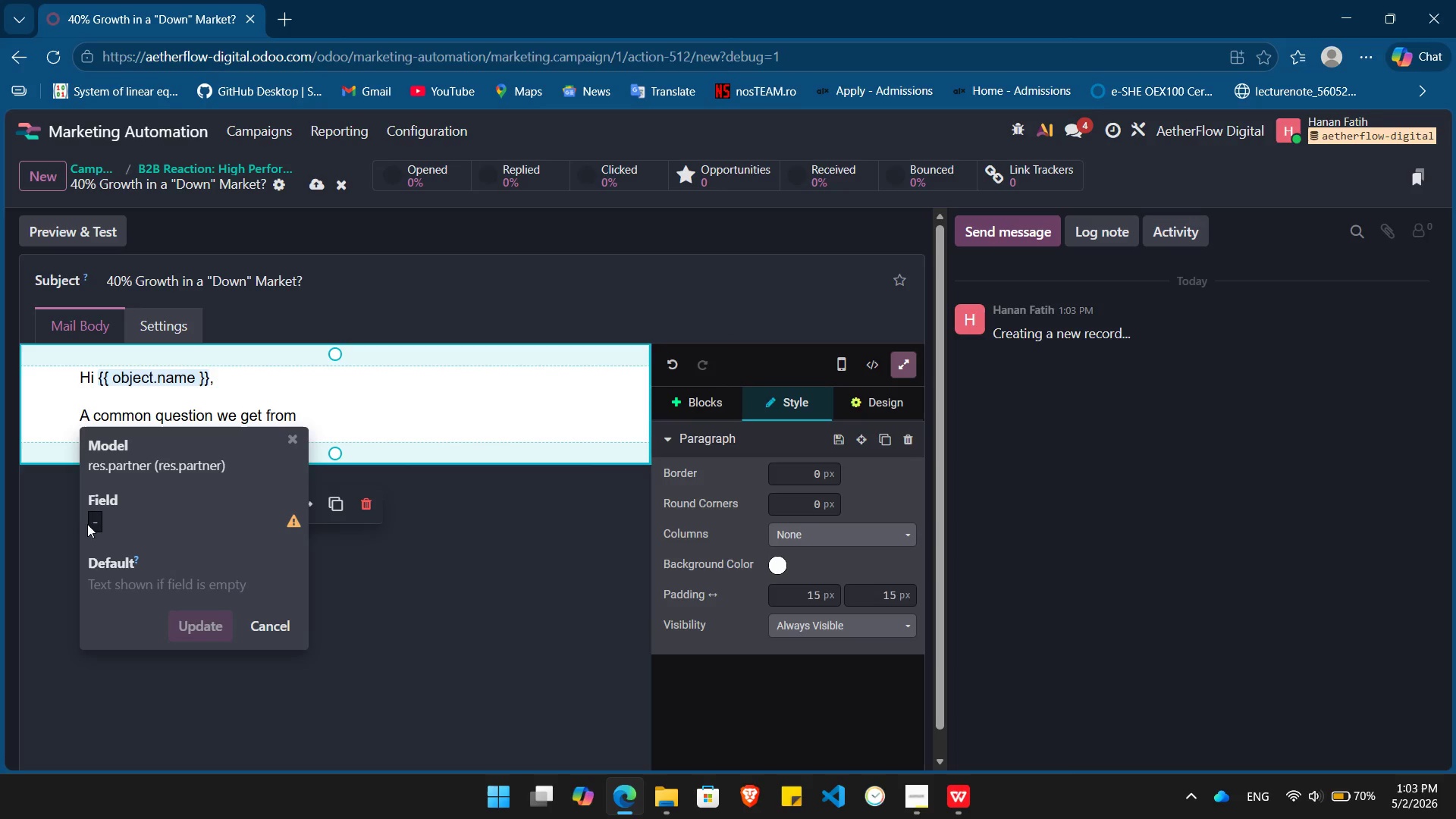 
left_click([93, 524])
 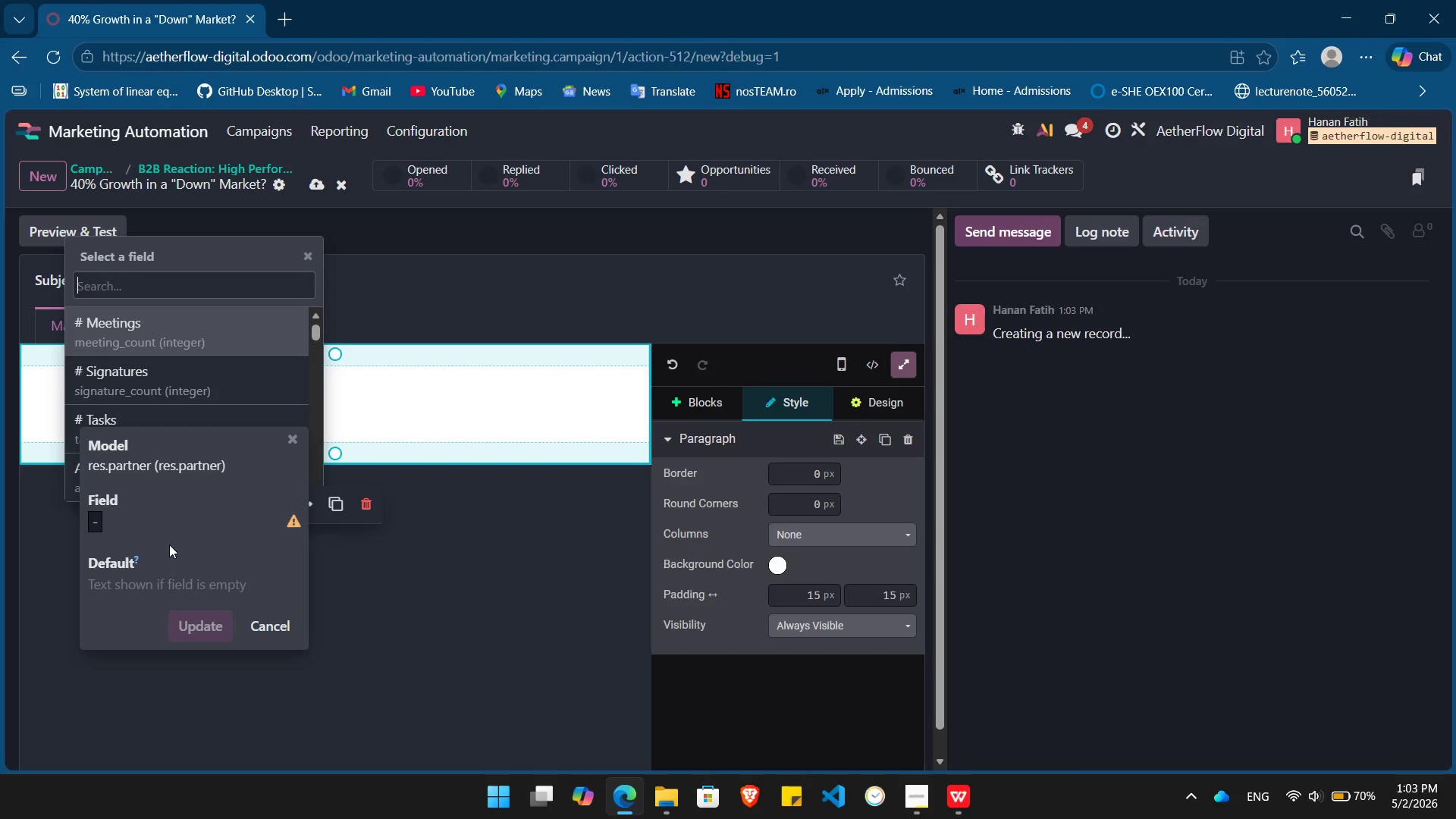 
type(indu)
 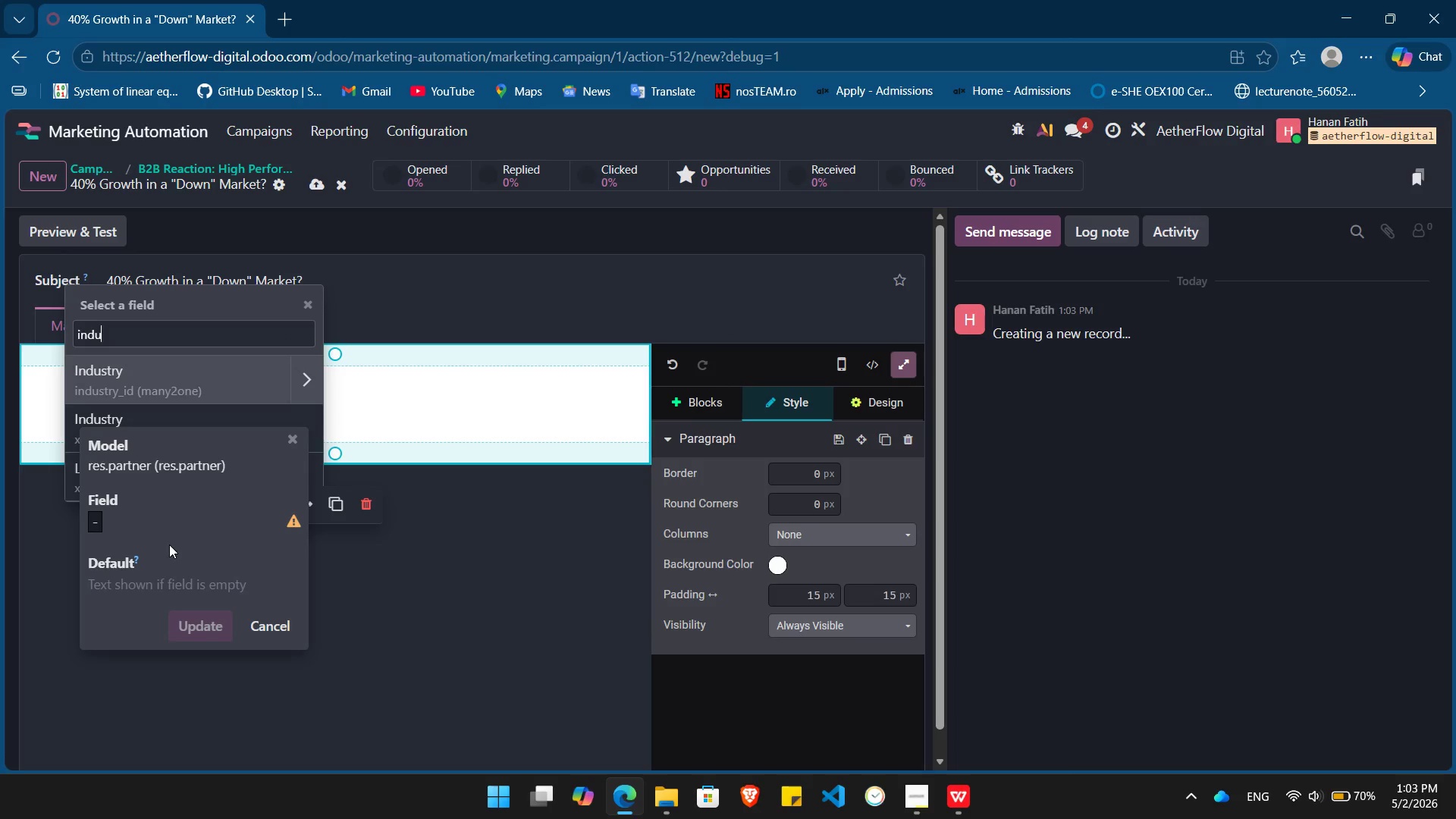 
key(ArrowDown)
 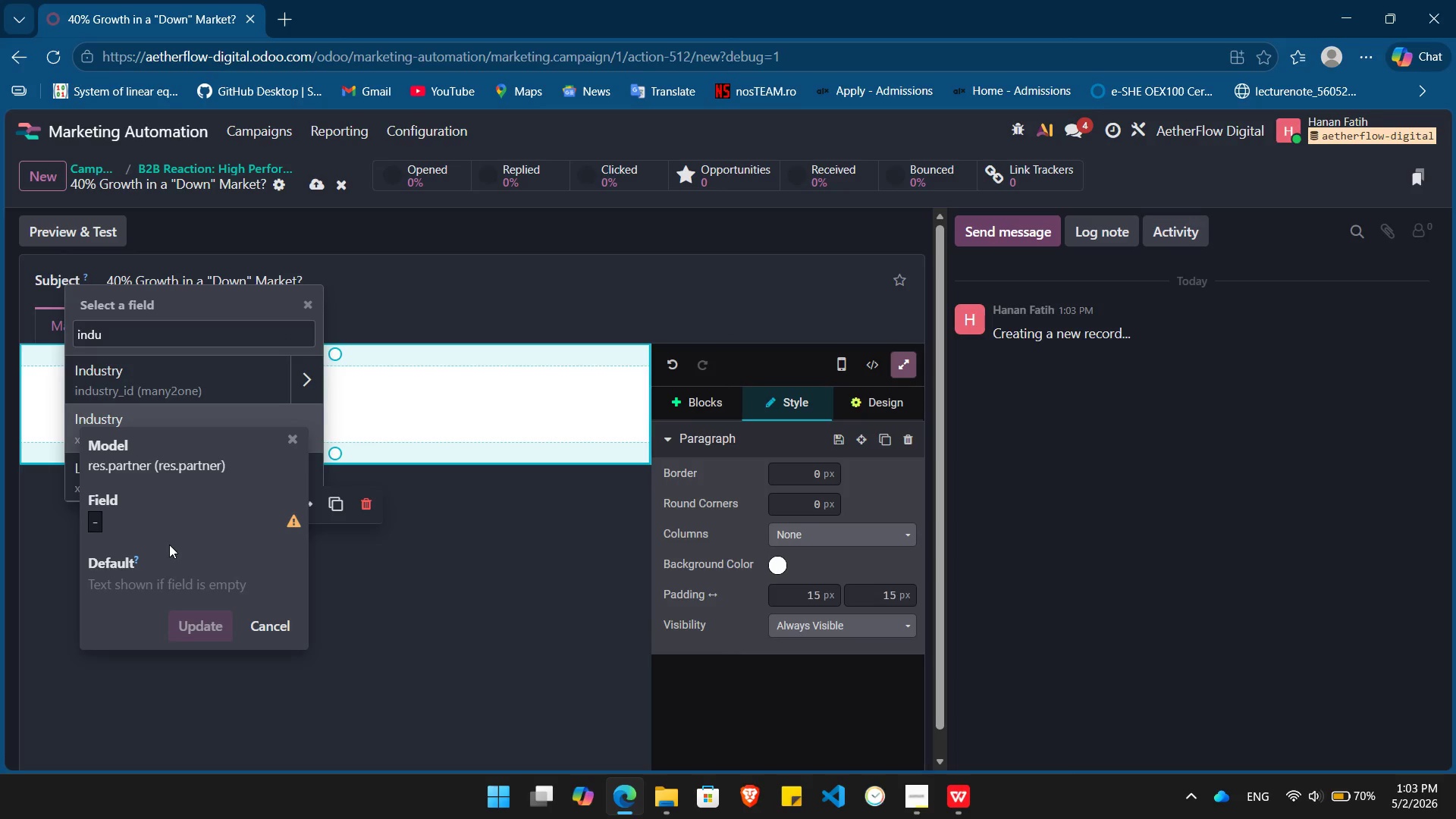 
key(Enter)
 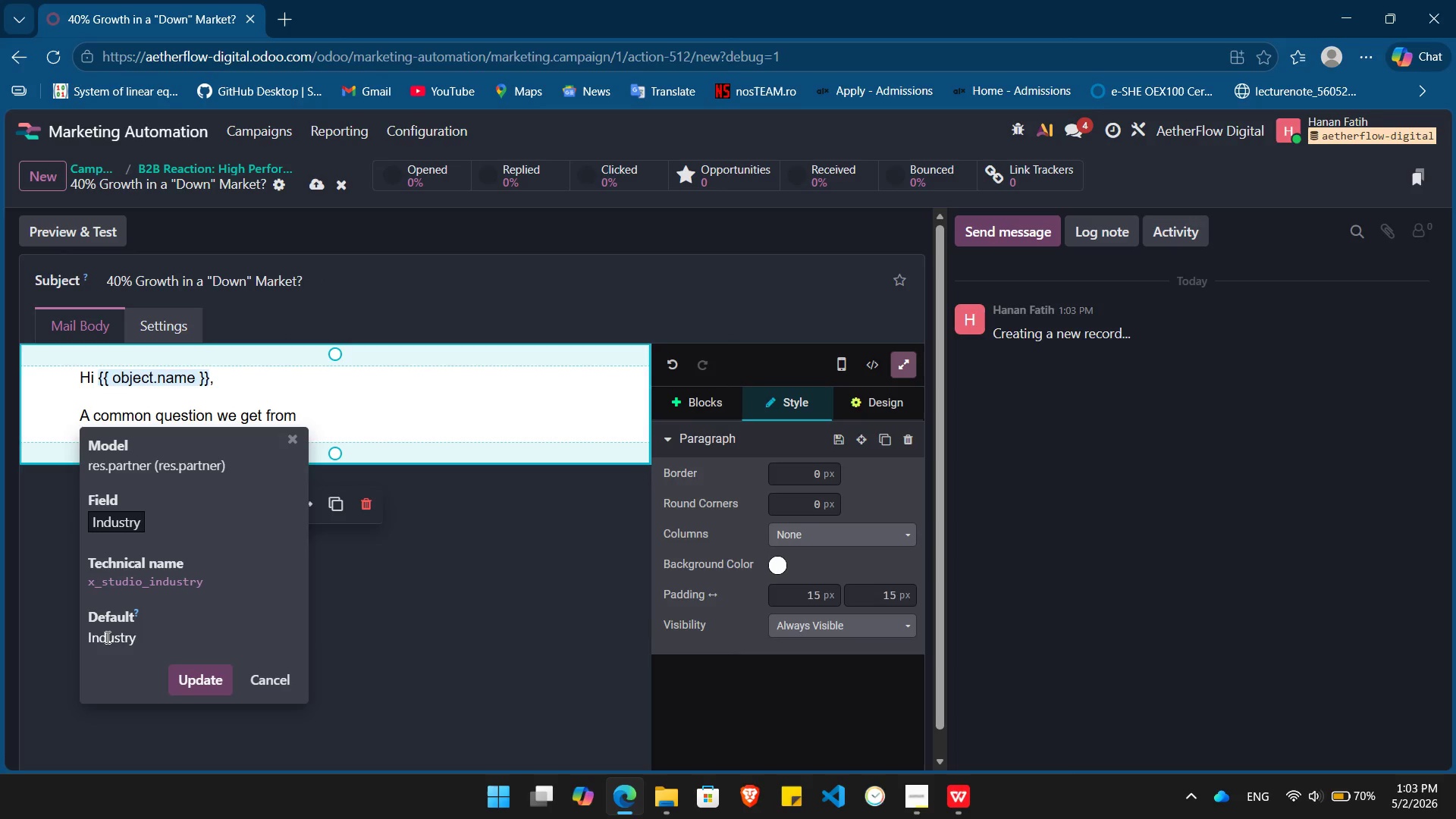 
double_click([106, 637])
 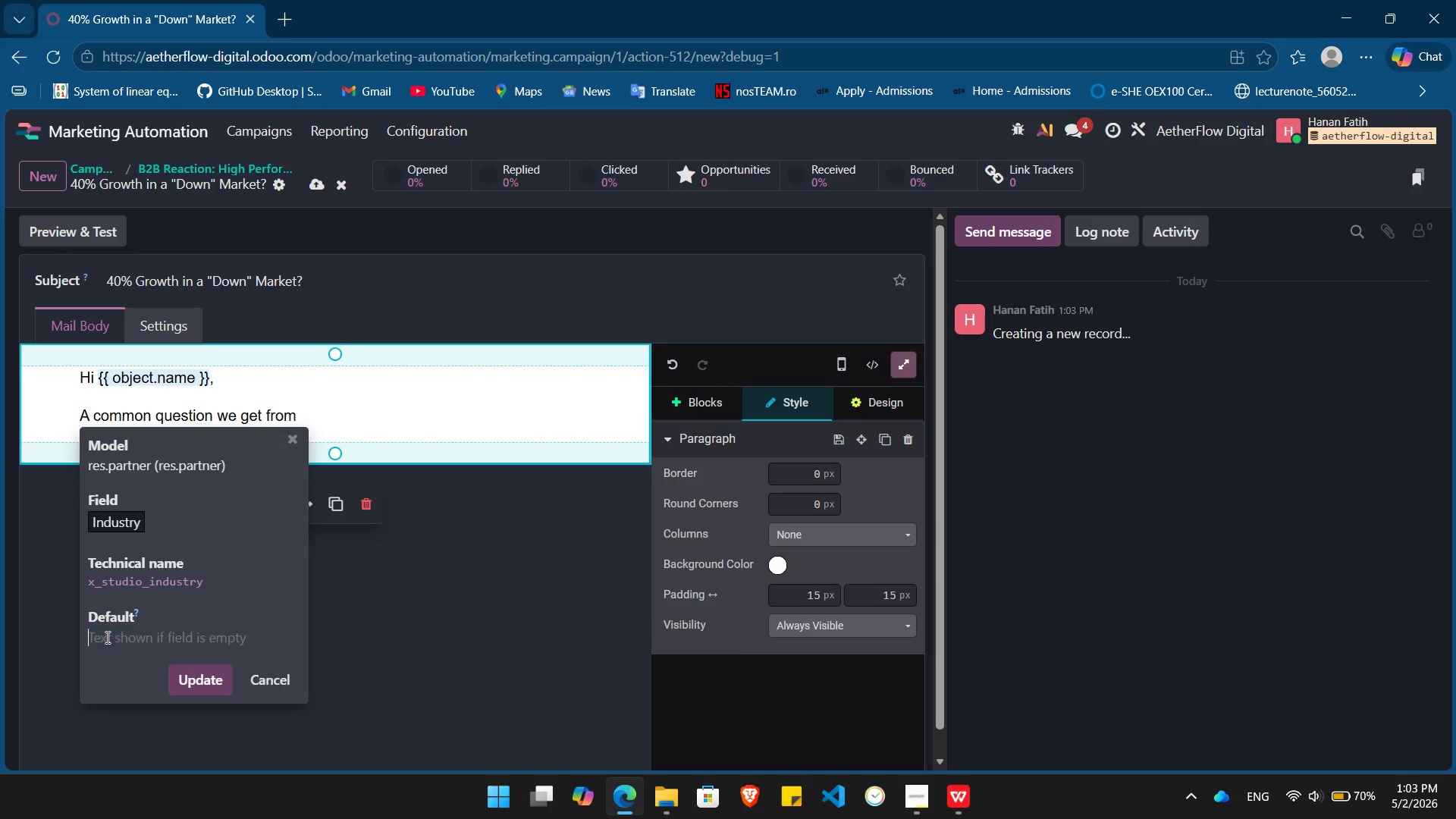 
key(Backspace)
 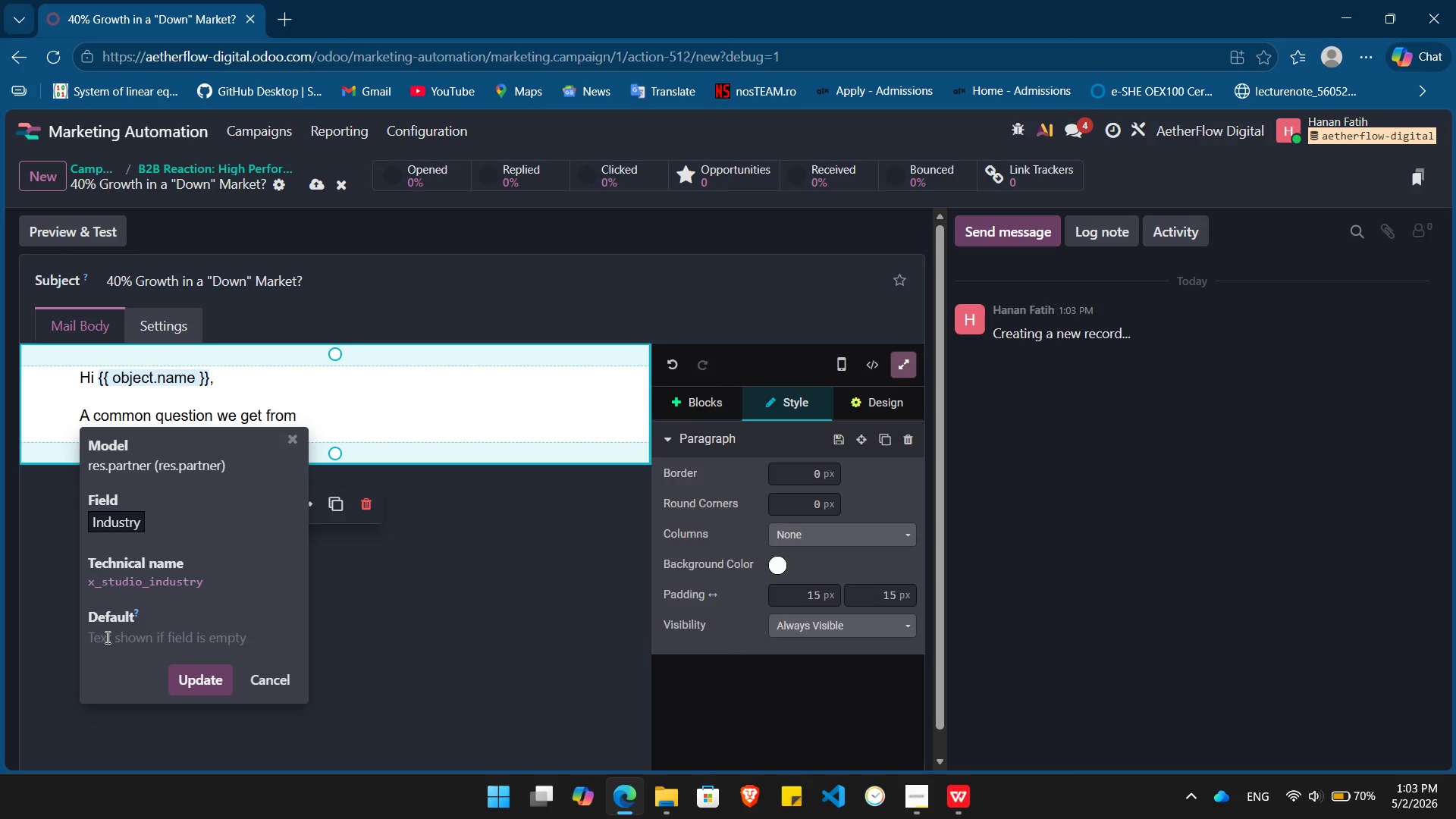 
key(Shift+BracketLeft)
 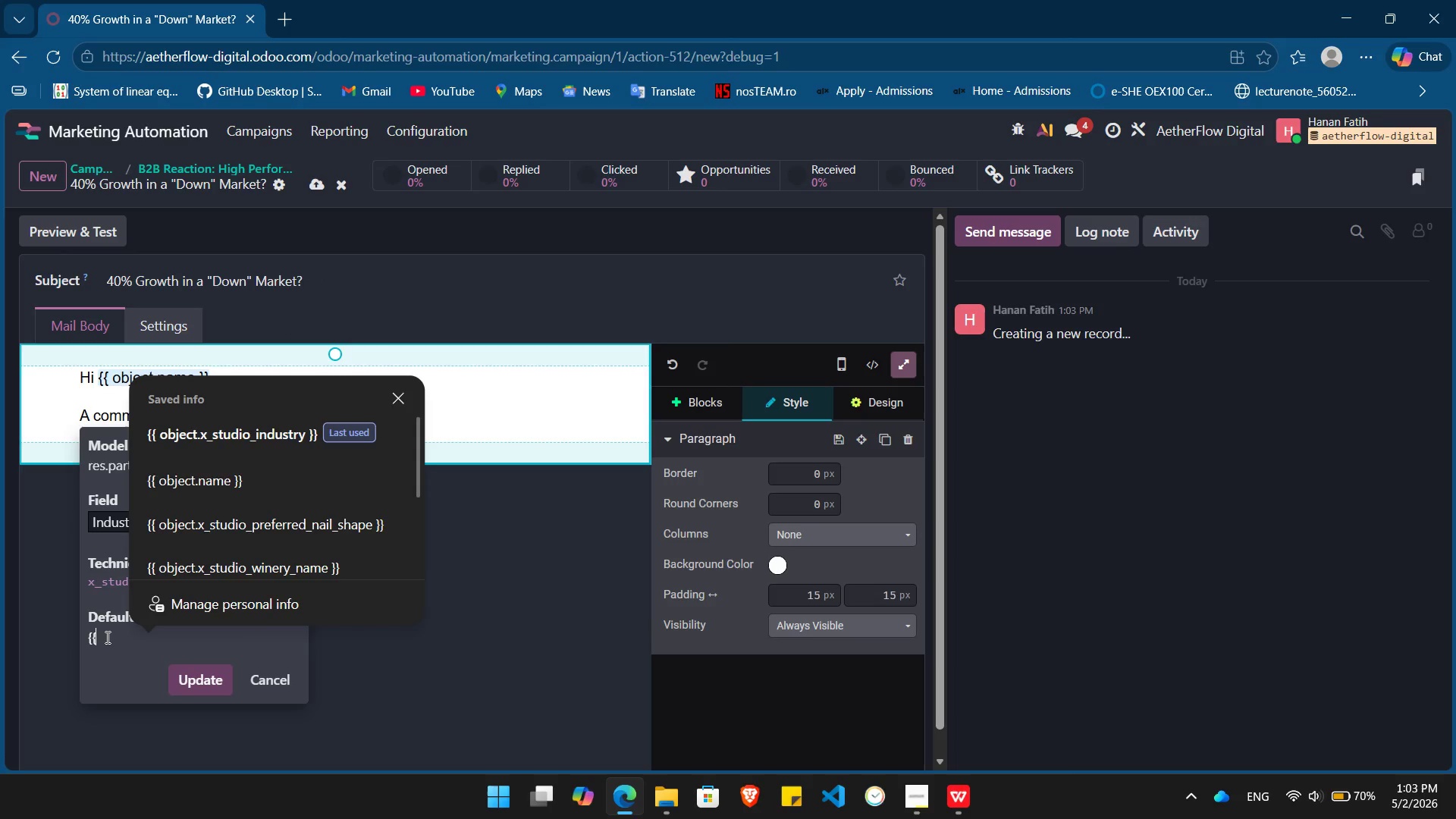 
key(Shift+BracketLeft)
 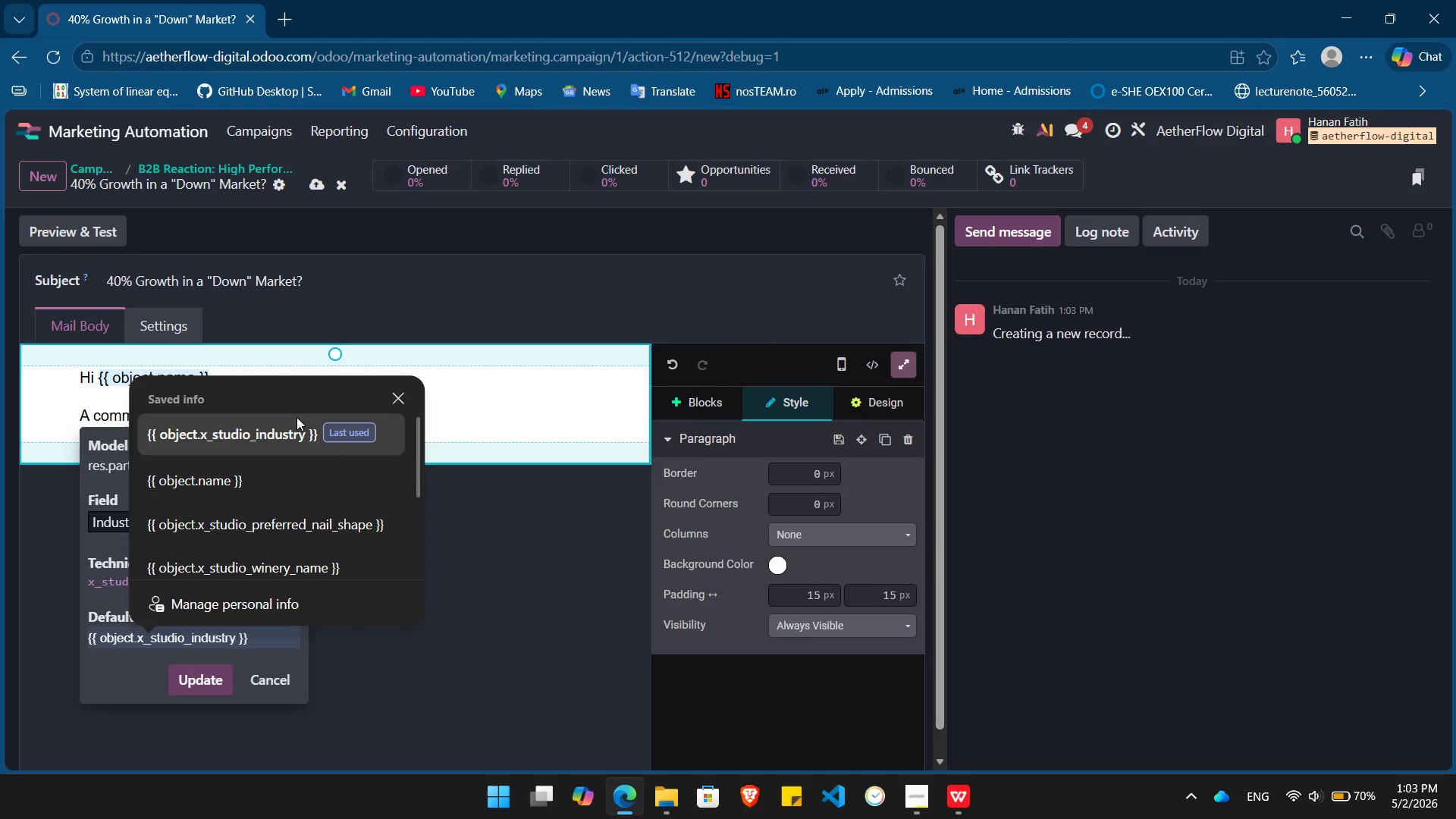 
left_click([297, 420])
 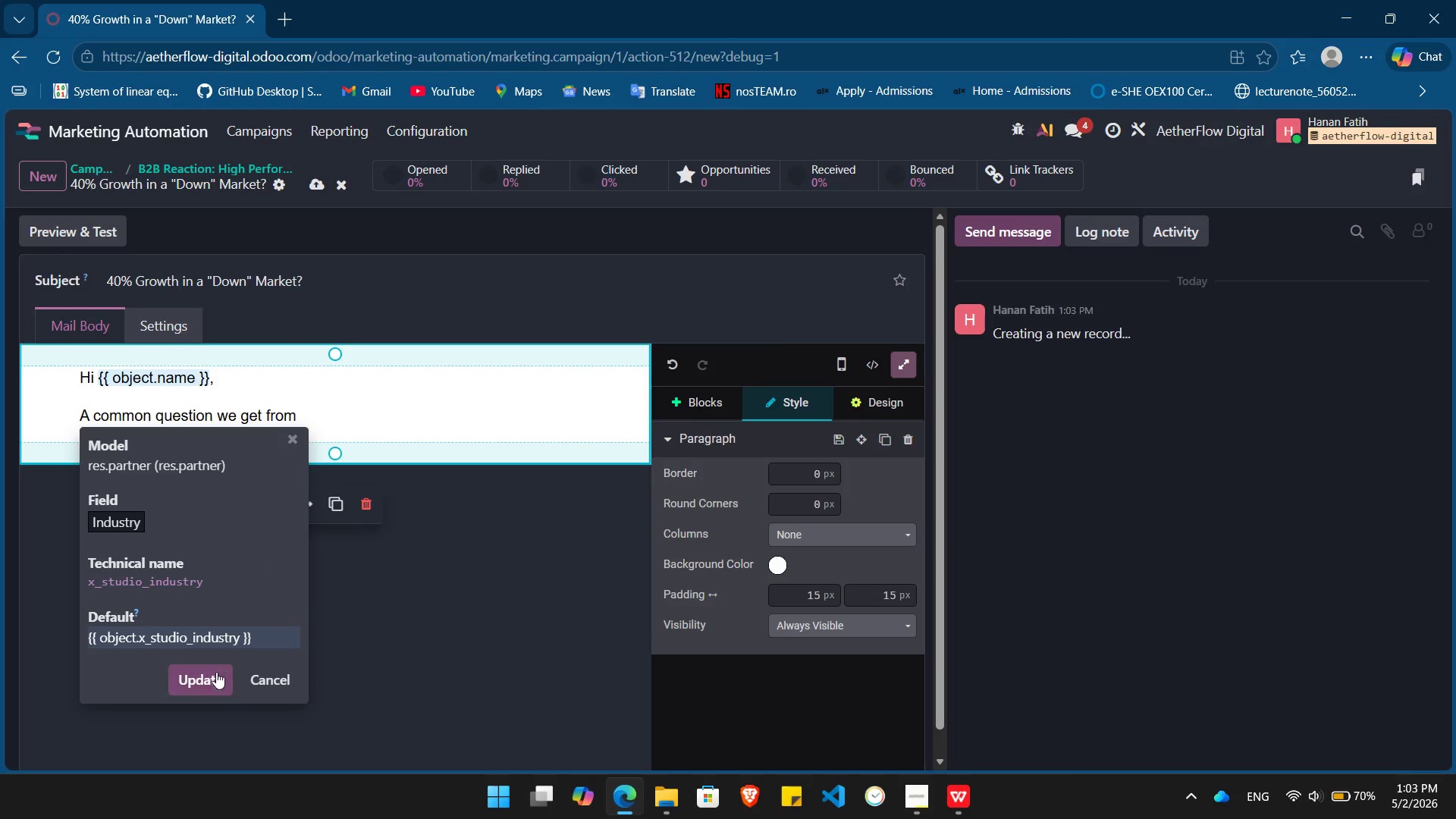 
left_click([212, 679])
 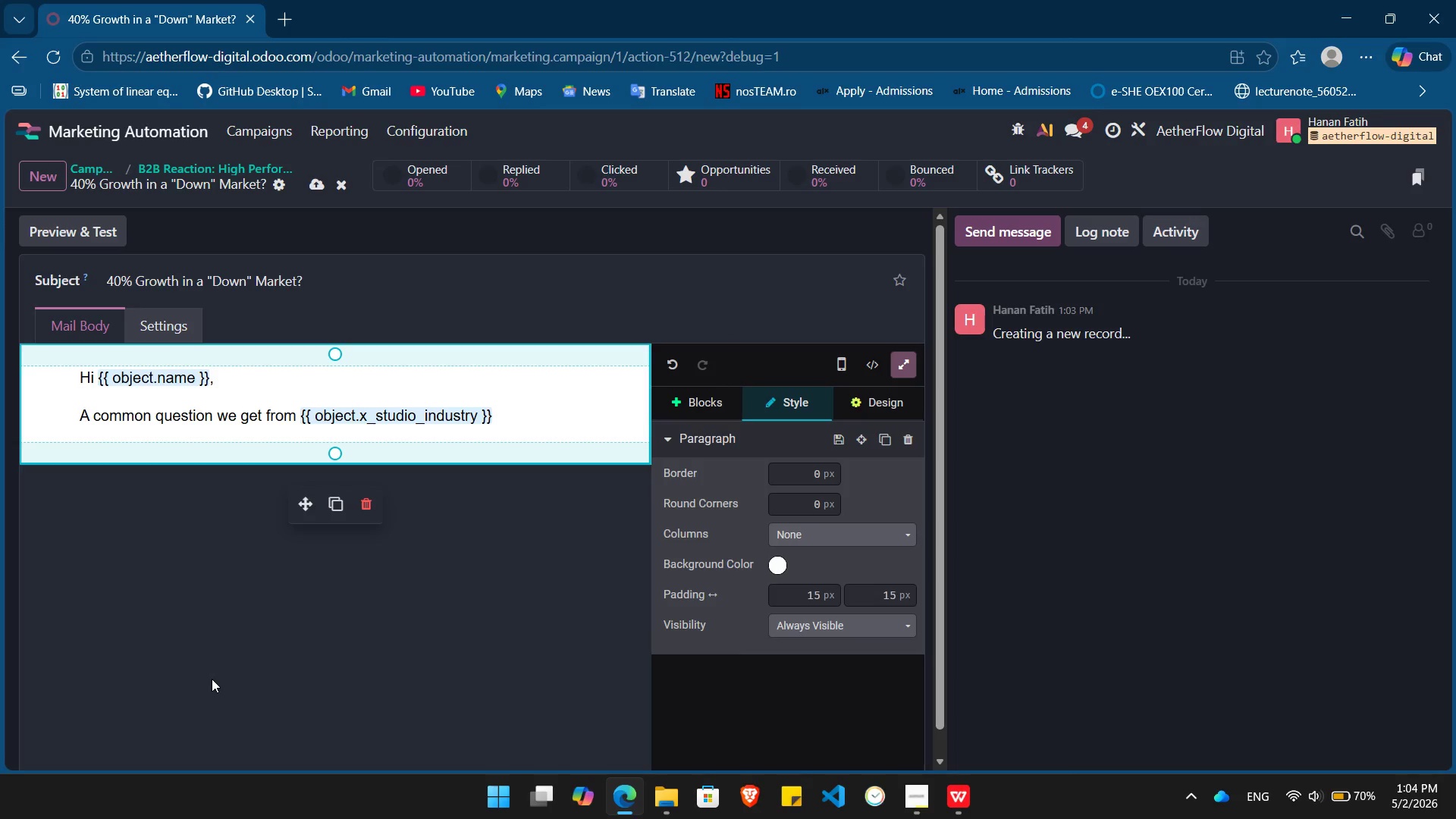 
type( firm is )
key(Backspace)
type(: "Is it actually possible to scale right now?")
 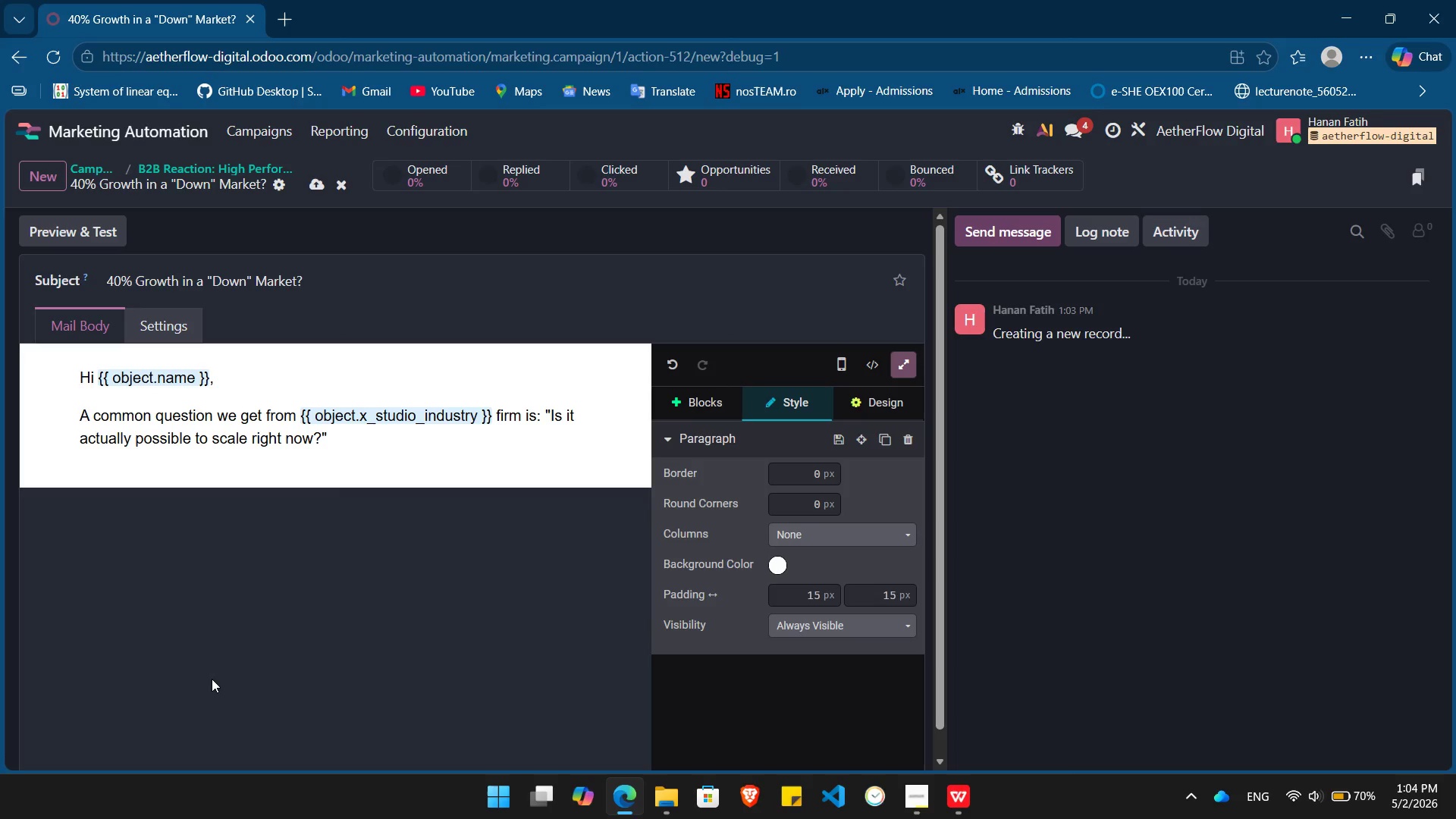 
key(Enter)
 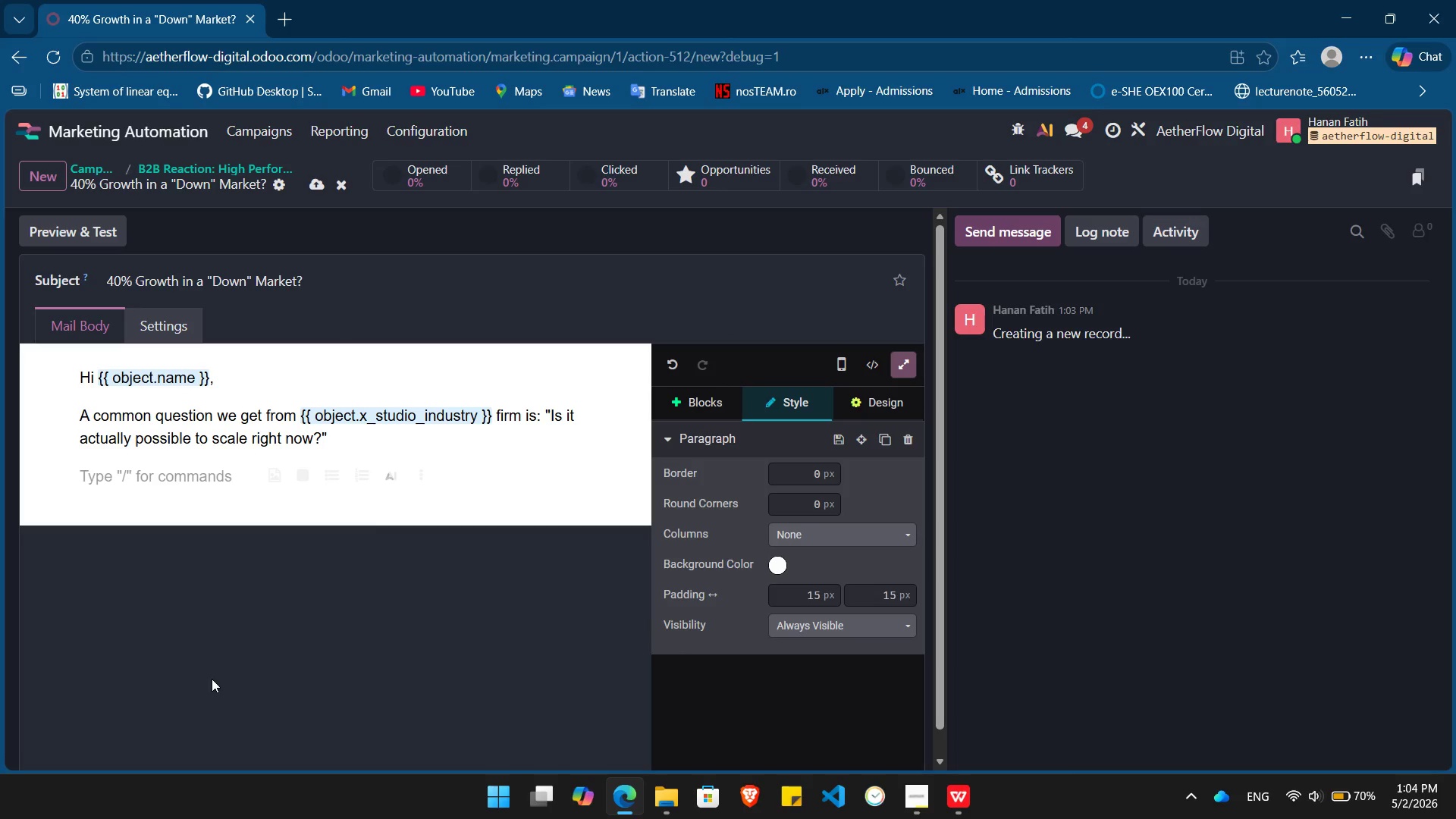 
type(We ren)
key(Backspace)
type(cently helped a client pivot their s)
key(Backspace)
type(SEO strategy to focus on )
 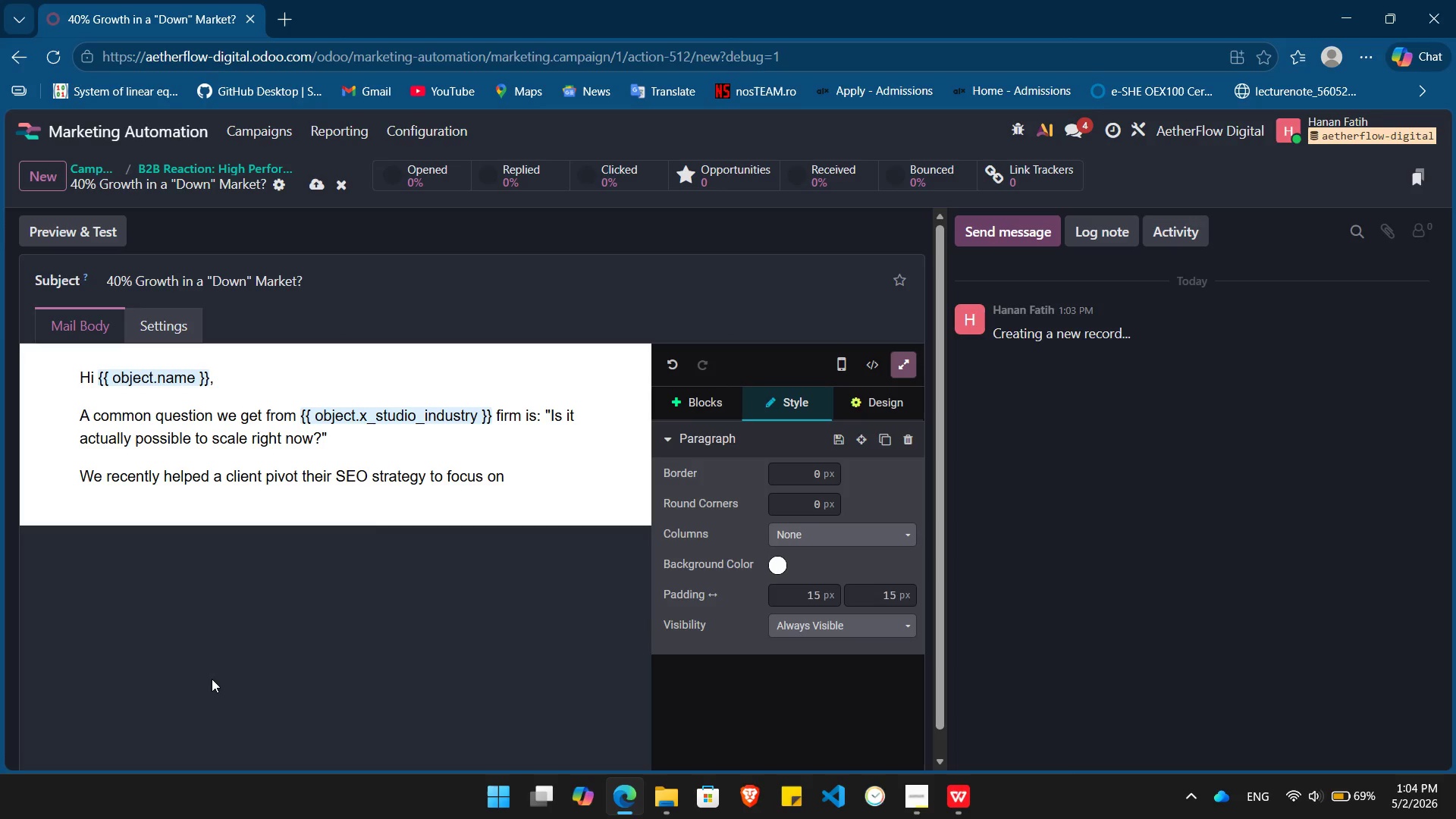 
key(Control+ControlLeft)
 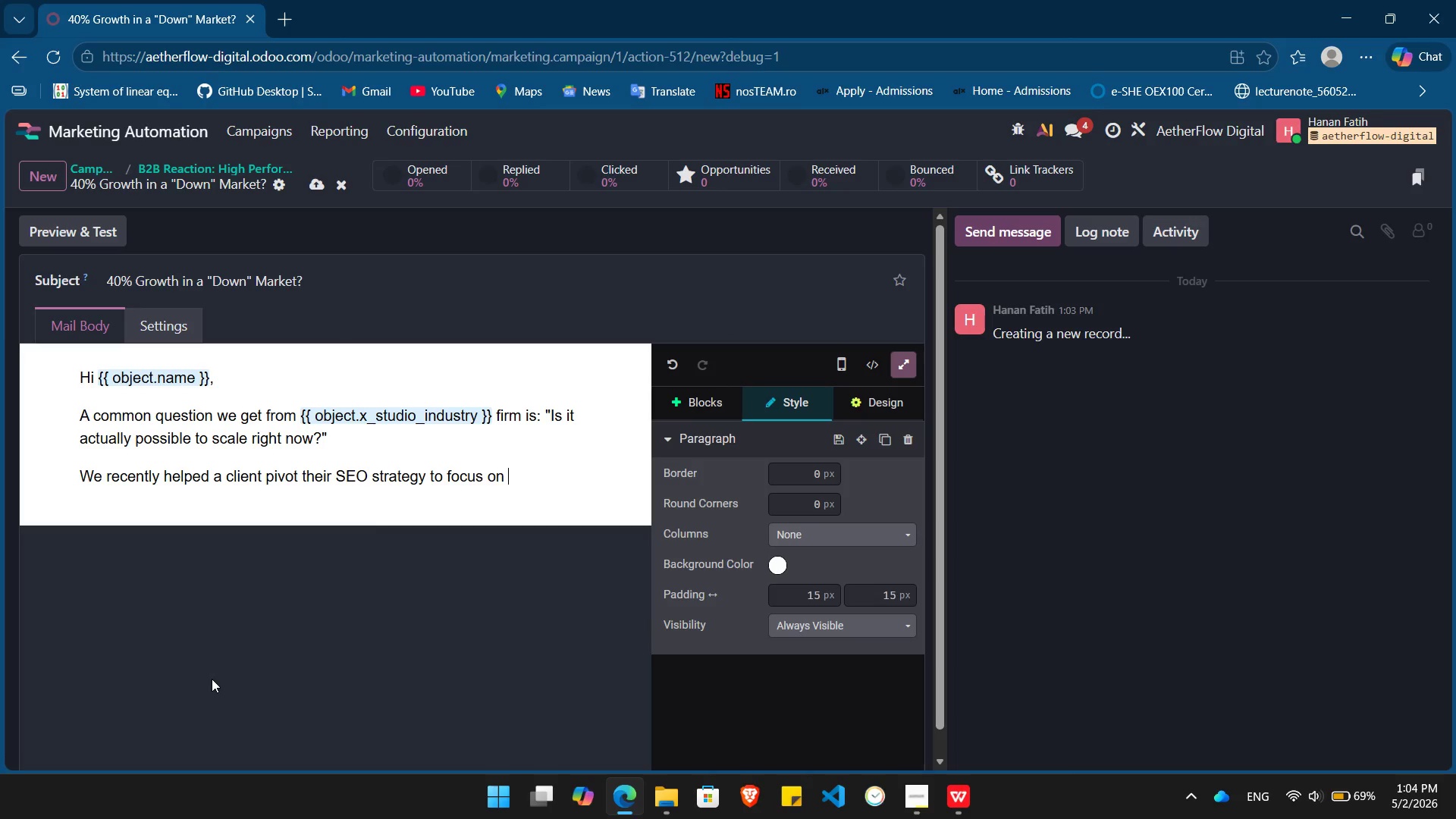 
key(Control+B)
 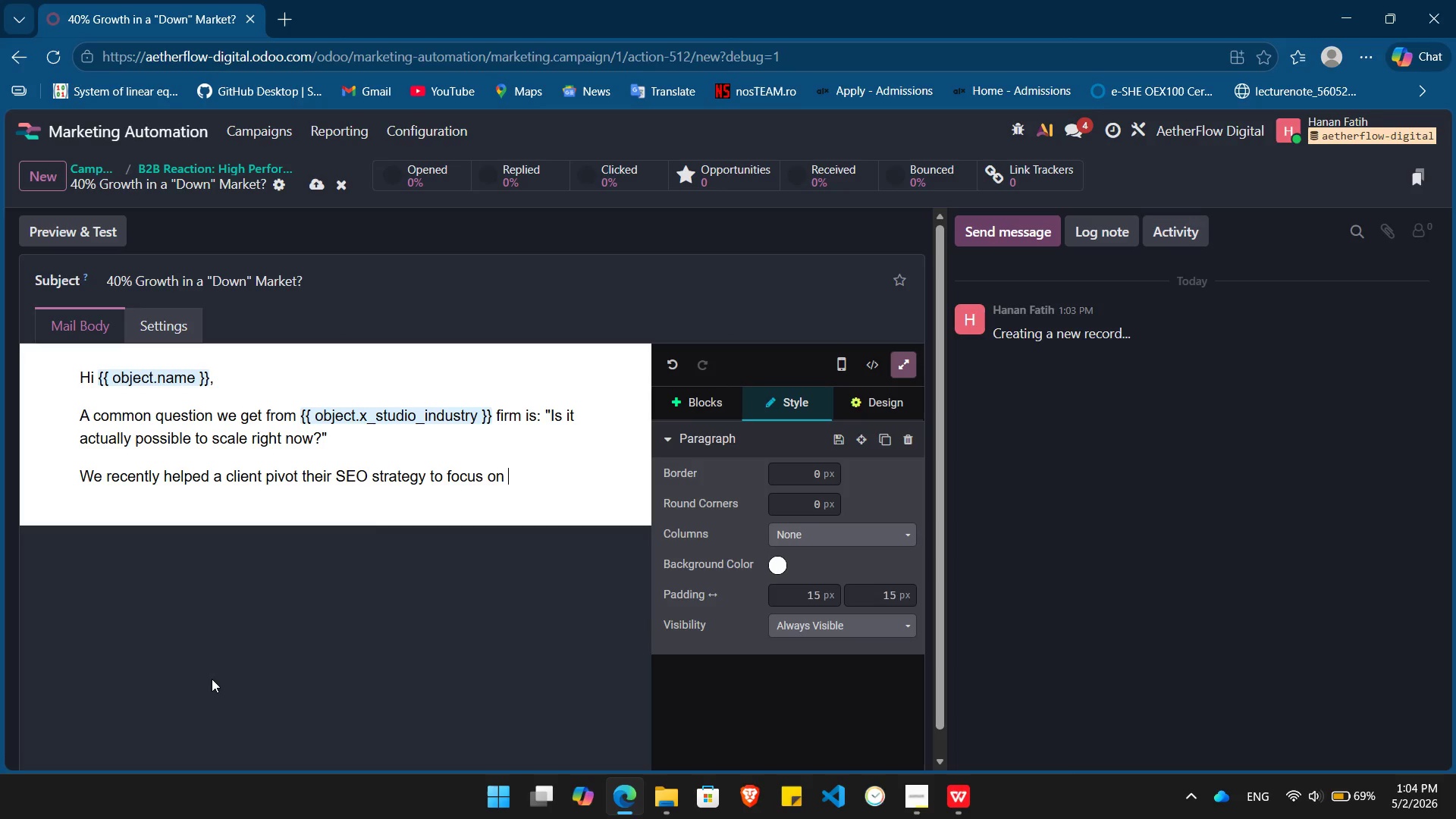 
type(Intent-Clusters )
 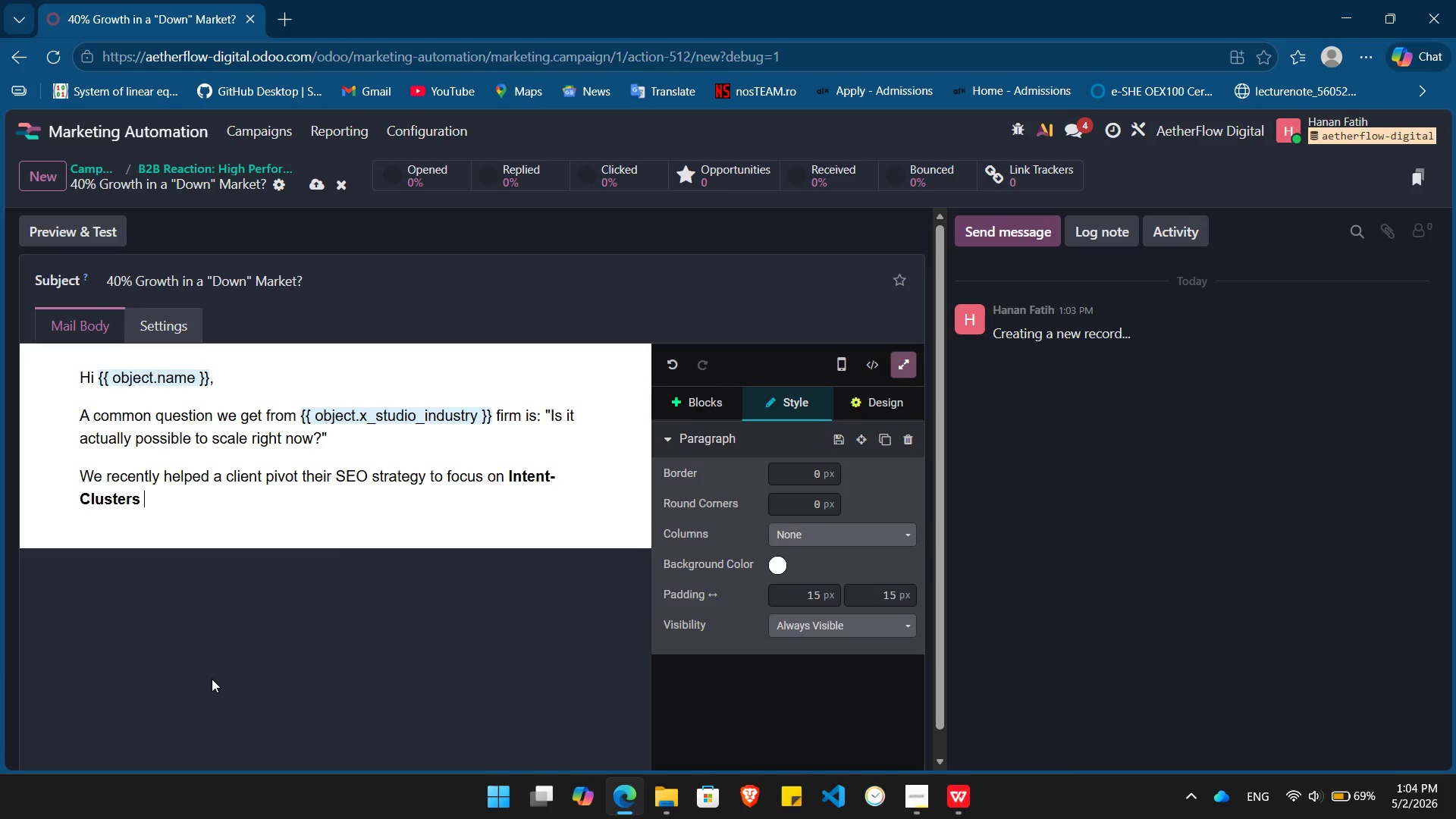 
key(Control+ControlLeft)
 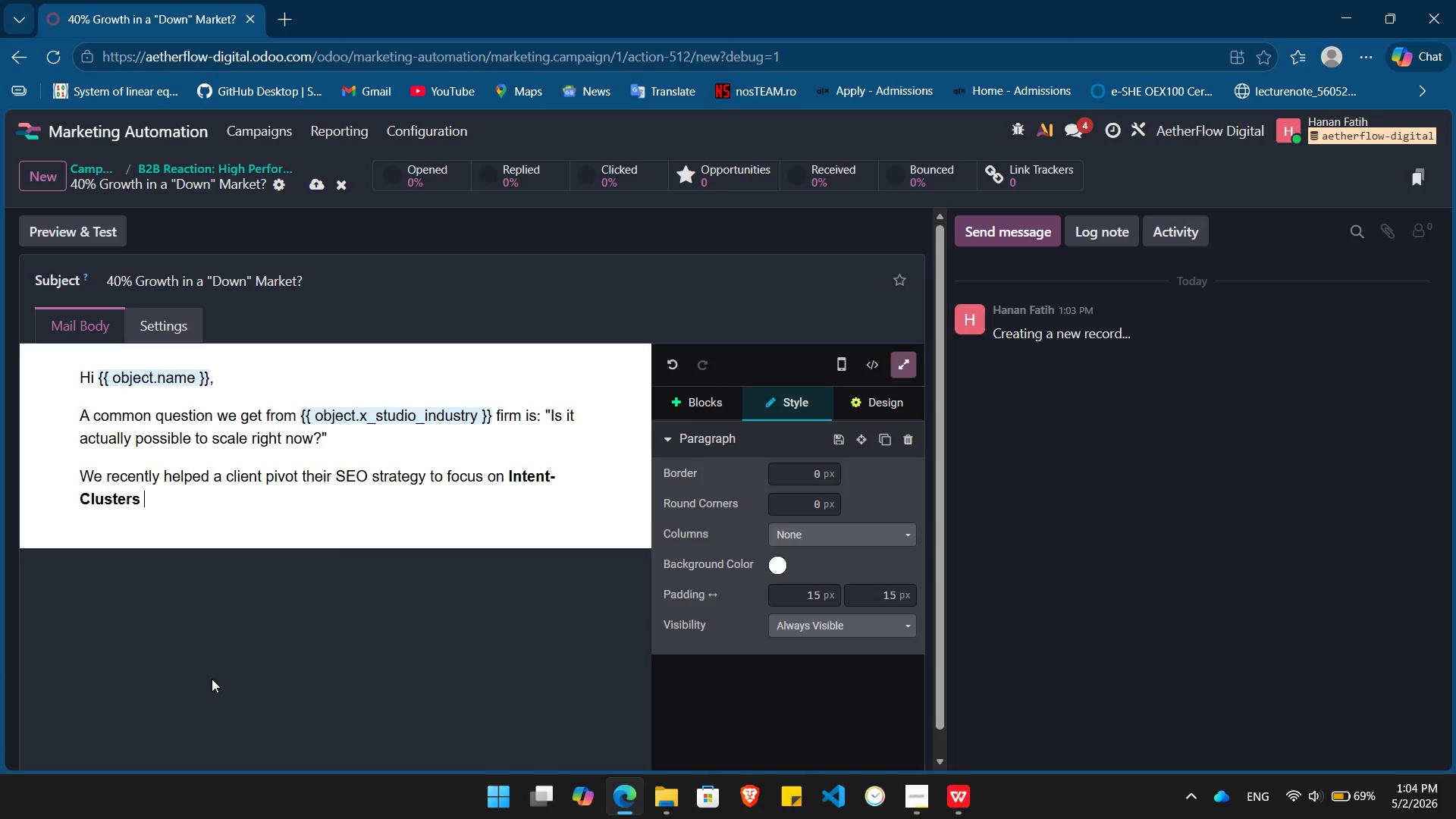 
key(Control+B)
 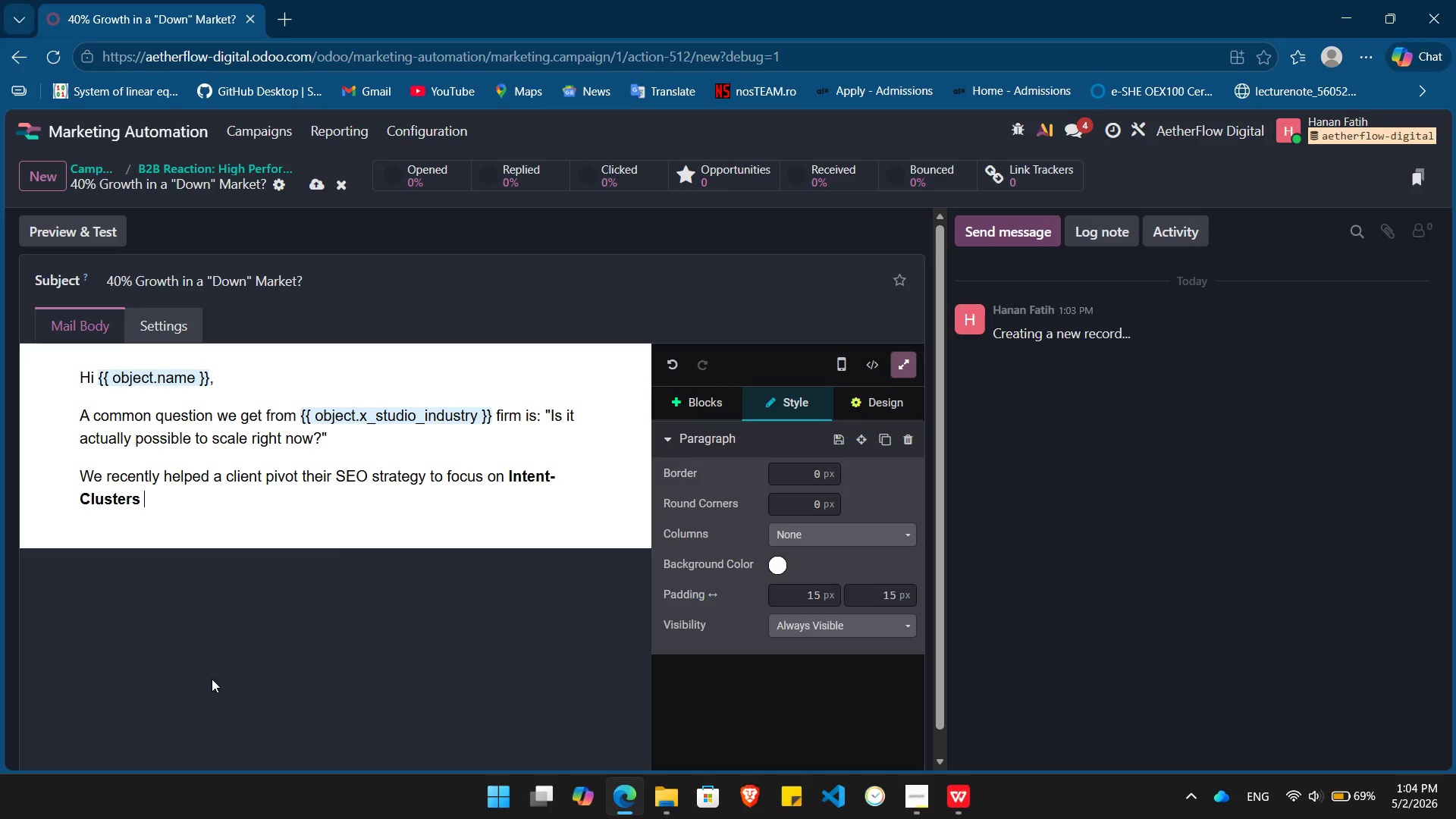 
type(rather than jut)
key(Backspace)
type(st keywords. The Resu)
key(Backspace)
key(Backspace)
key(Backspace)
key(Backspace)
type(result? A 40% increase in just keyworkd)
key(Backspace)
key(Backspace)
type(ds. )
 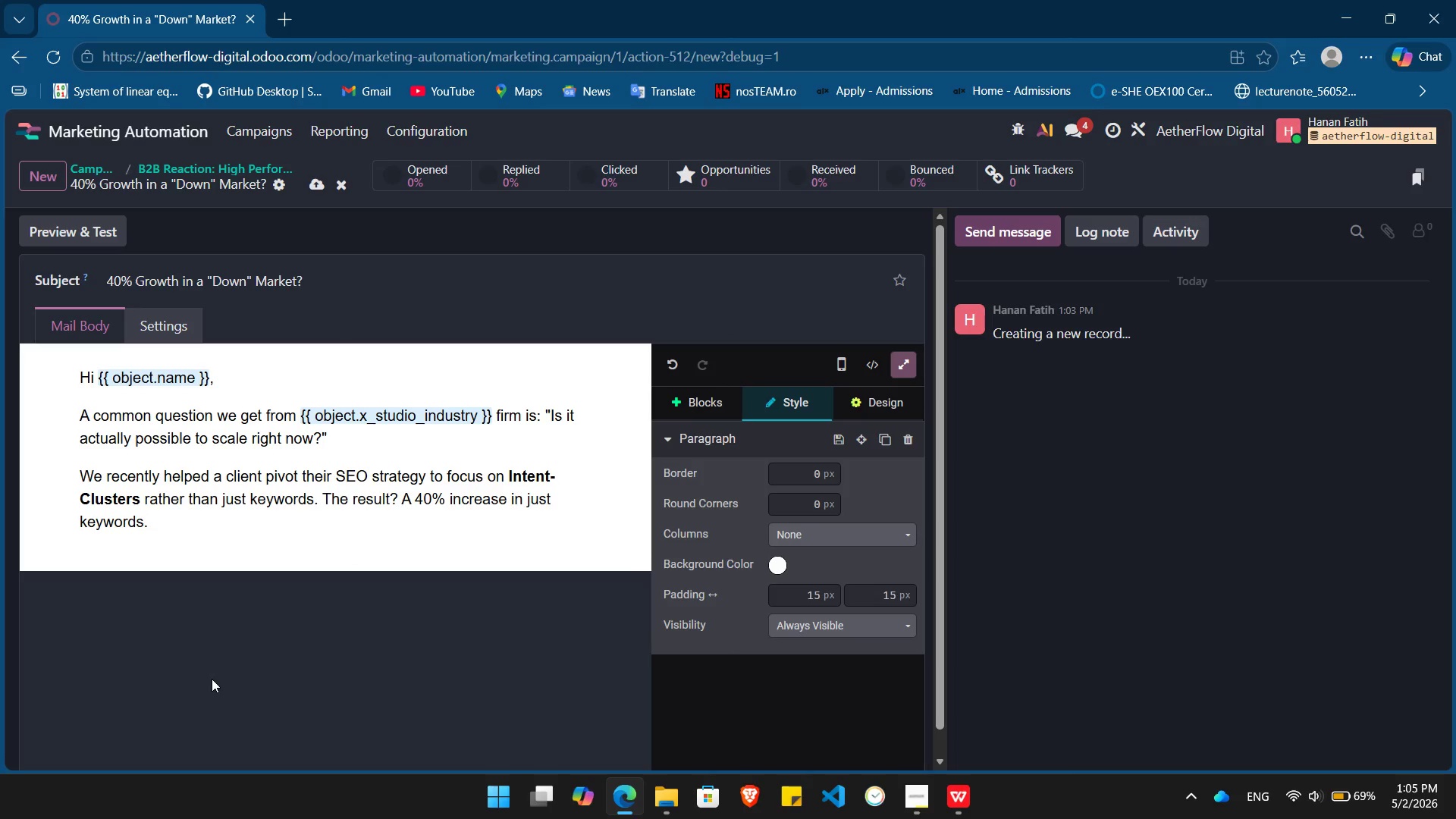 
wait(5.69)
 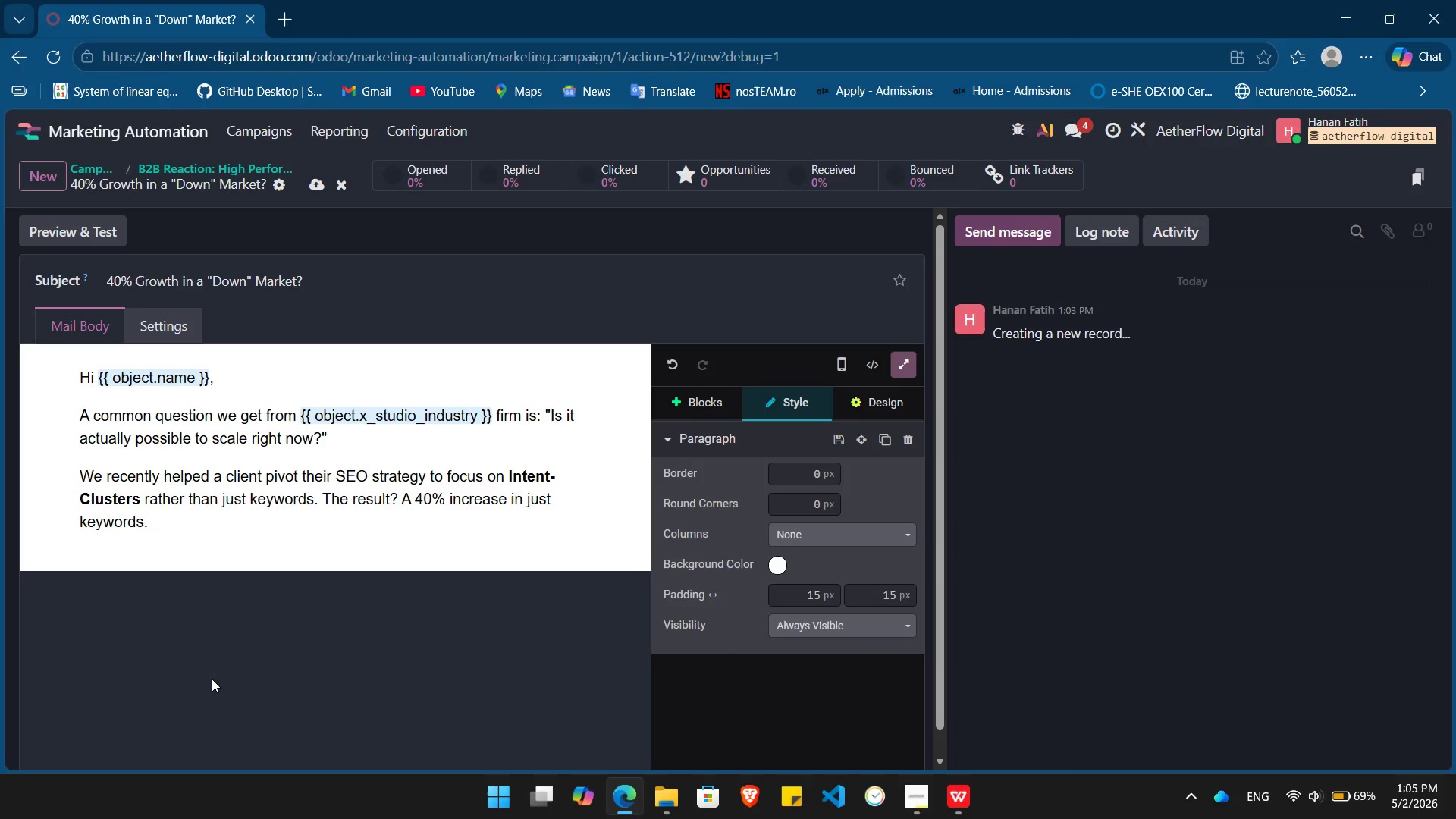 
double_click([538, 500])
 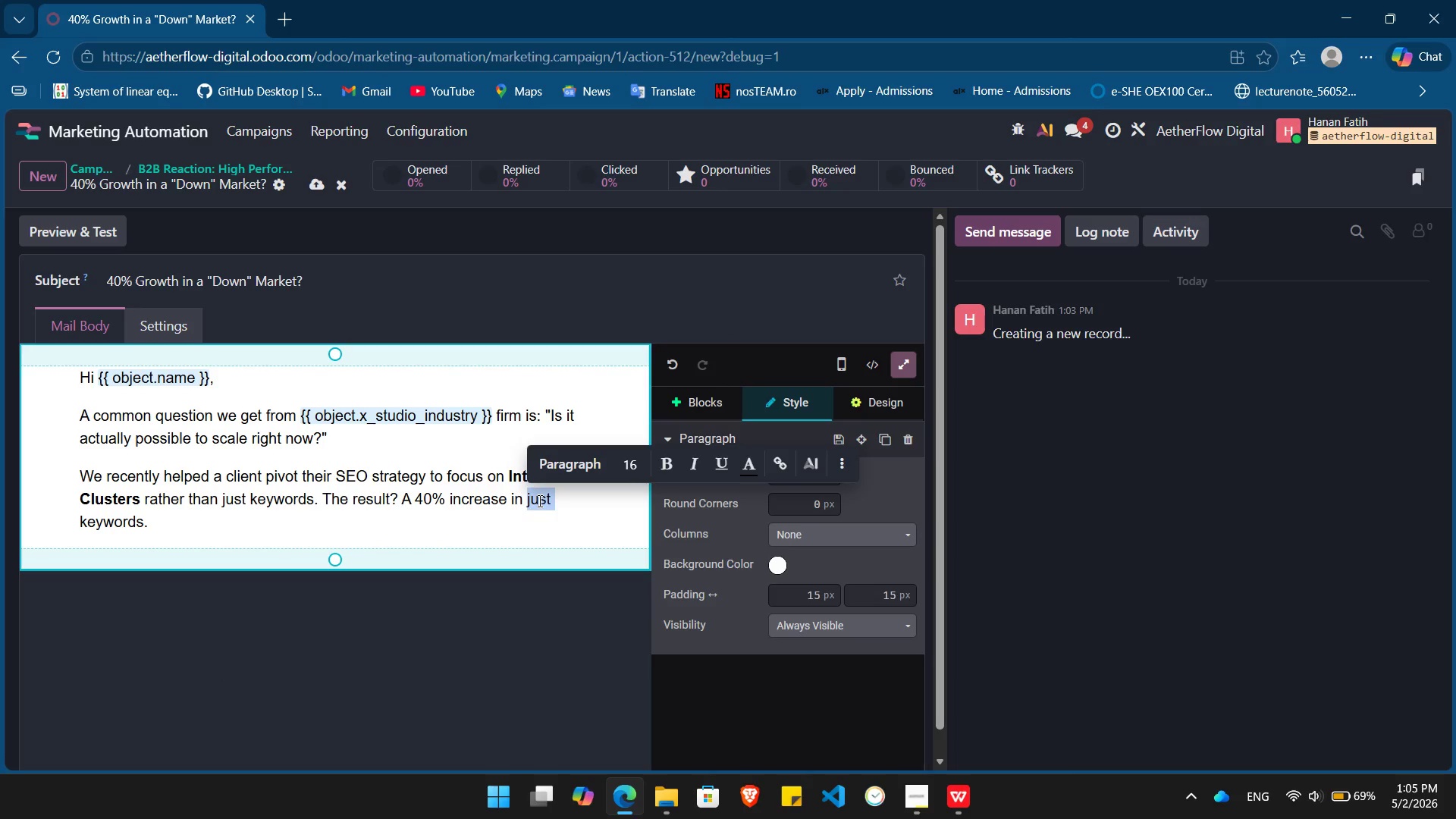 
type(qu)
 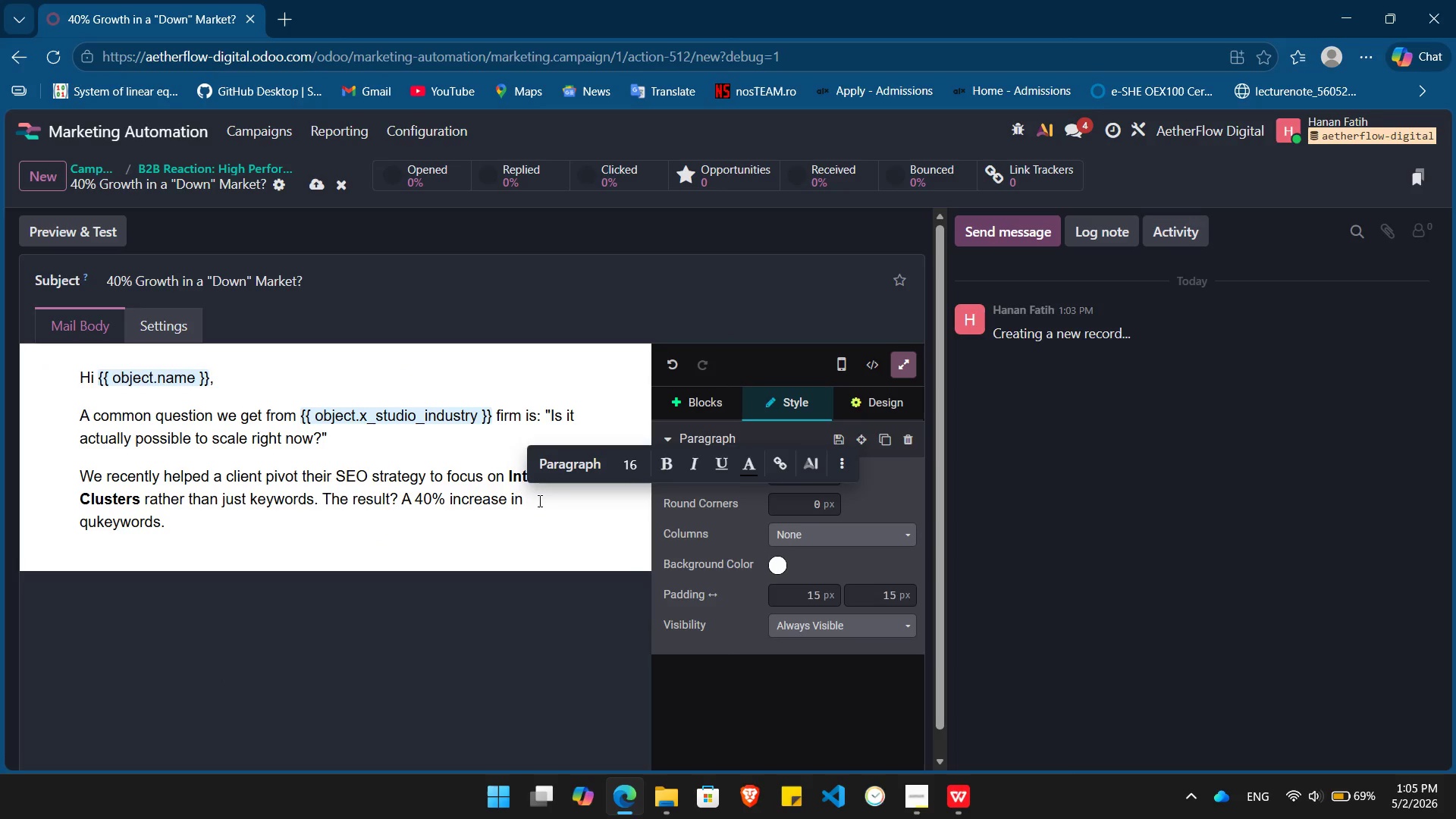 
type(alified )
 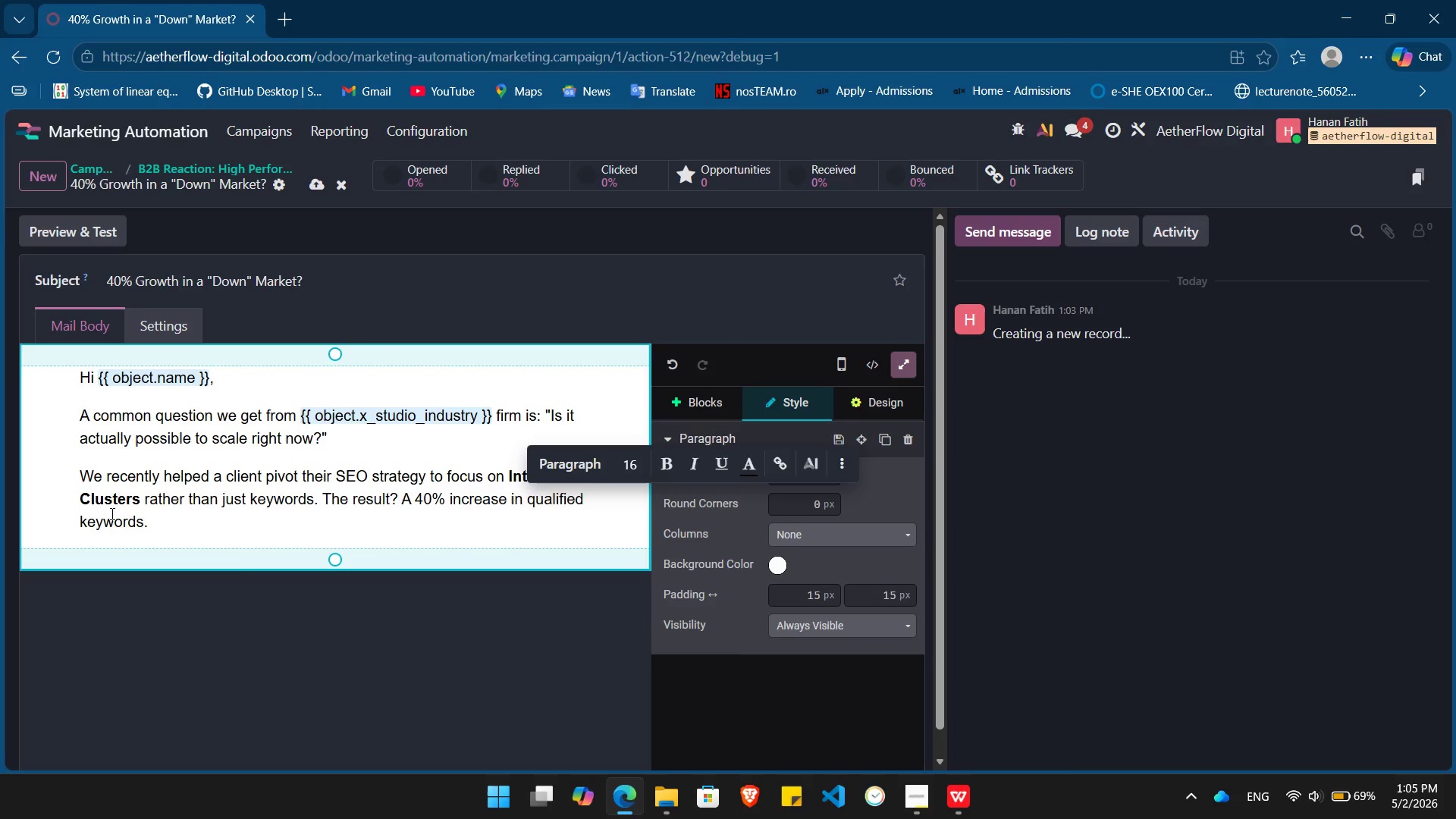 
double_click([114, 522])
 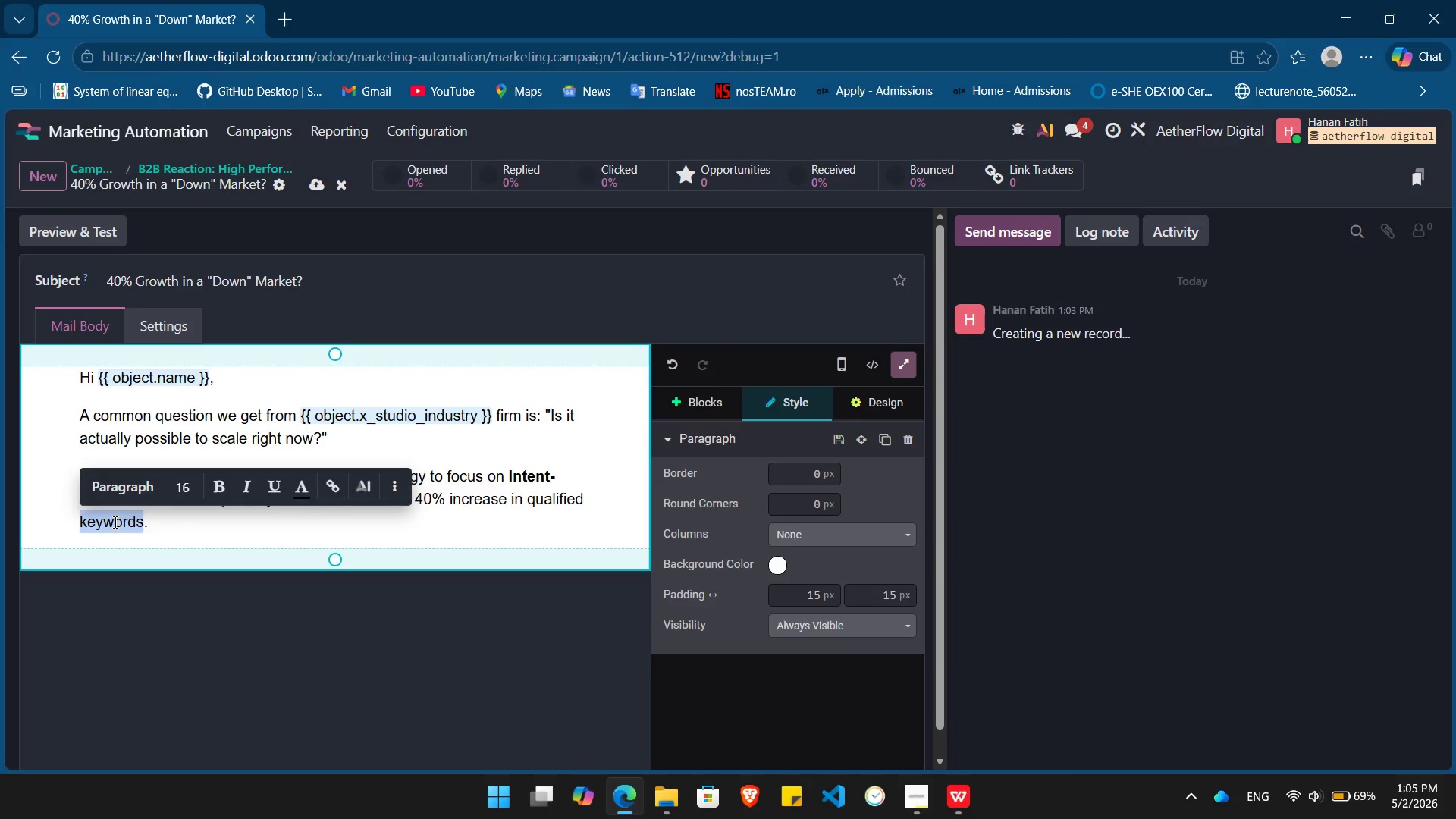 
type(organic leads within 90 days, despite the recent algorithm shifts)
 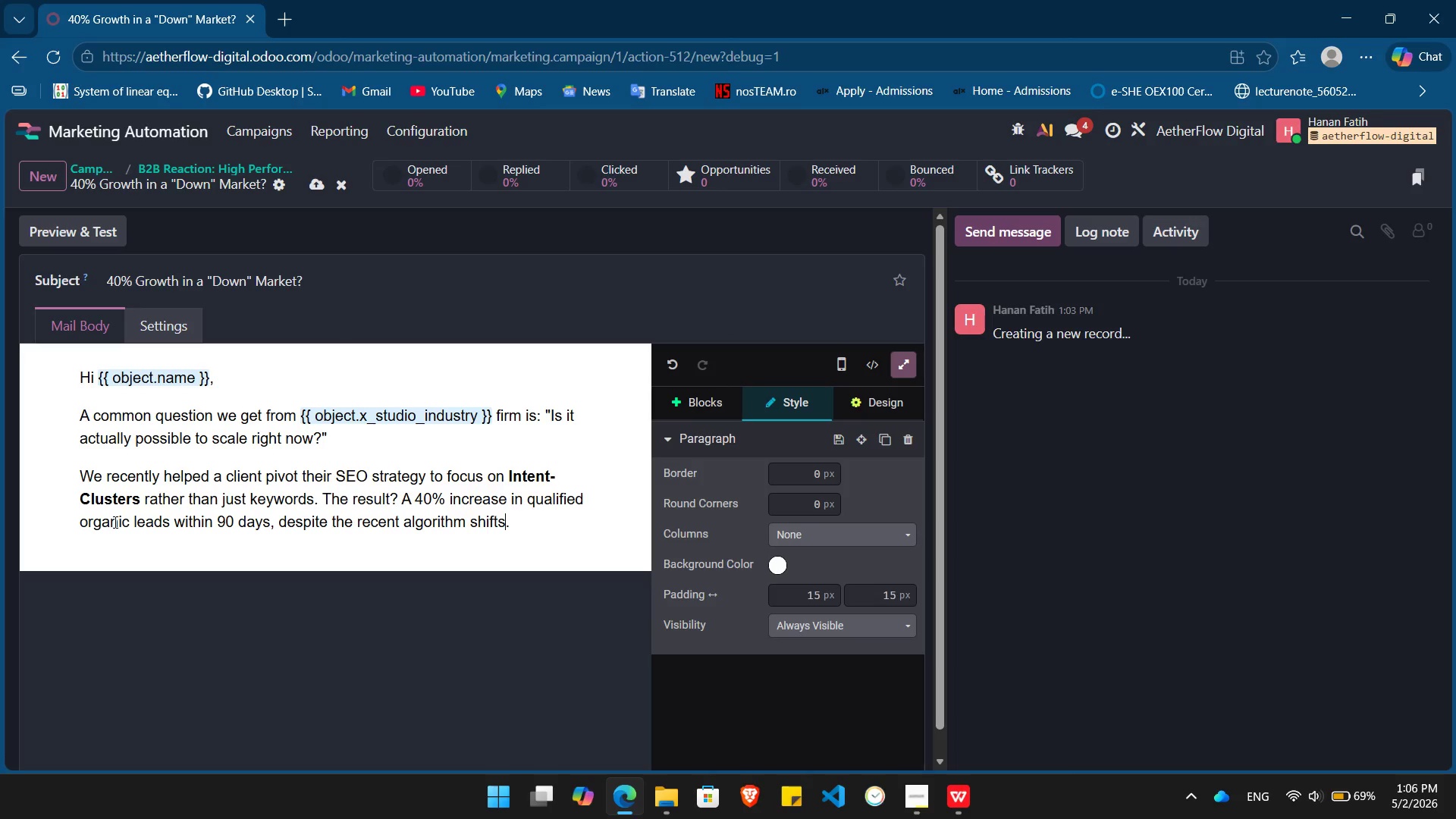 
key(ArrowRight)
 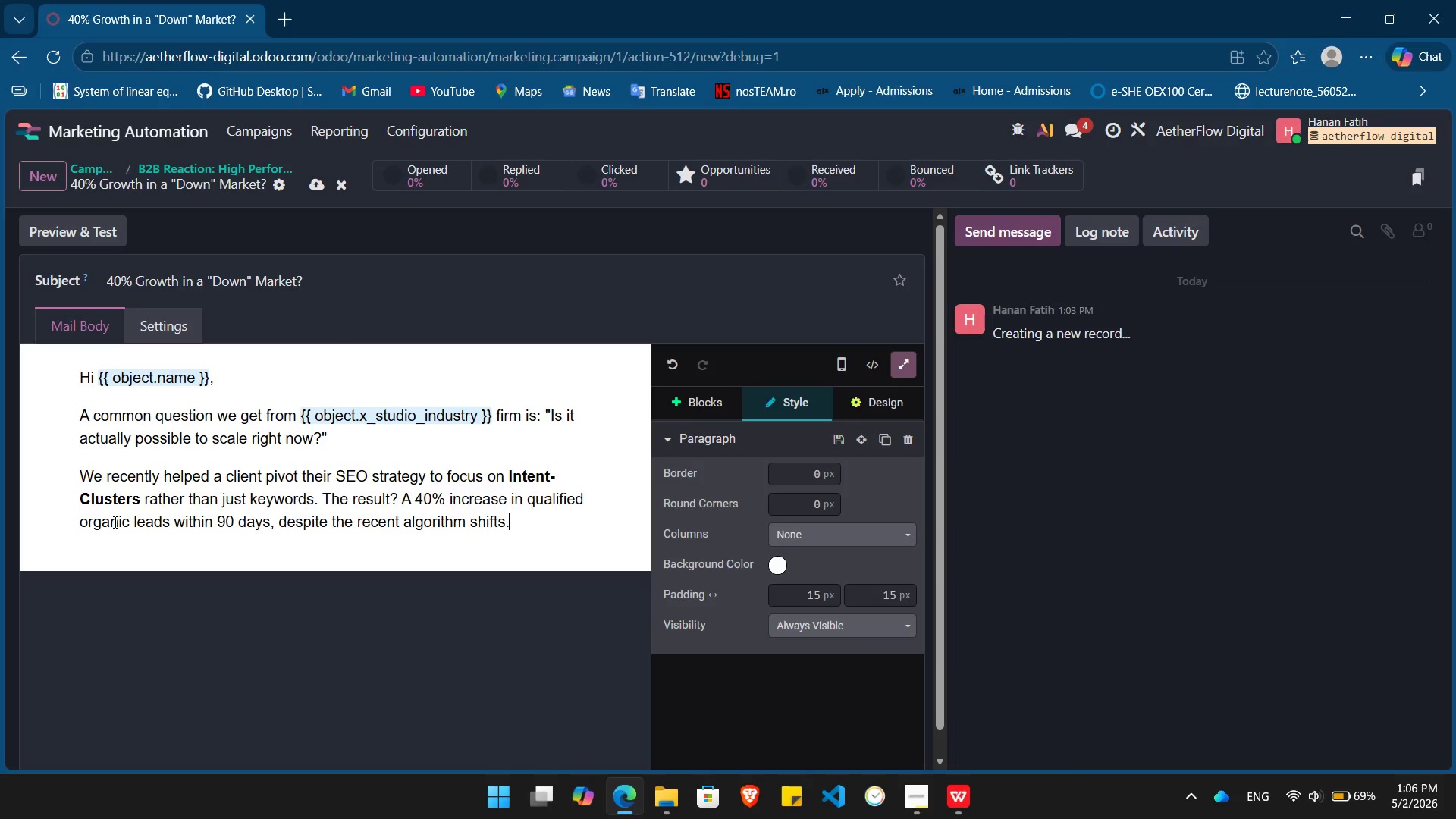 
key(Enter)
 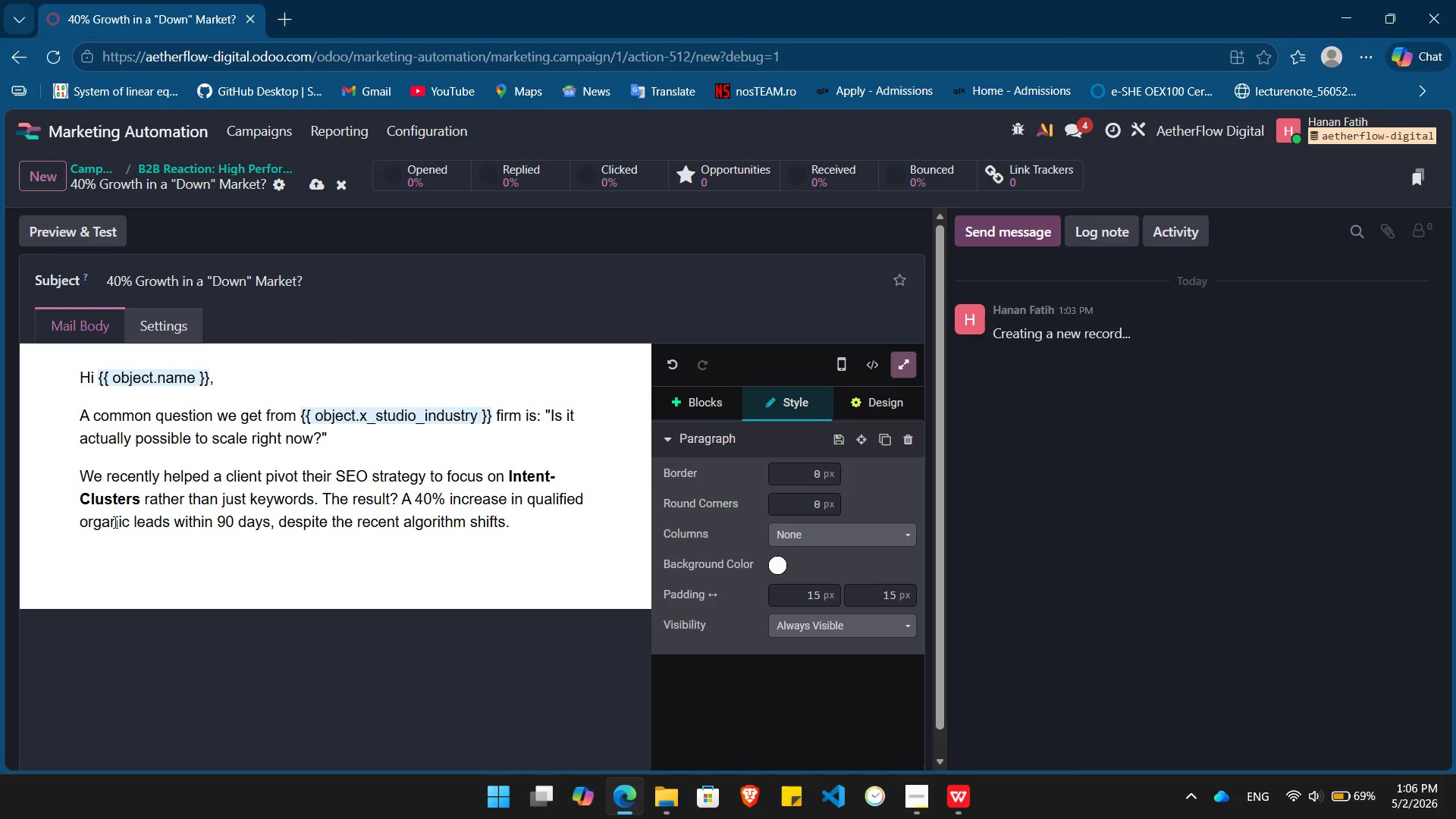 
type(We've reserved 5 slots this week to run a similar diagnostic for our previous partners. Would you lo)
key(Backspace)
type(ike one?)
 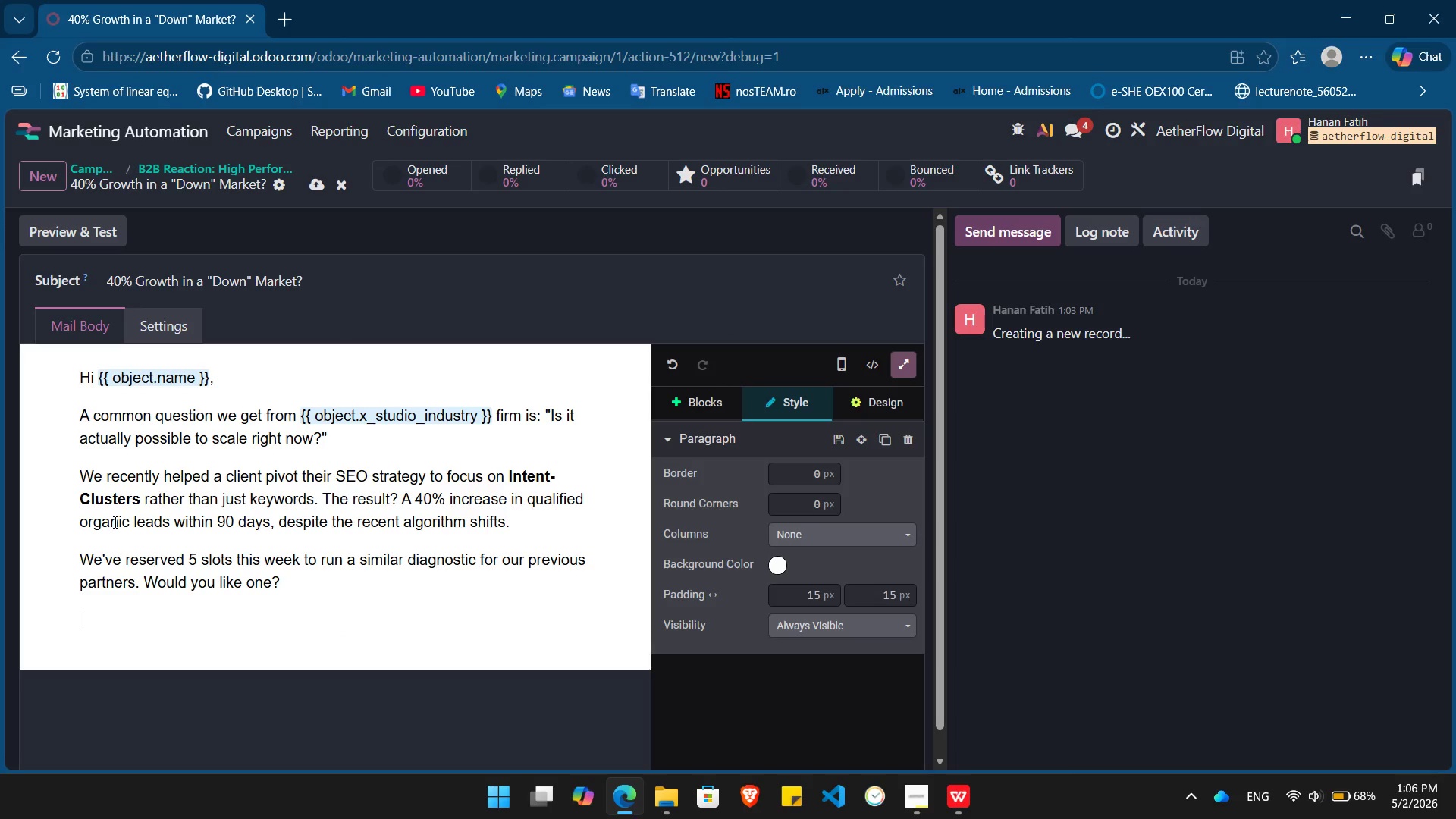 
 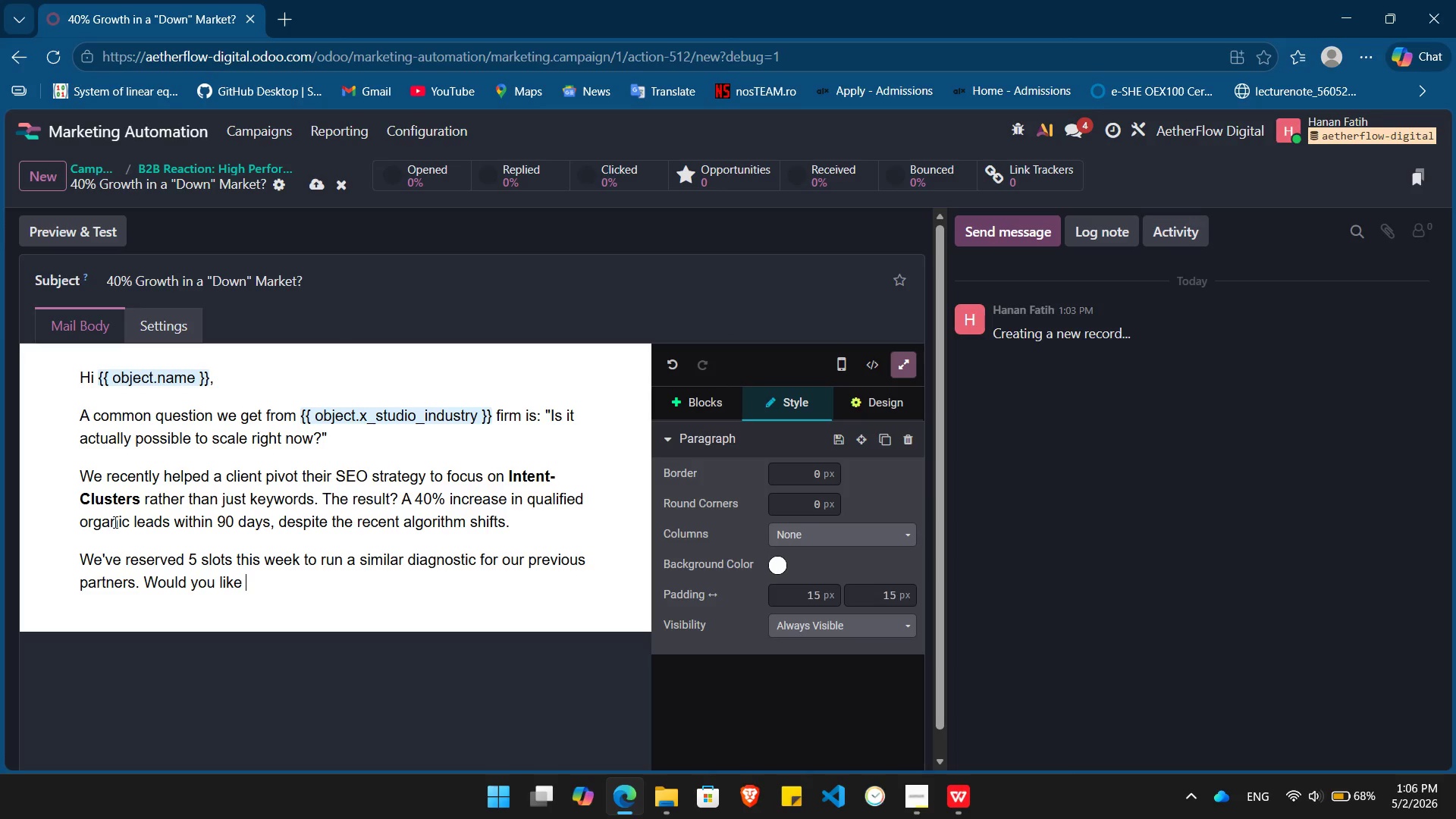 
key(Enter)
 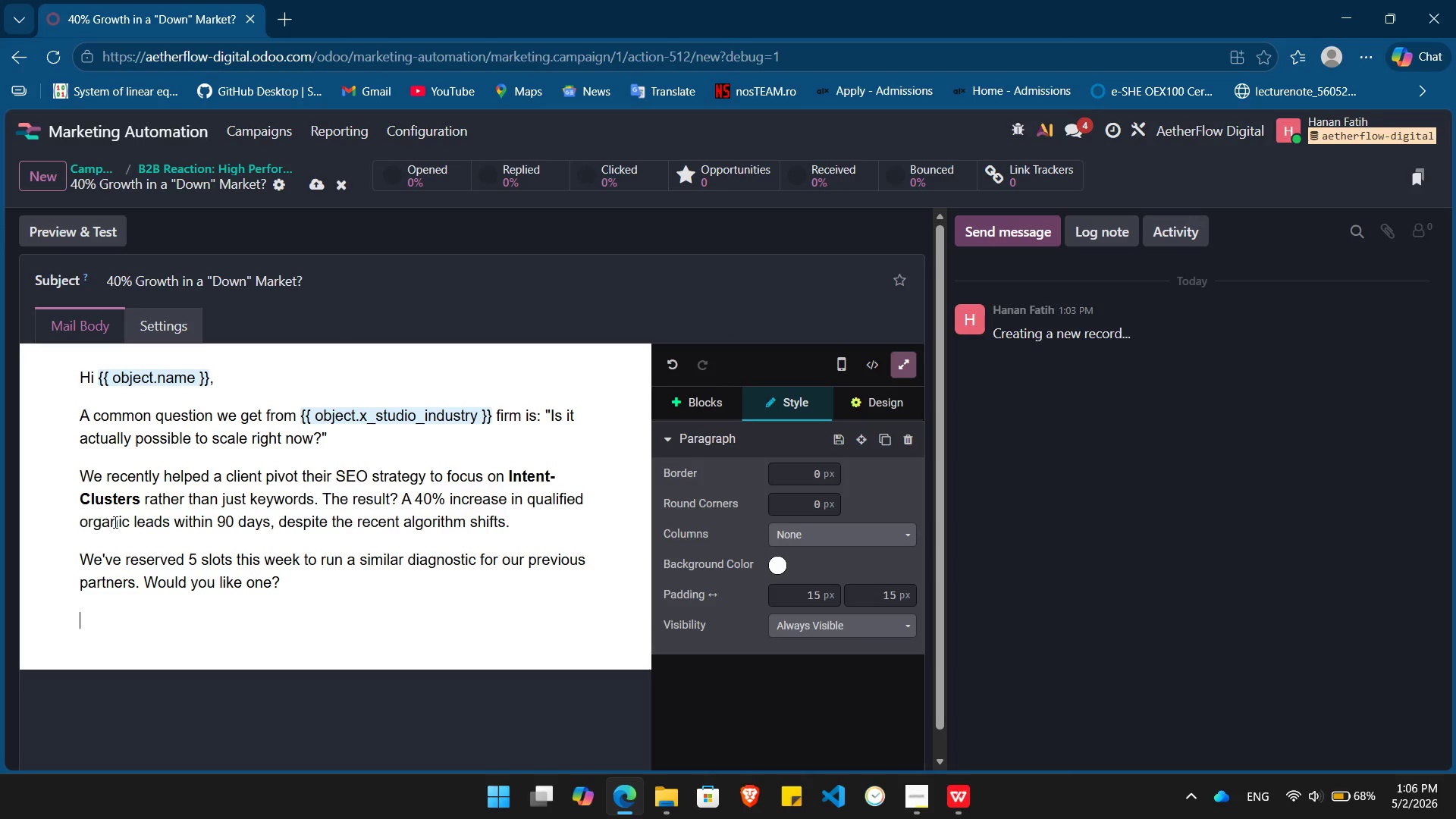 
type(/bu)
 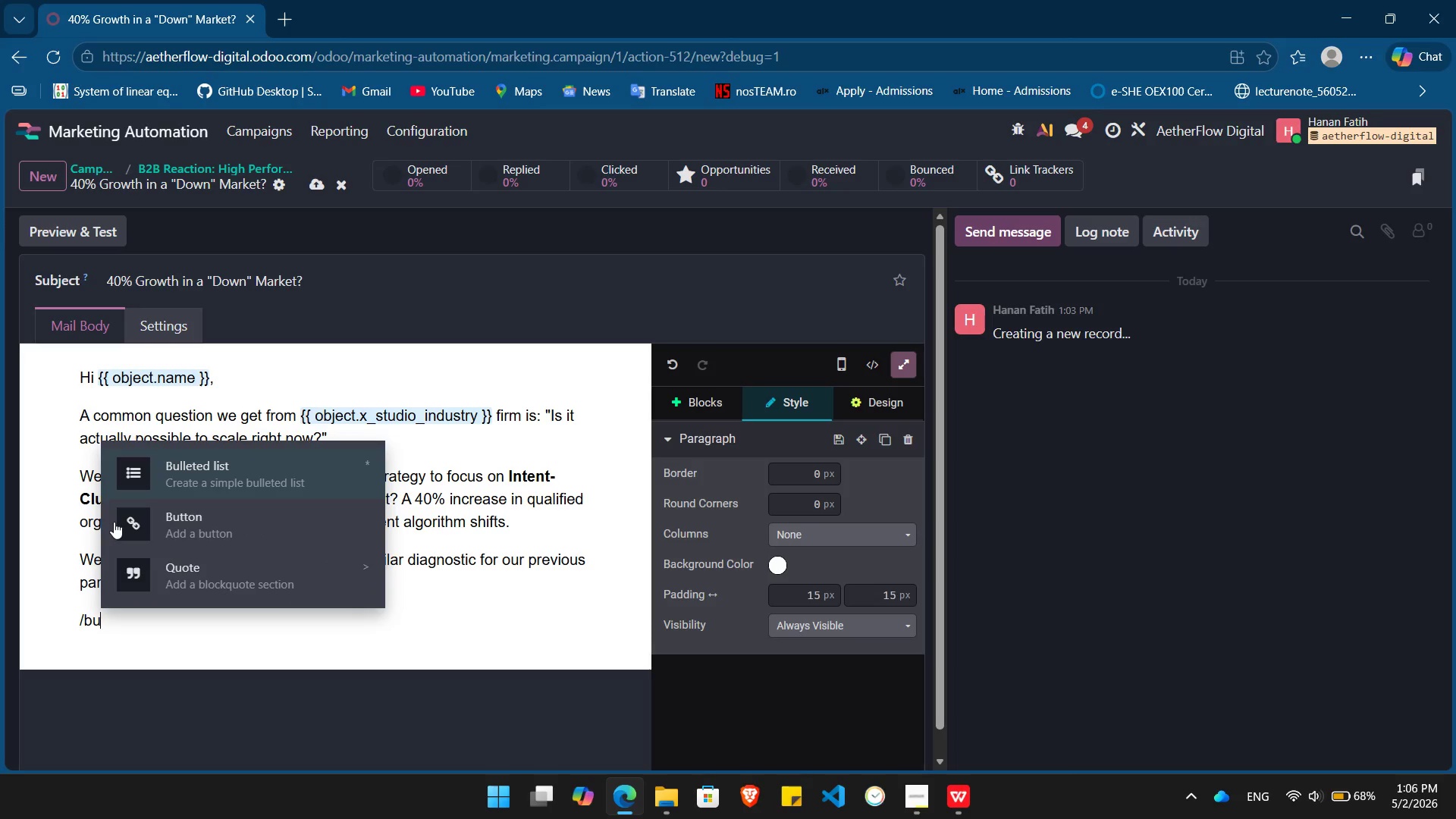 
key(ArrowDown)
 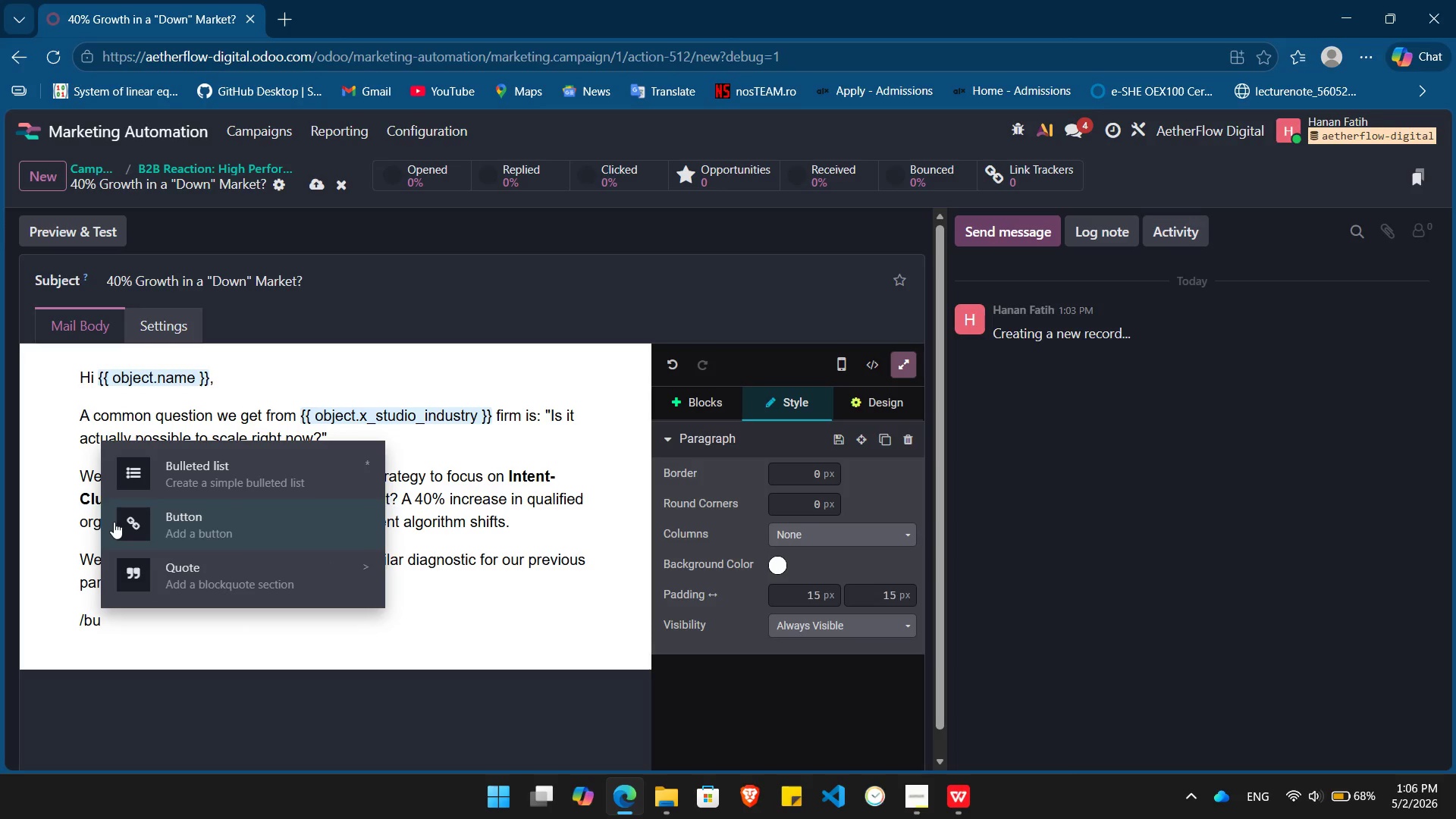 
key(Enter)
 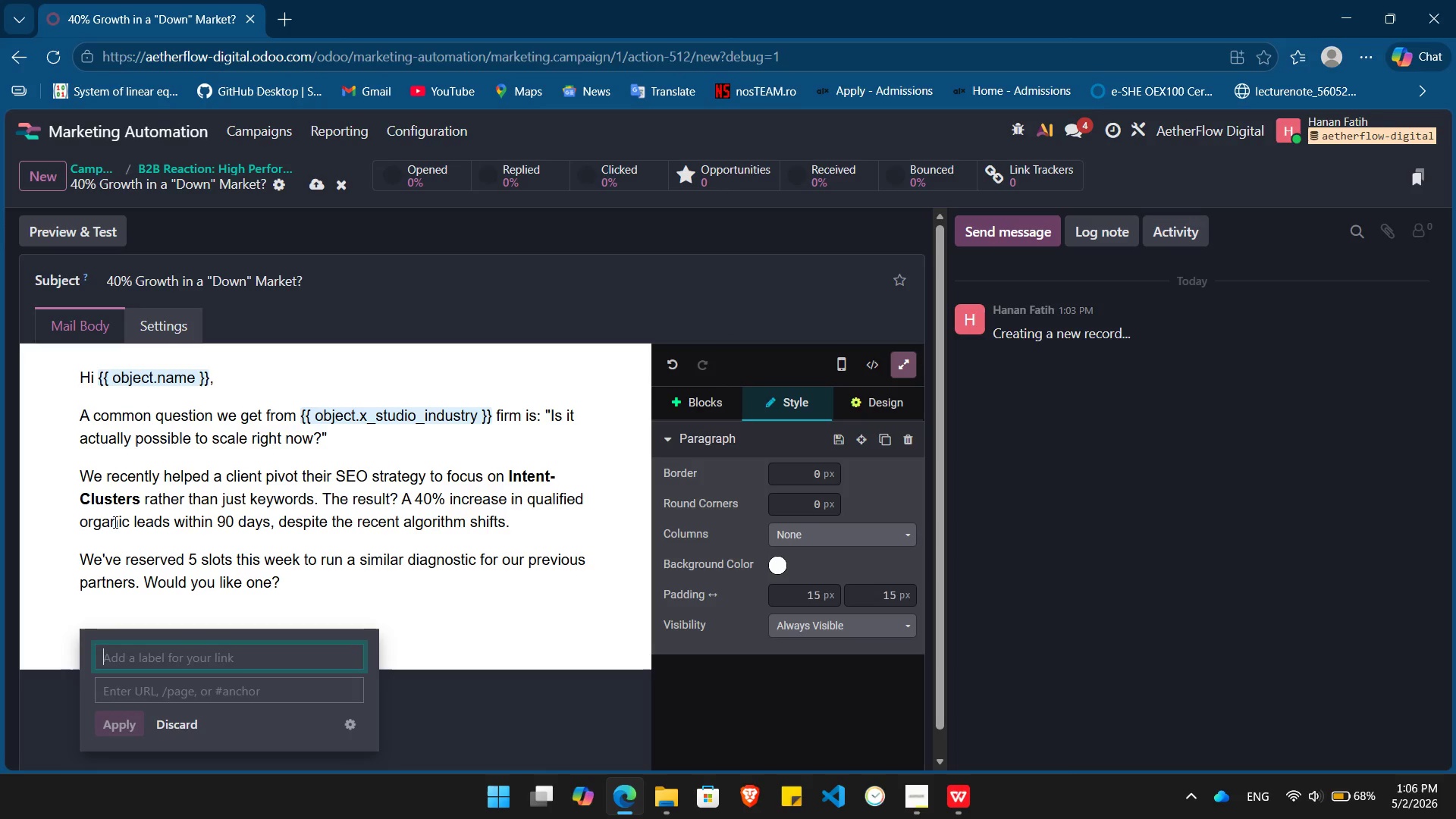 
type(Claim an Audit Slot)
key(Tab)
 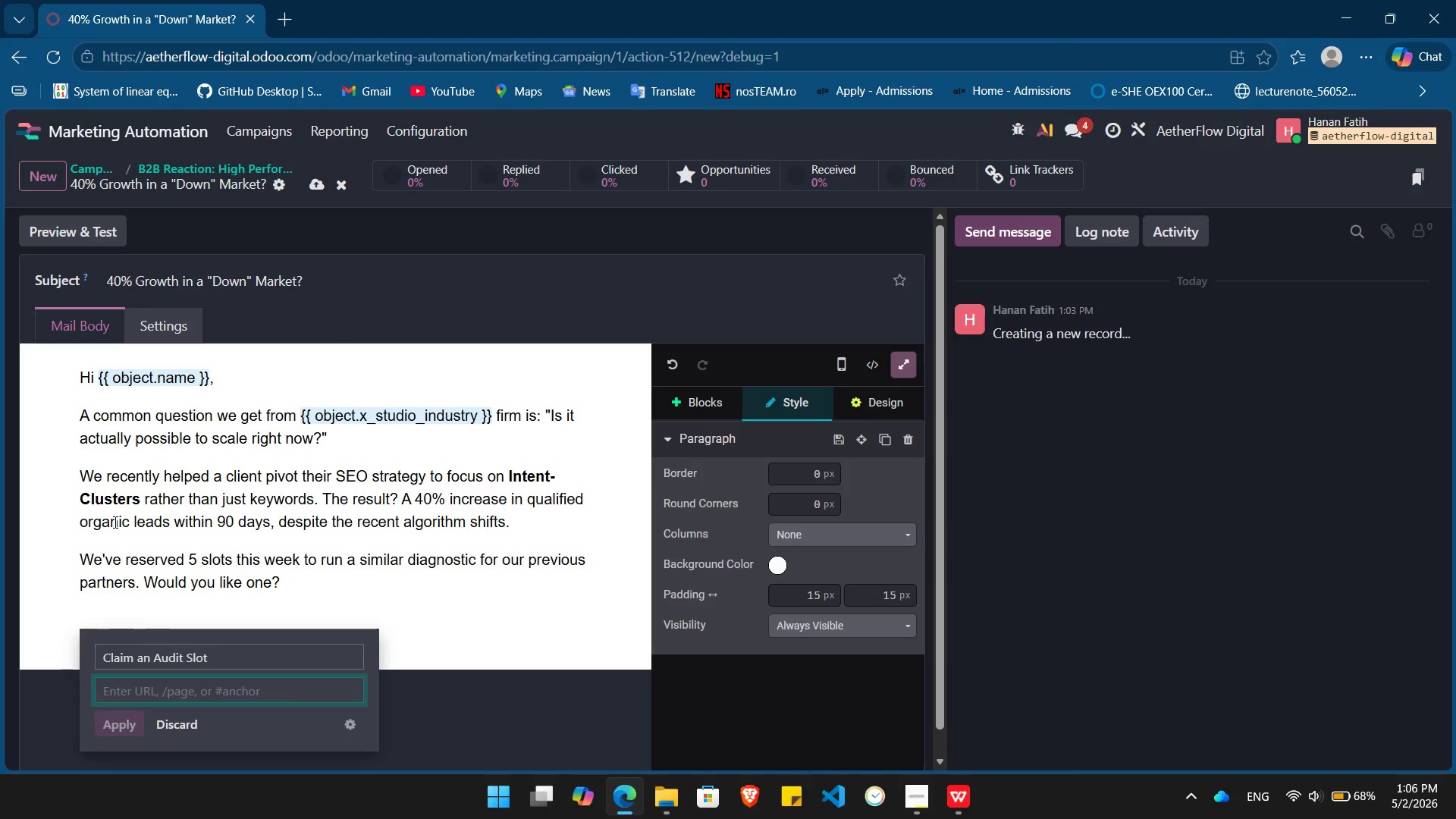 
key(Meta+MetaLeft)
 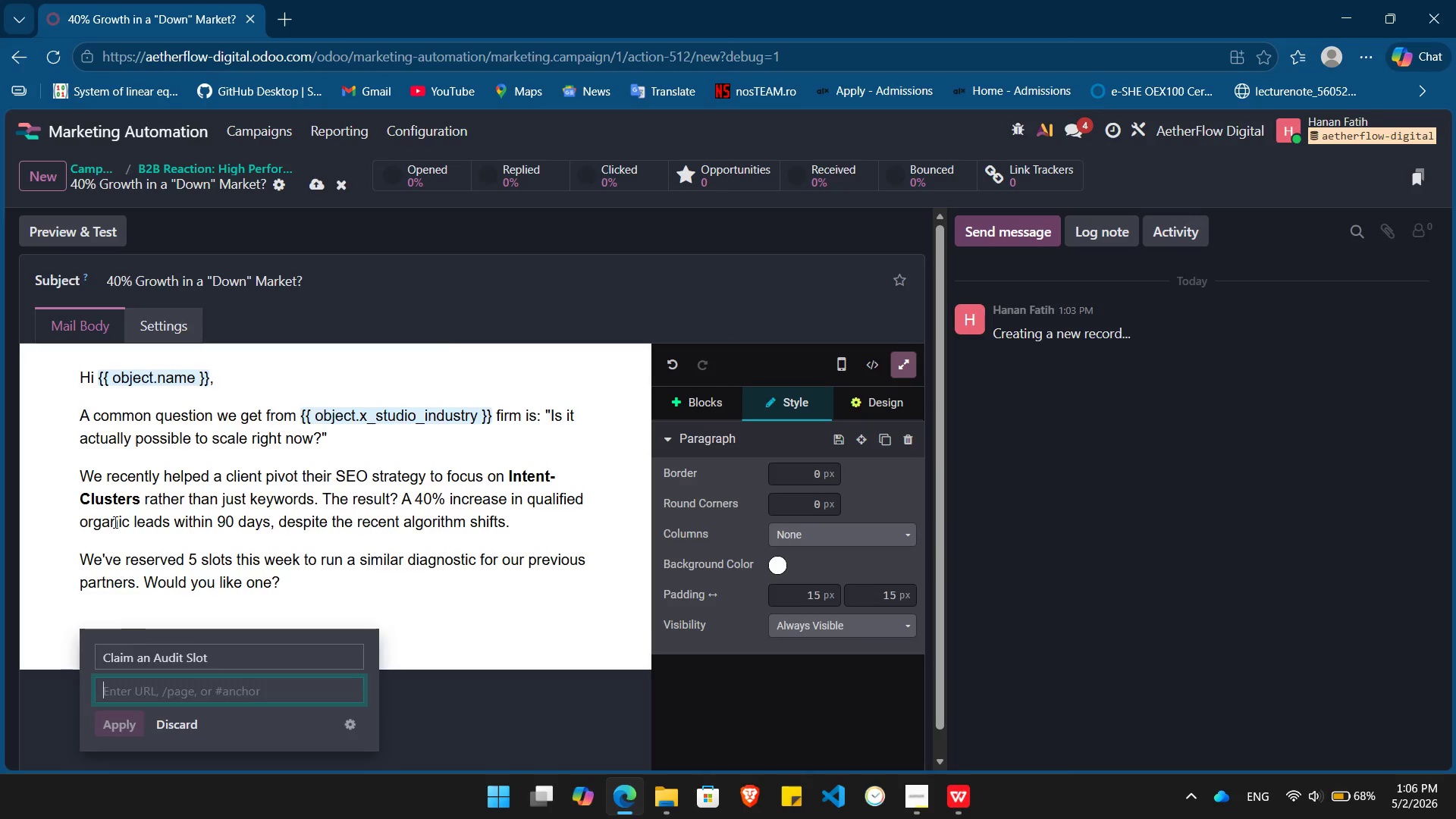 
key(Meta+V)
 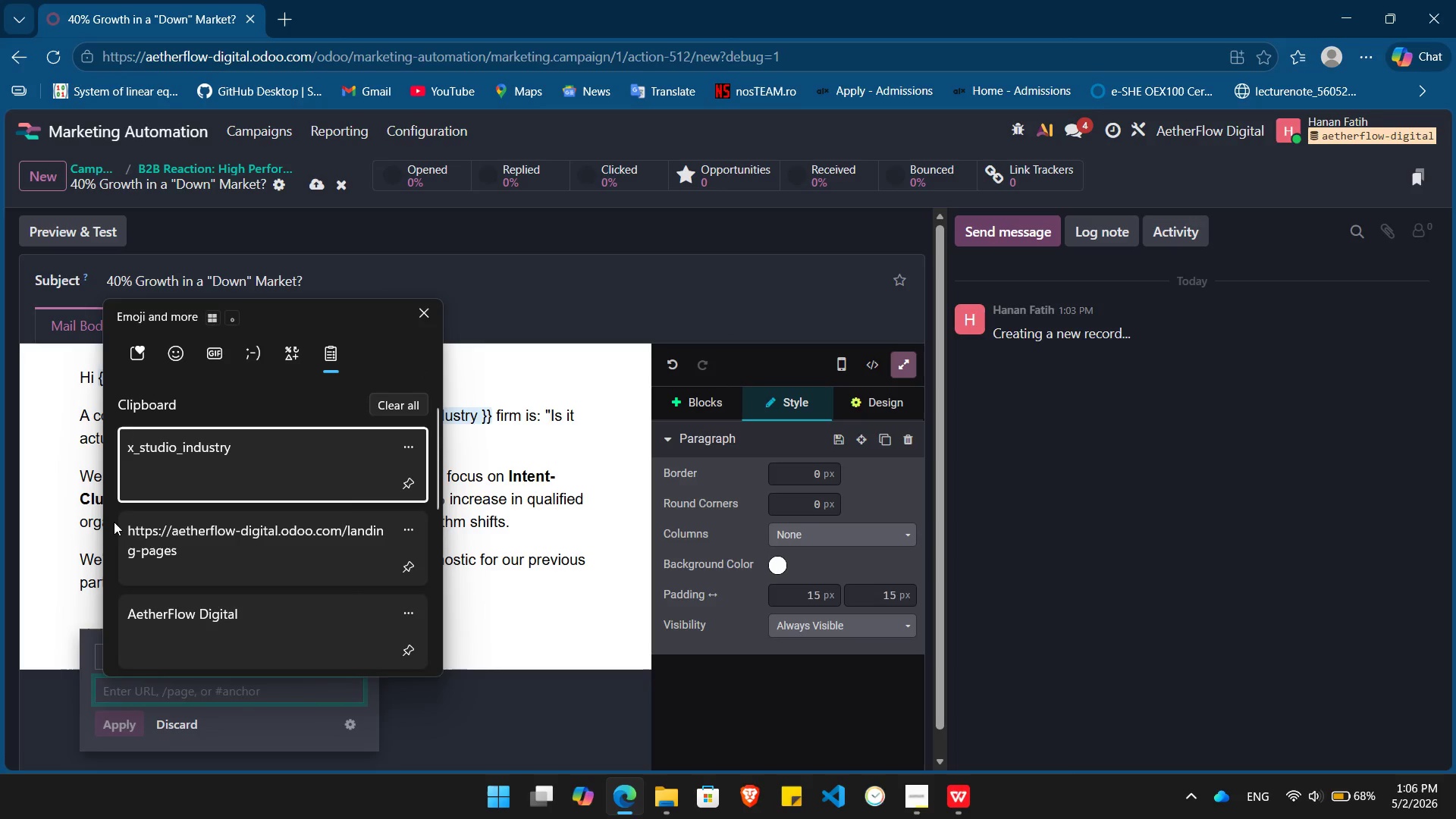 
key(ArrowDown)
 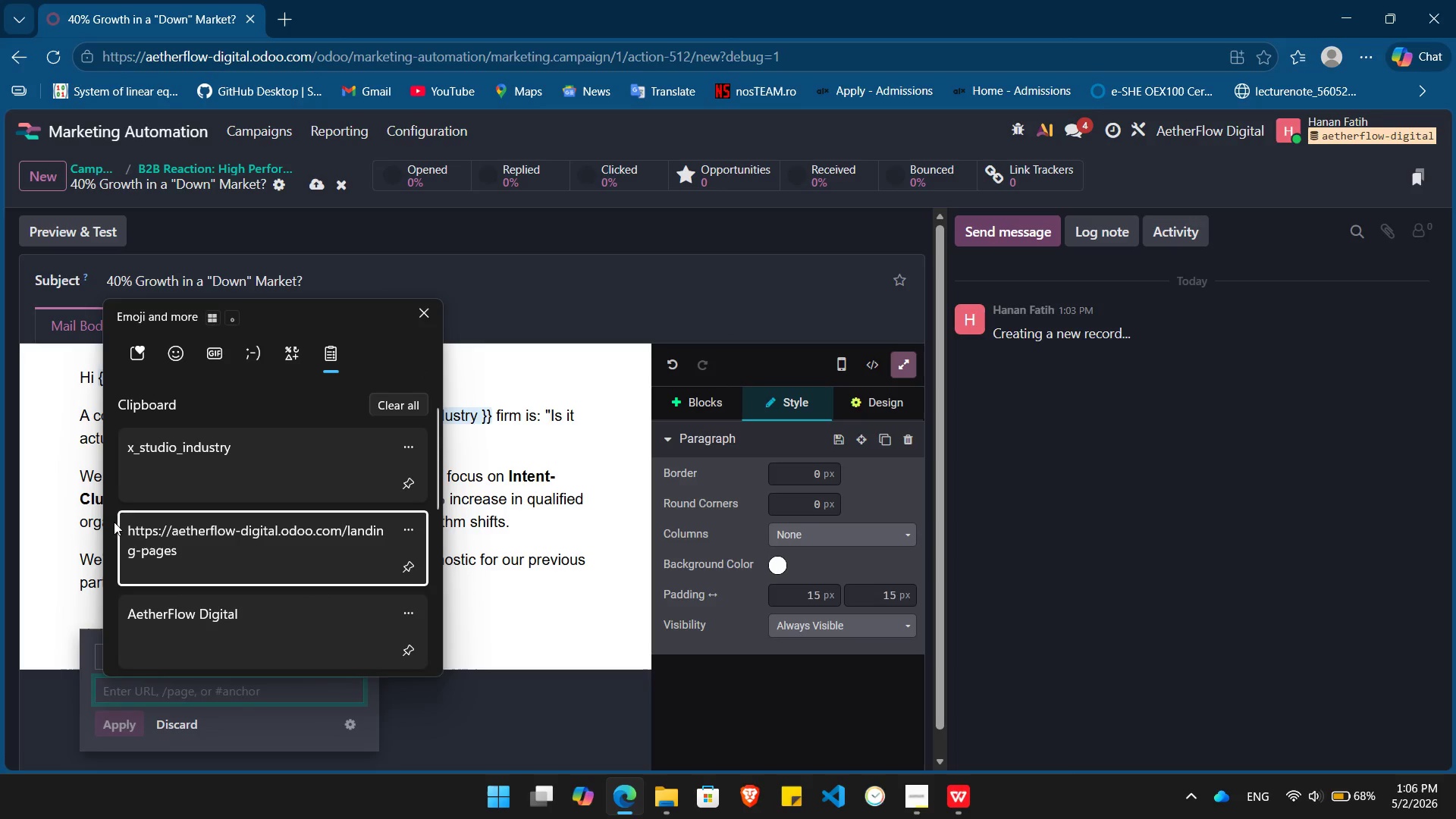 
key(Enter)
 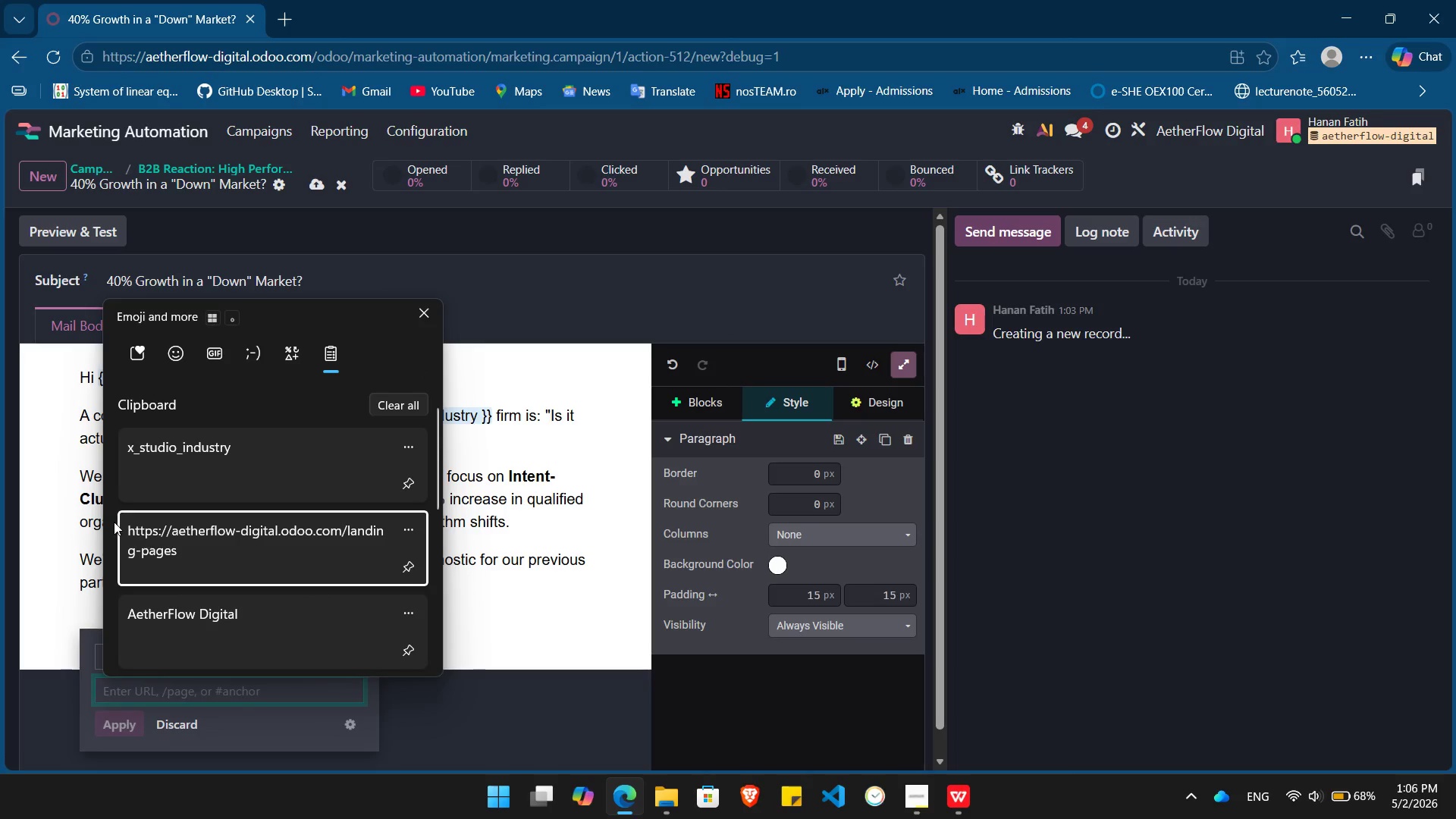 
key(Control+ControlLeft)
 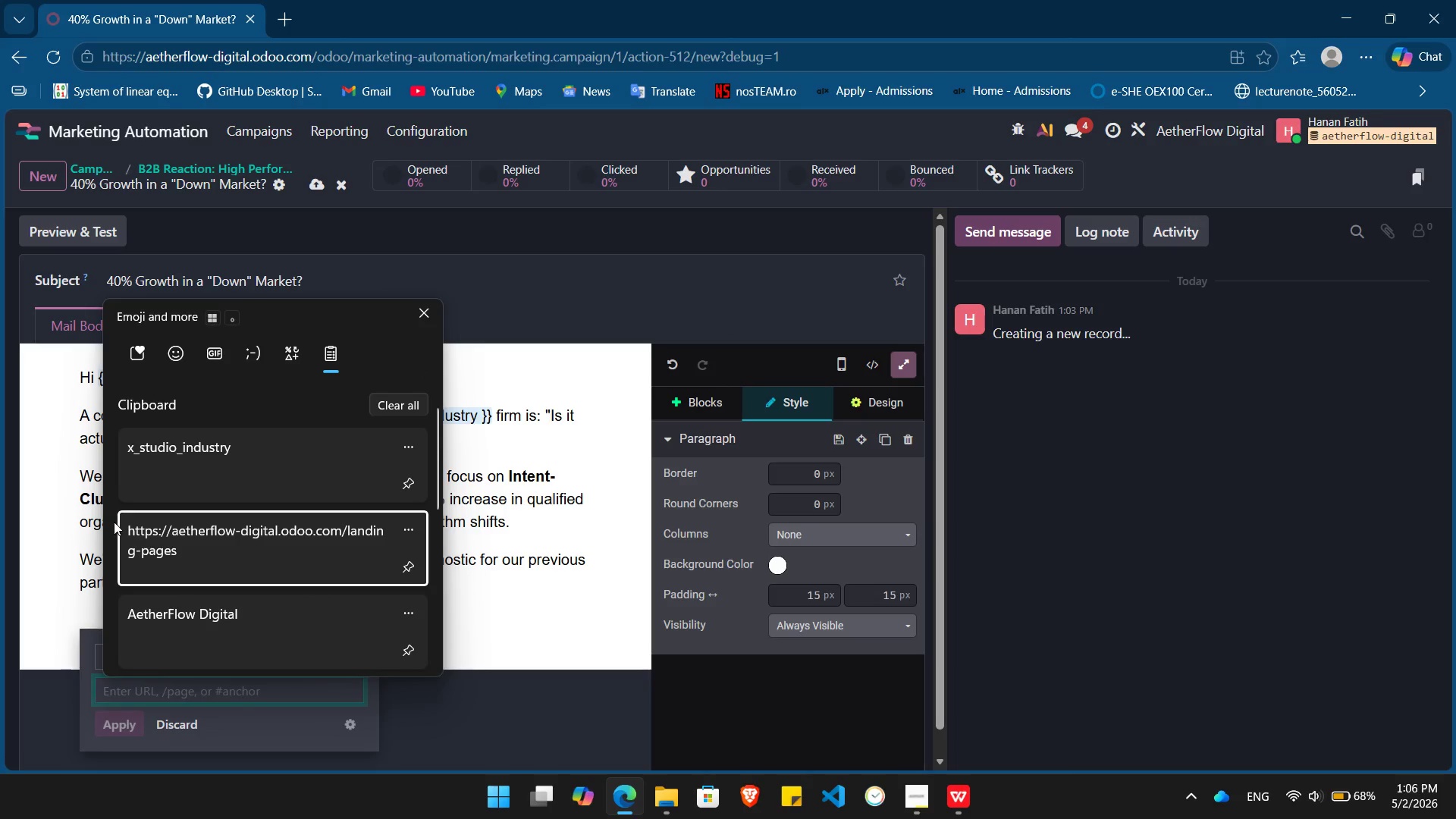 
key(Control+V)
 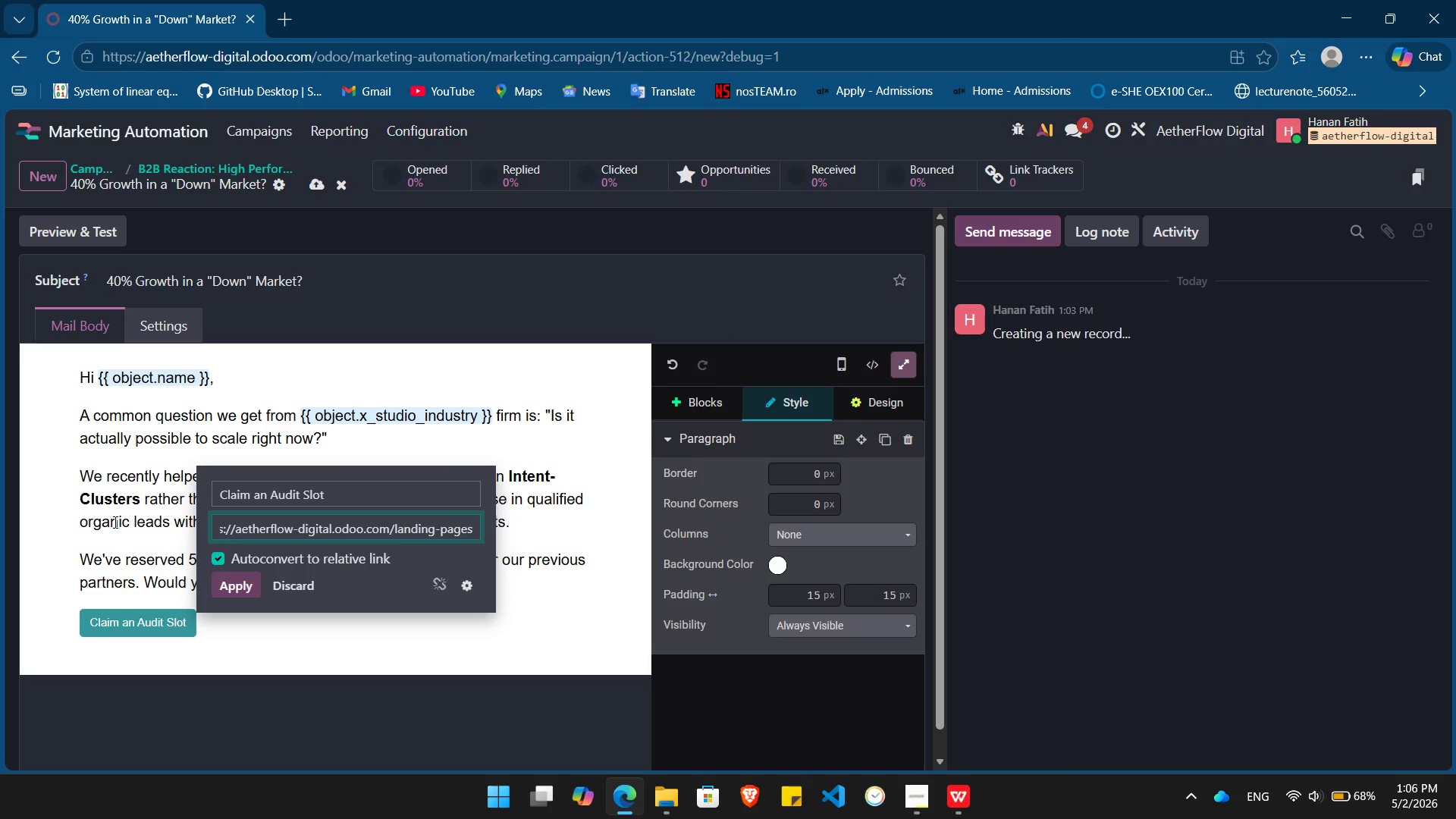 
key(Enter)
 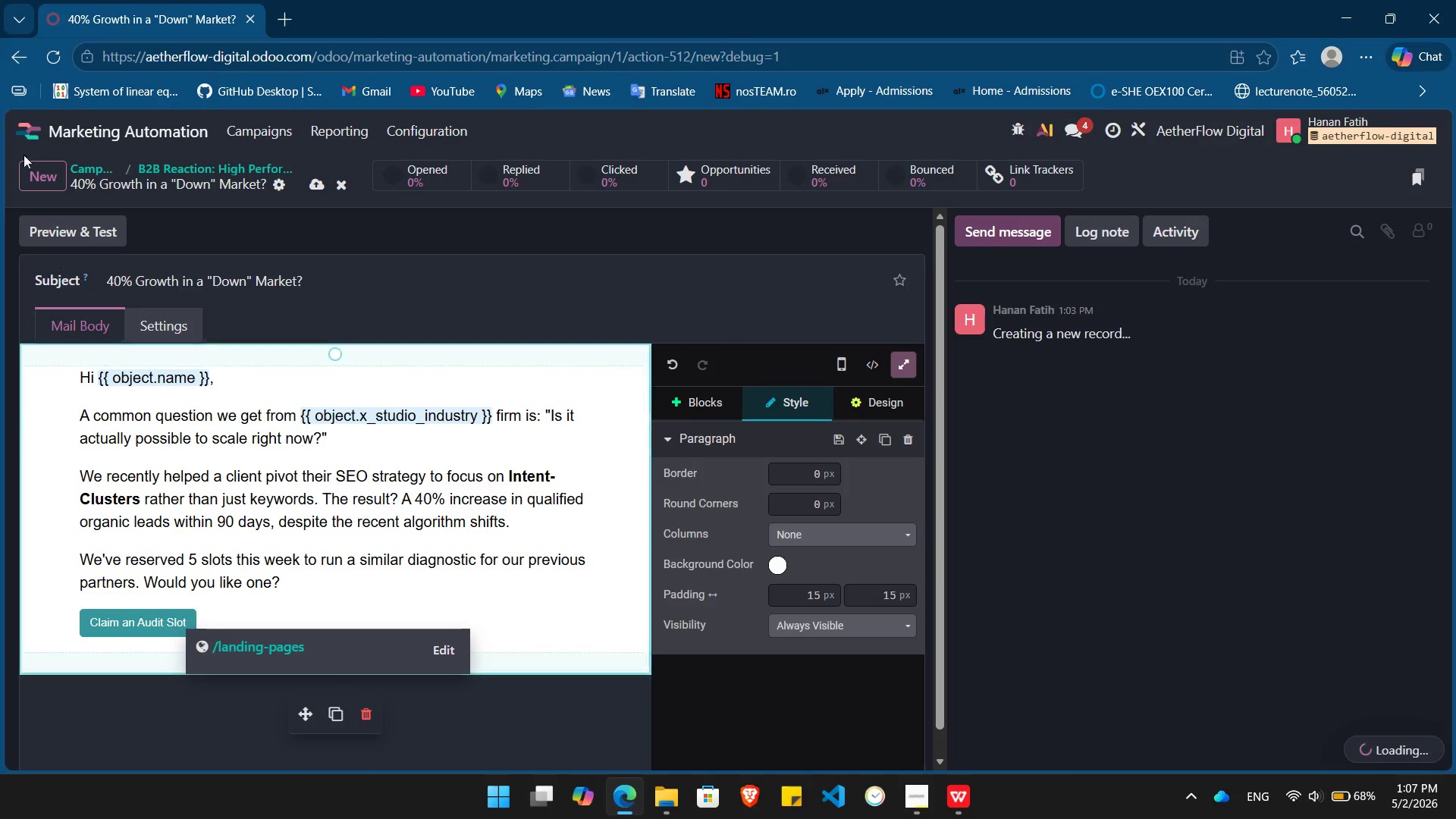 
left_click([215, 168])
 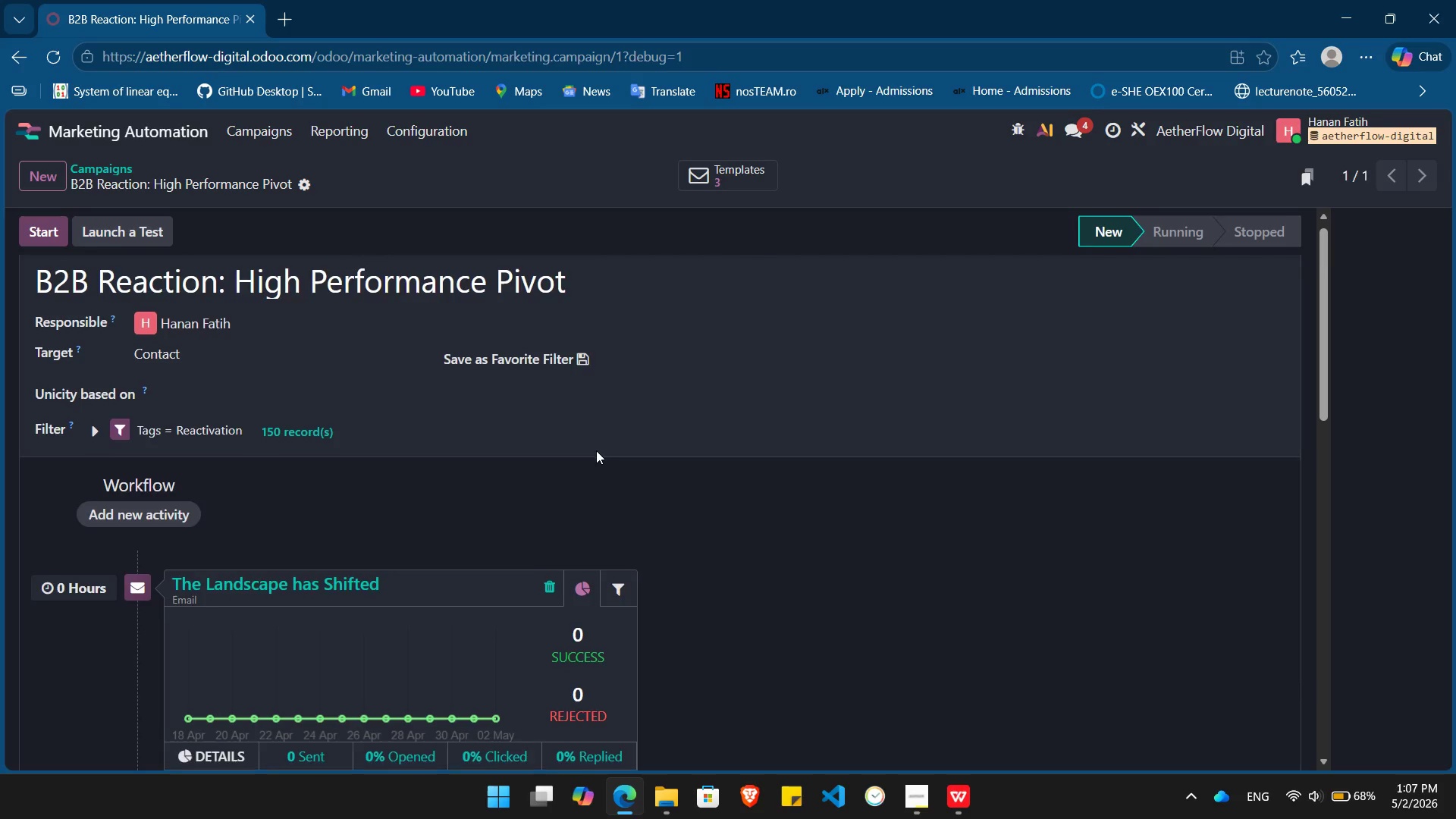 
wait(10.77)
 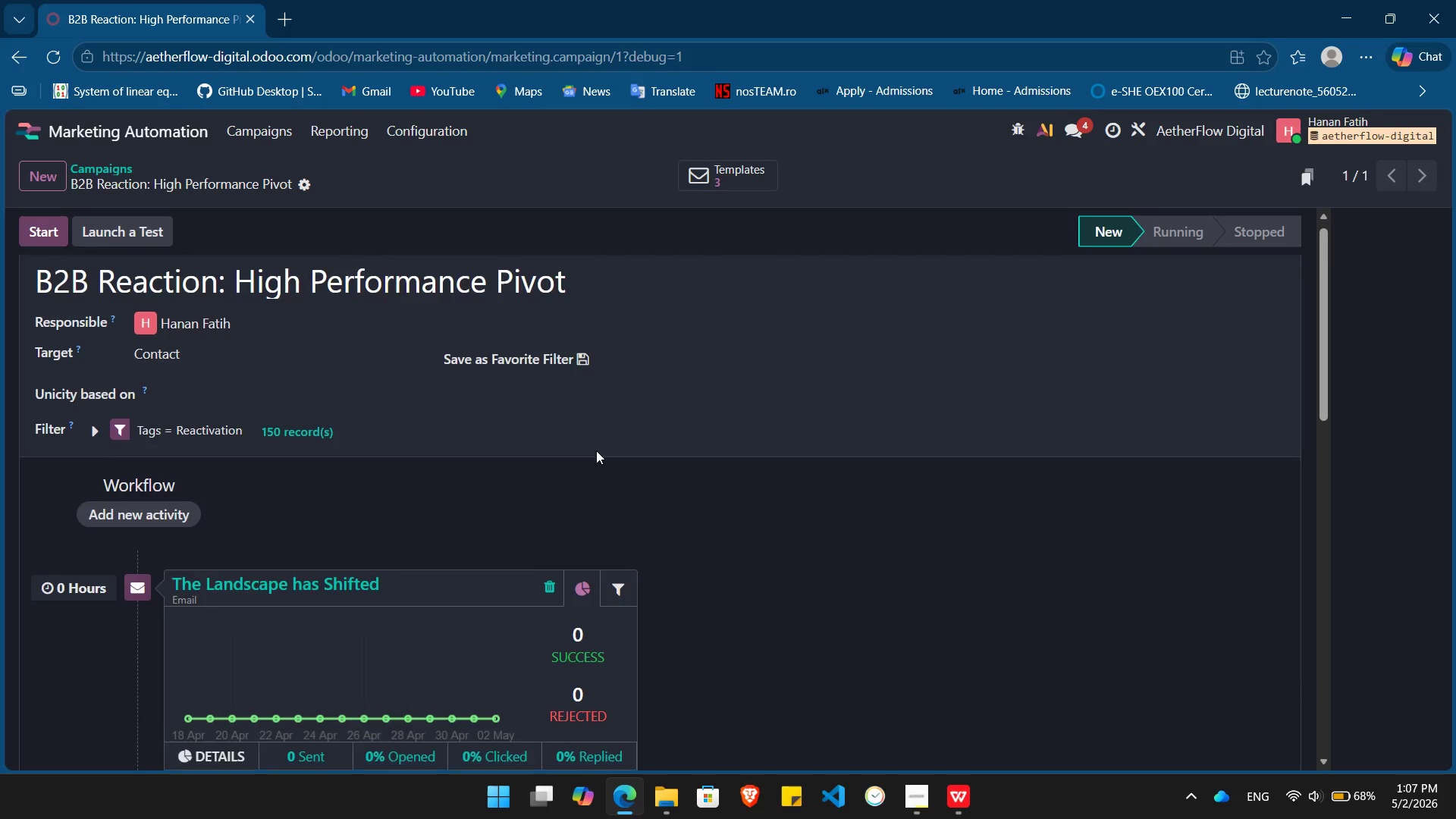 
left_click([648, 548])
 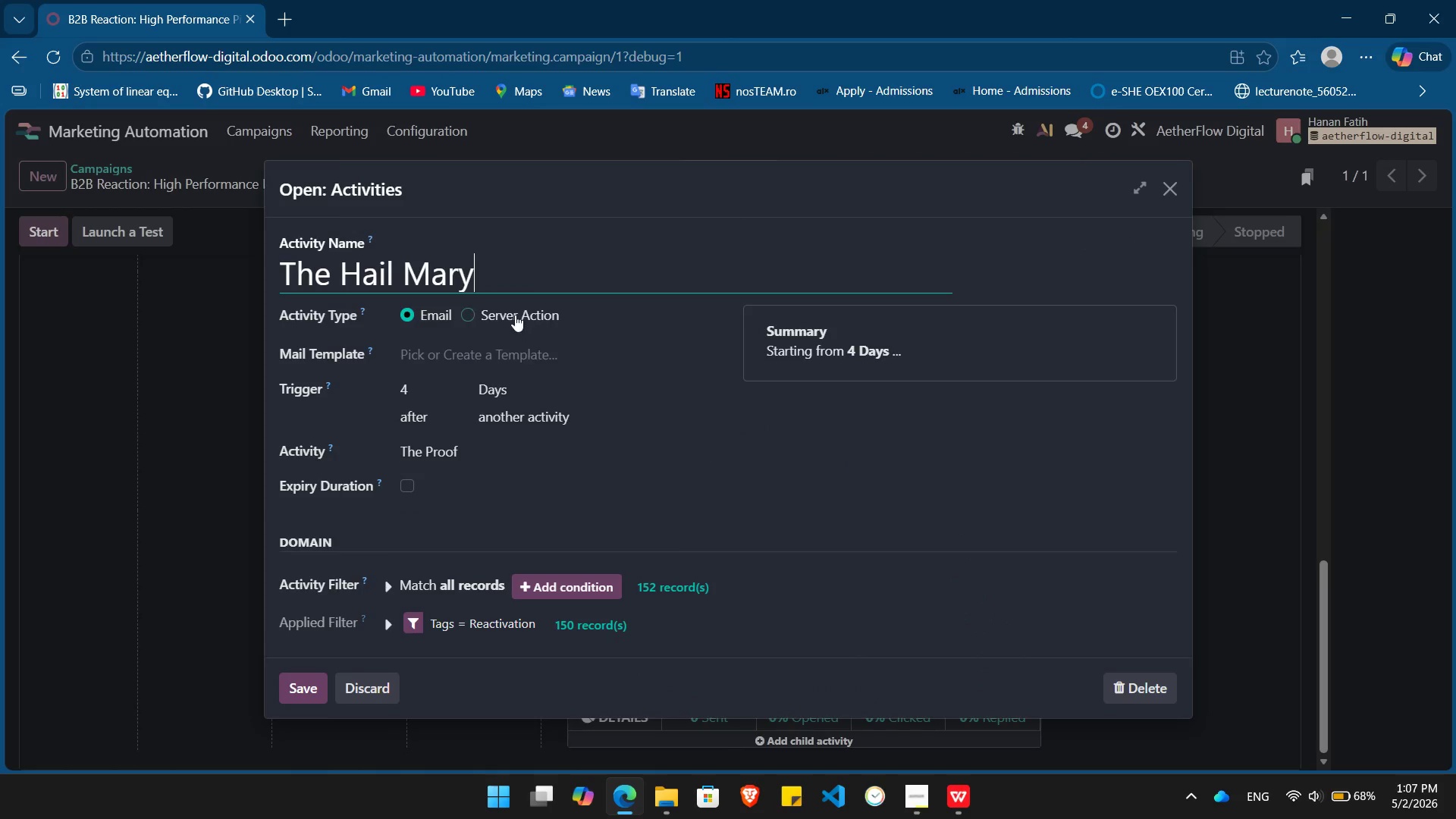 
left_click([503, 356])
 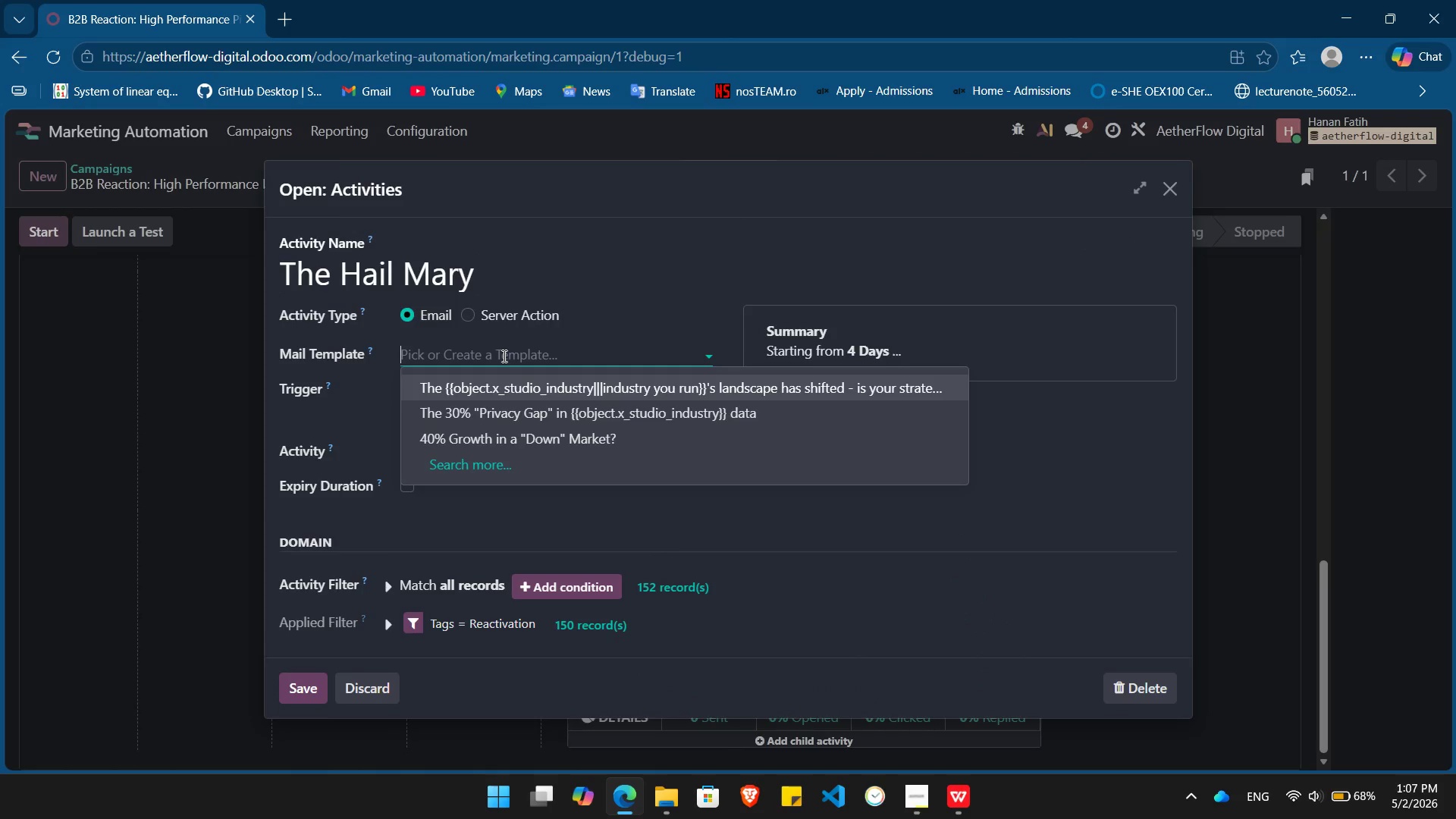 
type(Closing out our Q3 Audit Calendar)
 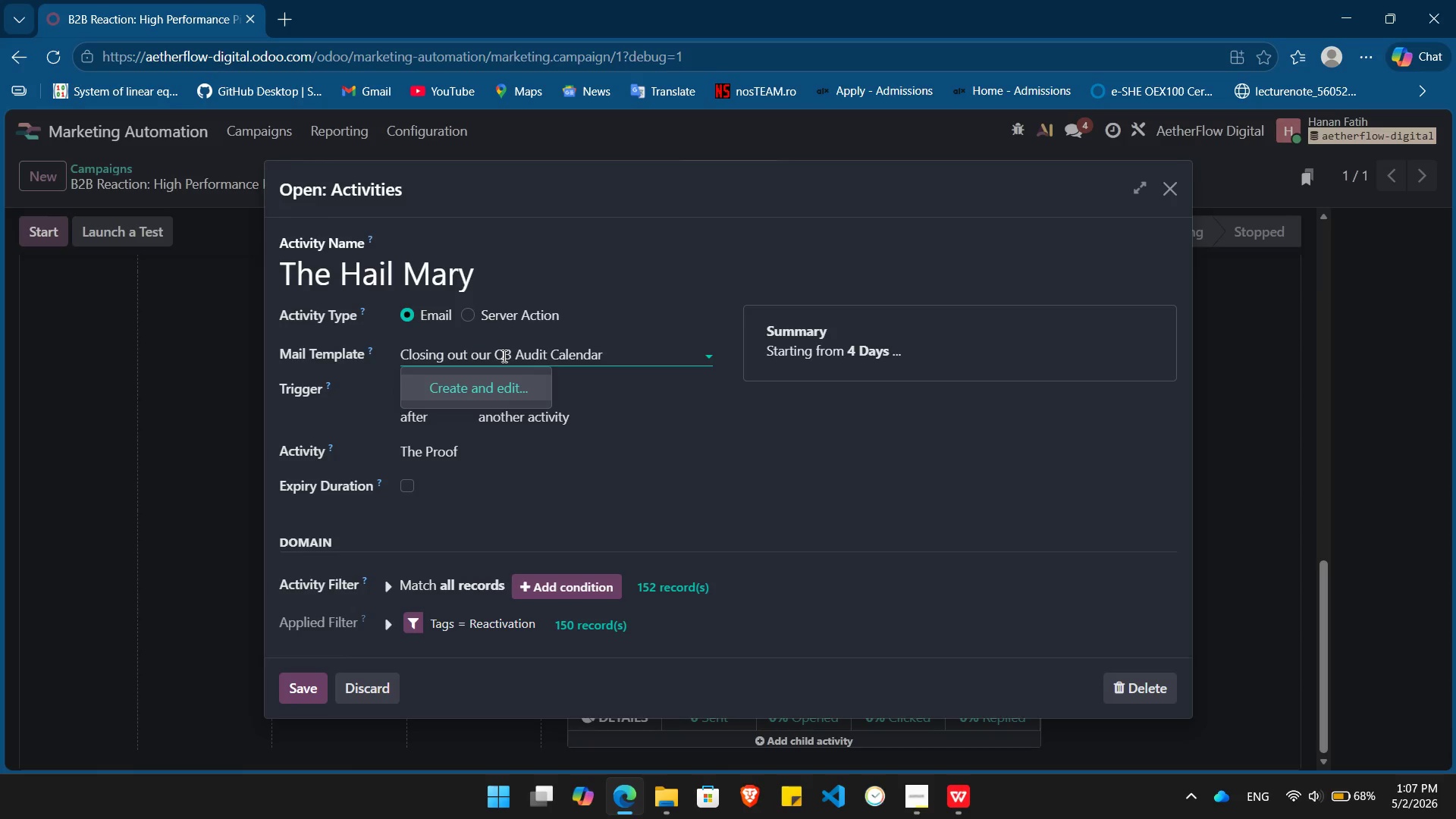 
key(Enter)
 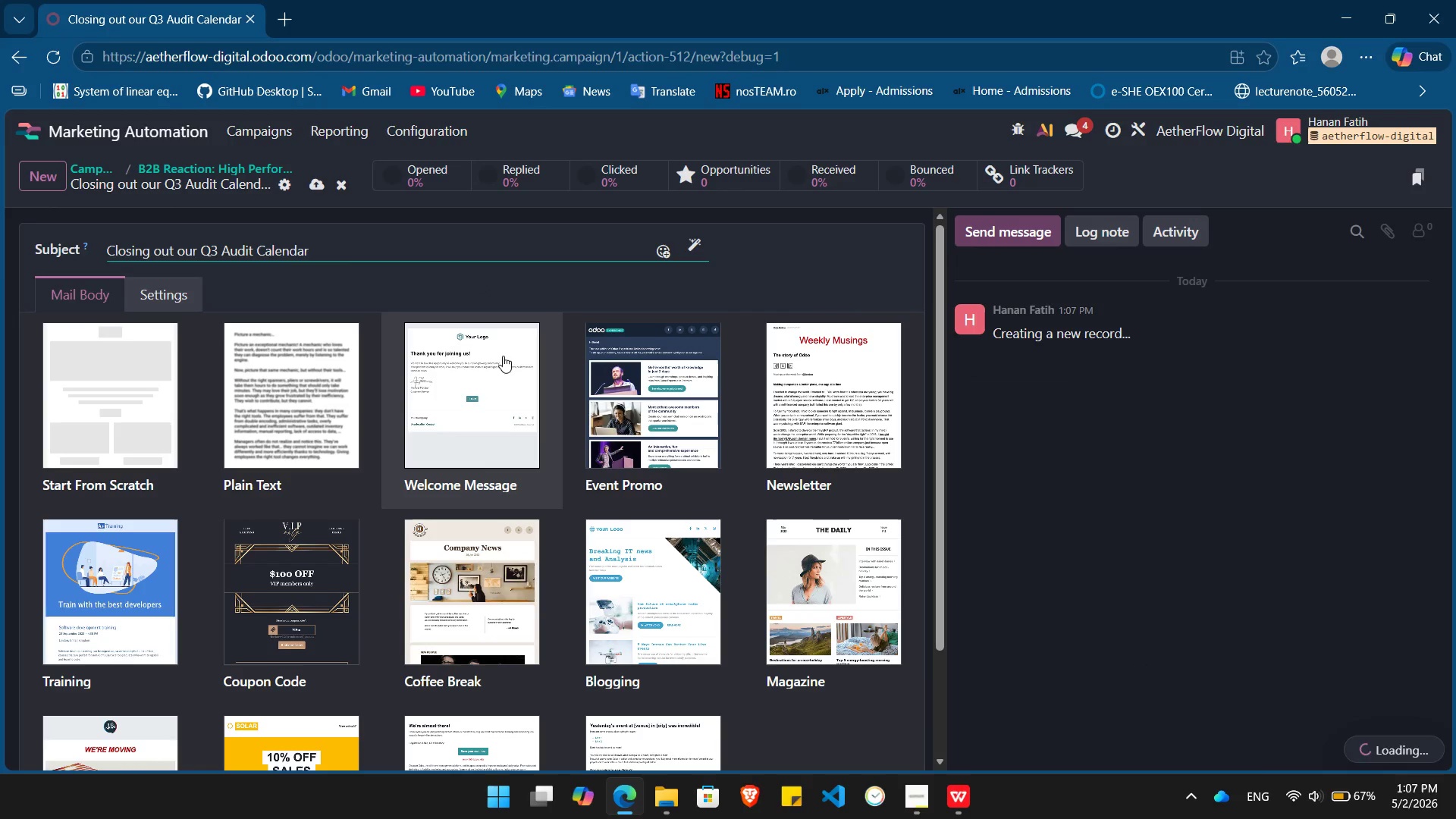 
left_click([98, 386])
 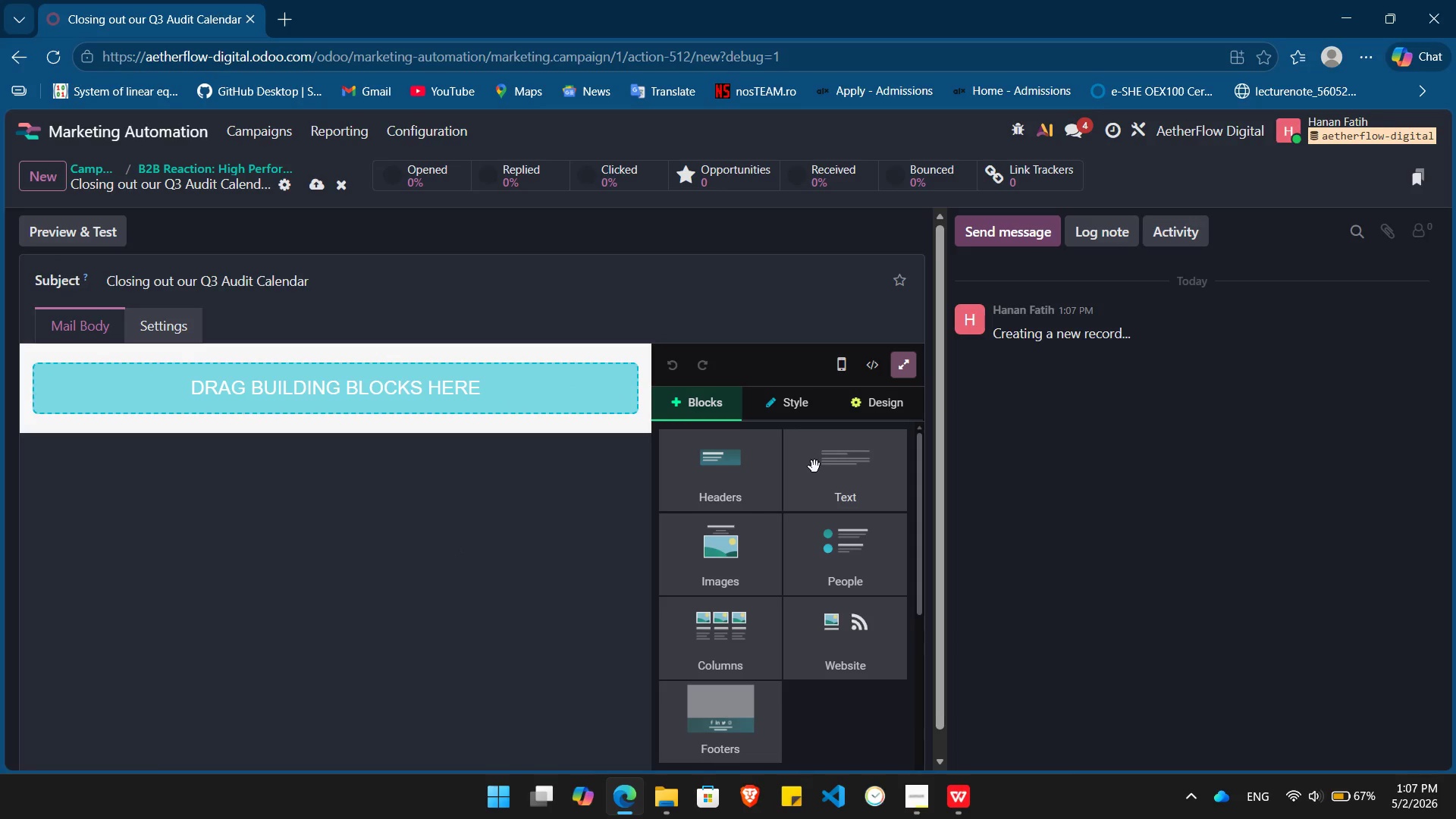 
left_click_drag(start_coordinate=[833, 472], to_coordinate=[410, 378])
 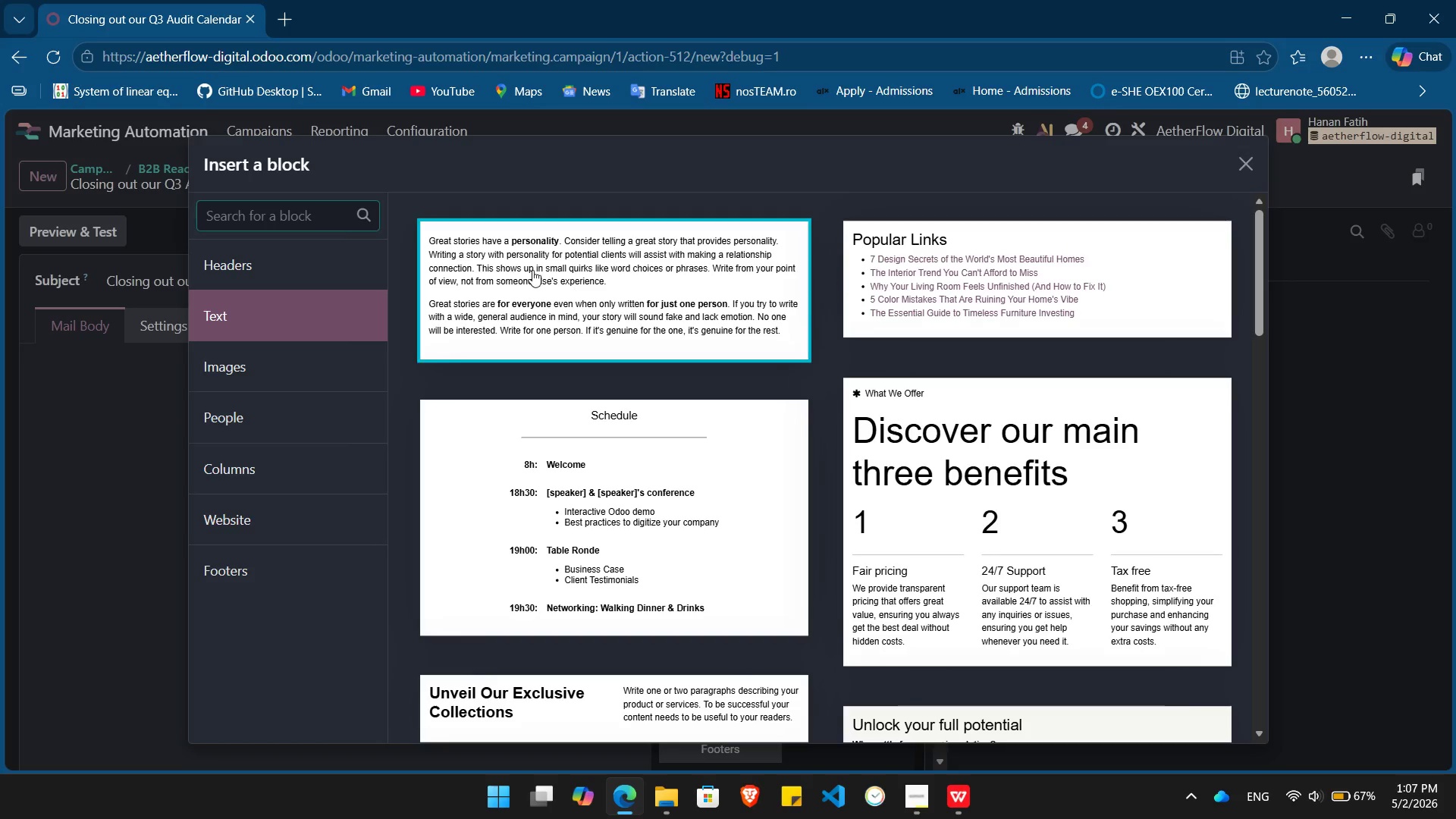 
left_click([532, 270])
 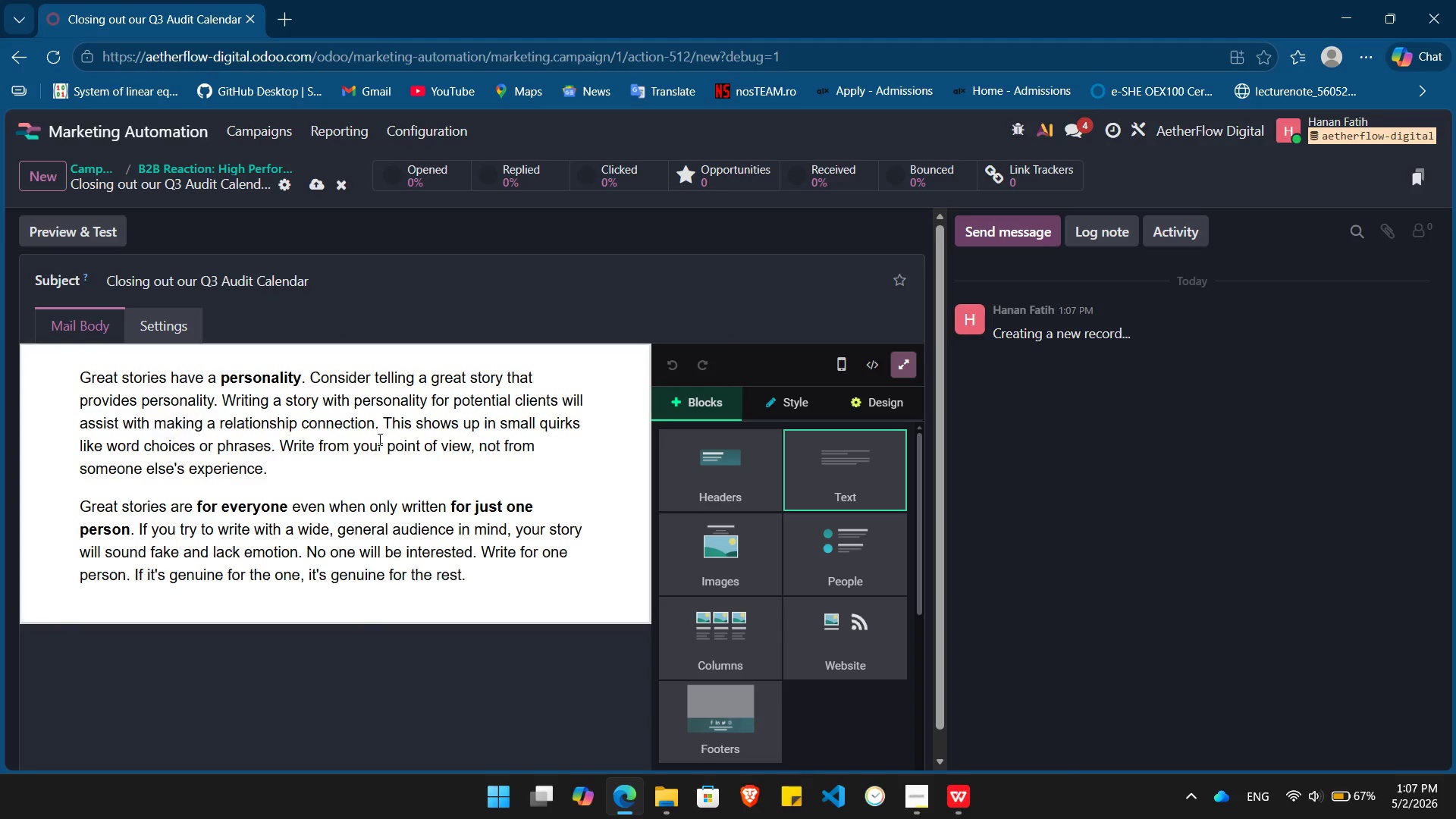 
left_click([370, 457])
 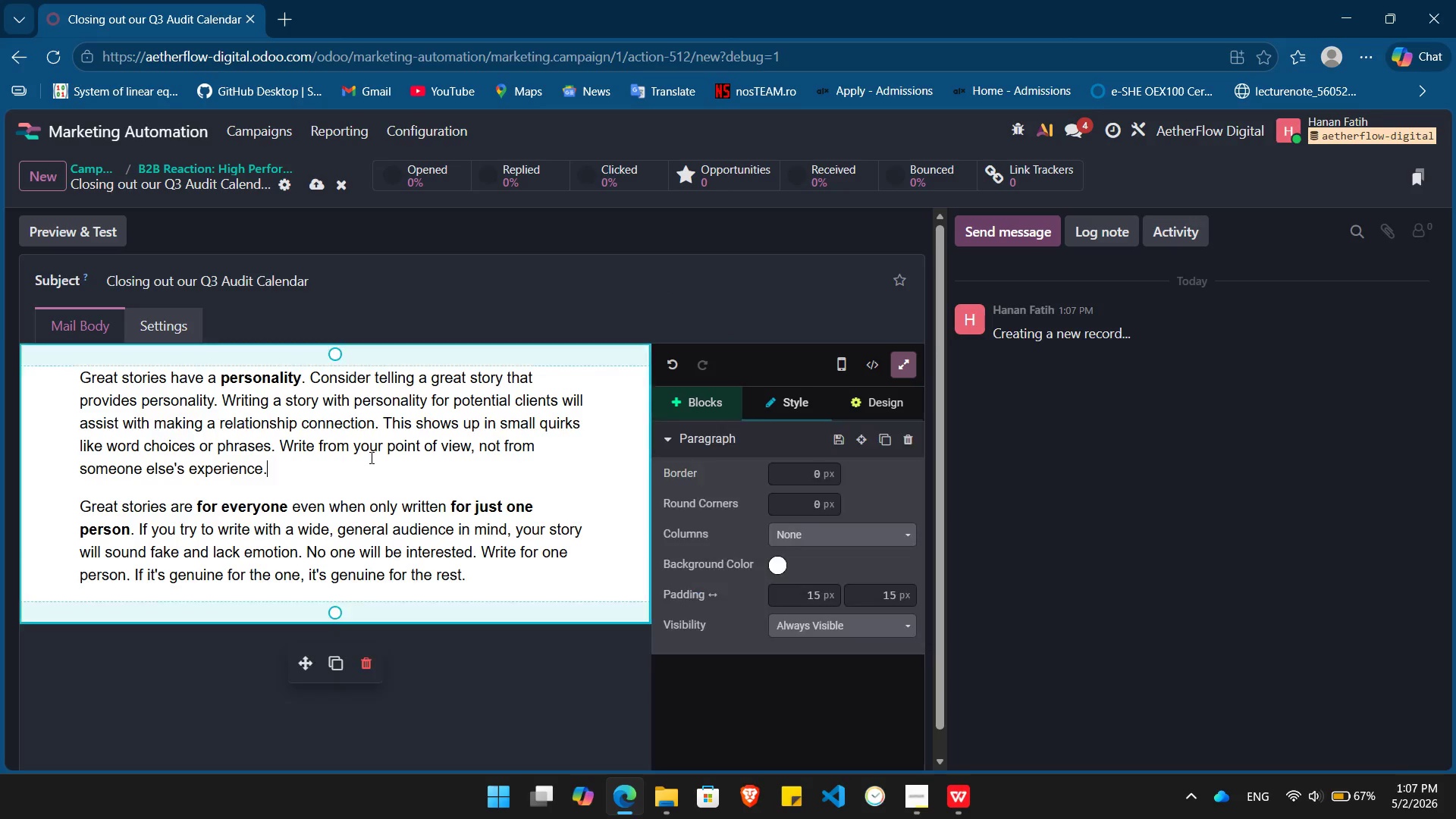 
key(Control+ControlLeft)
 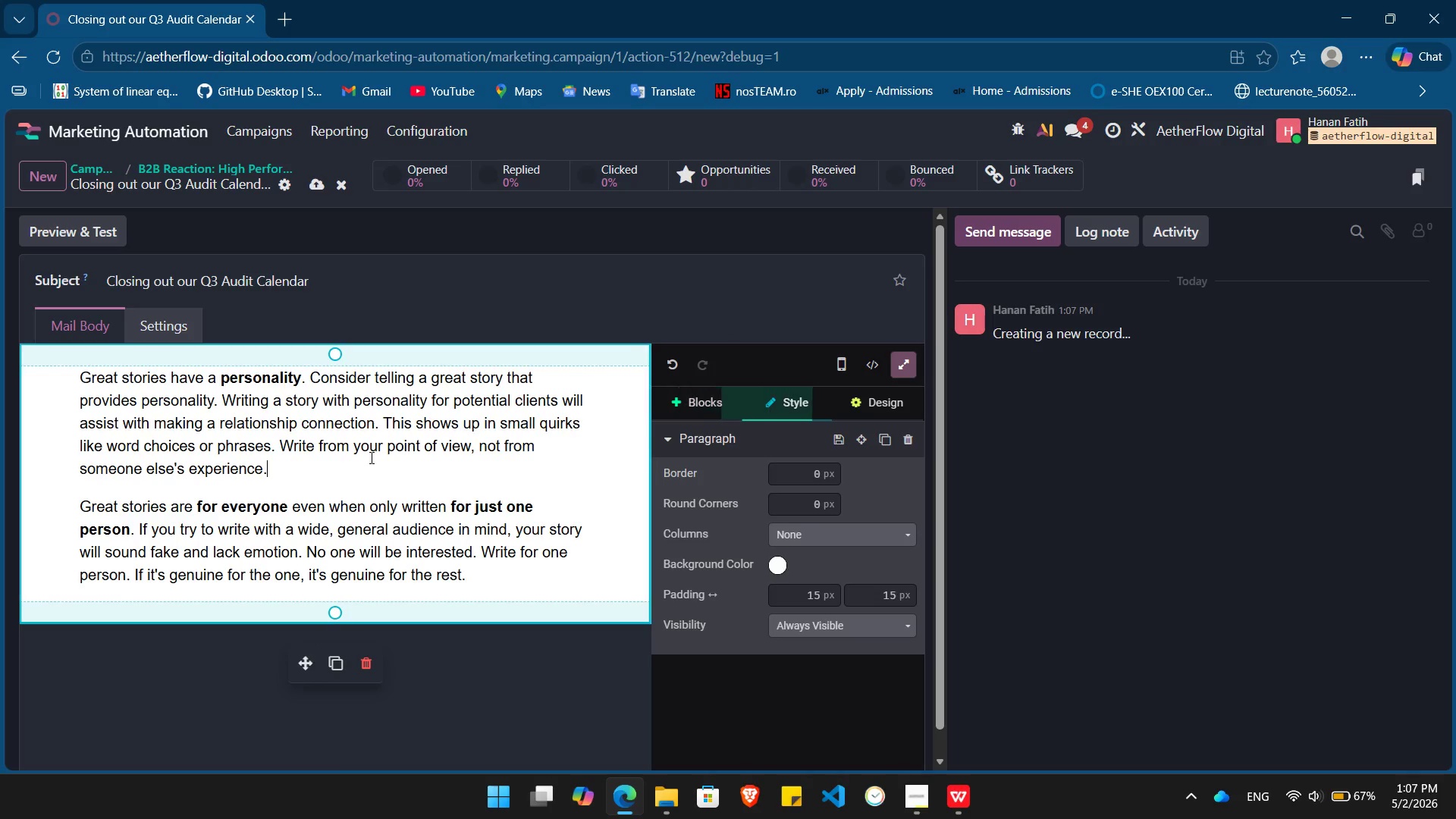 
key(Control+A)
 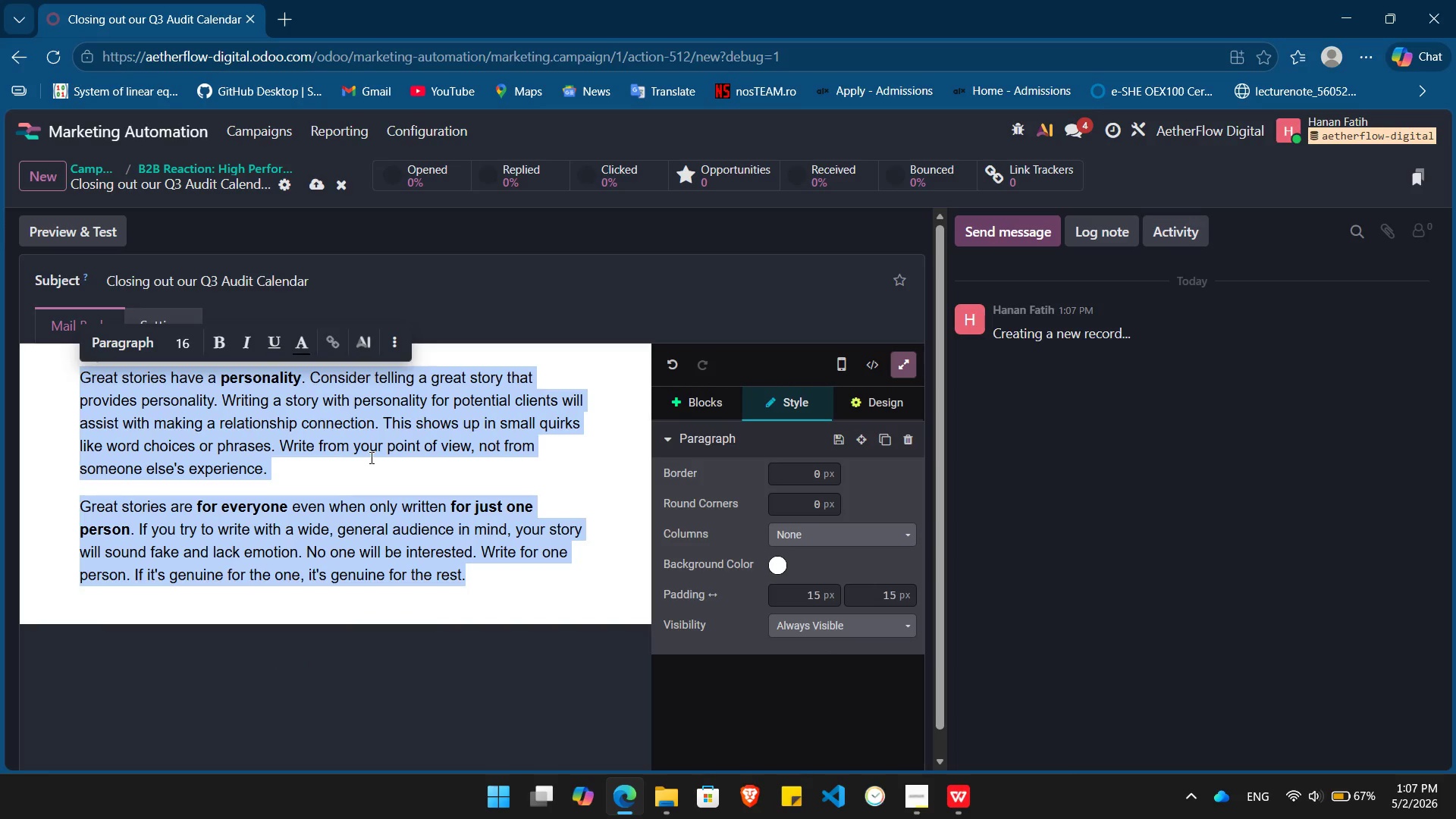 
key(Backspace)
 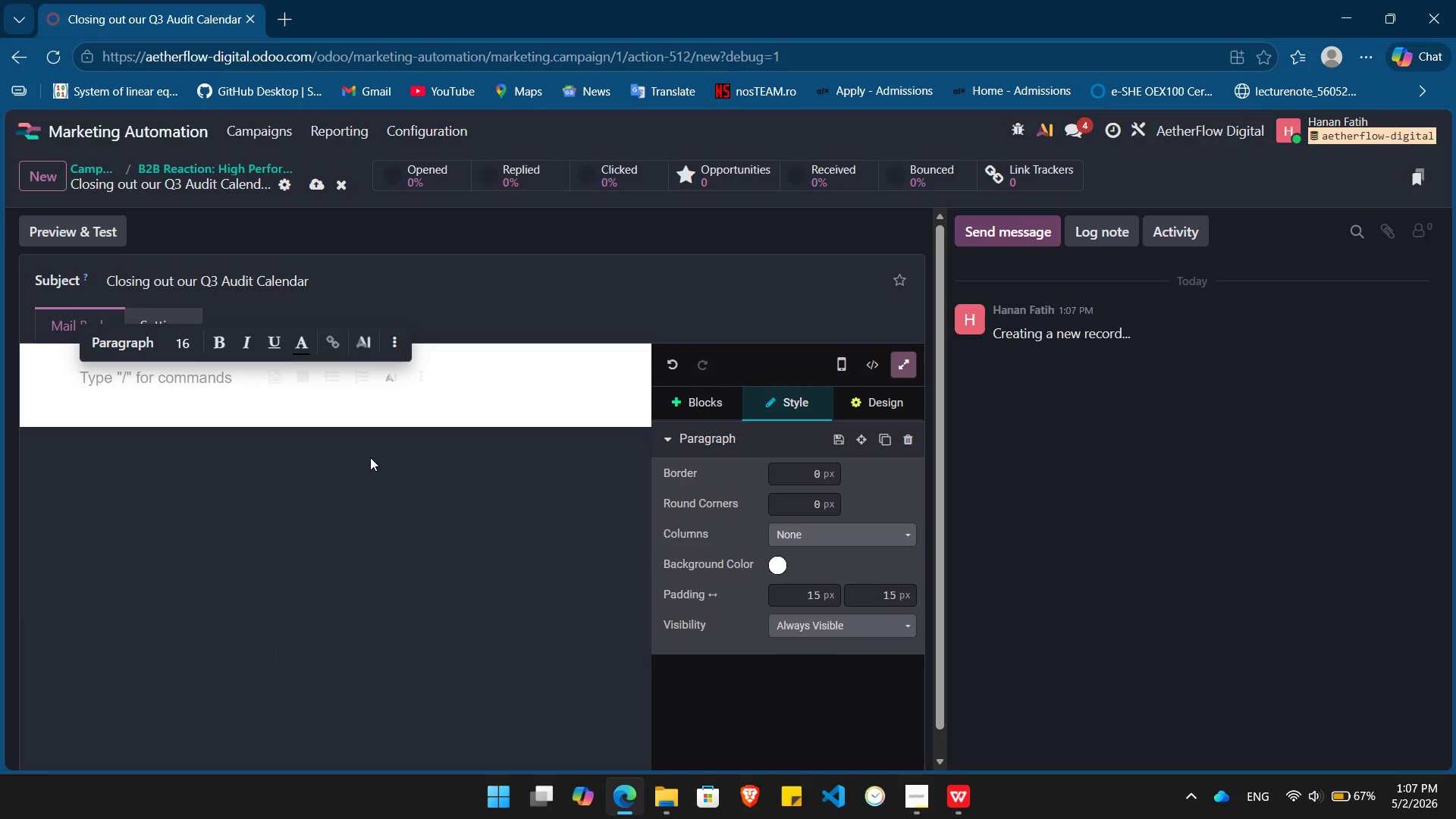 
key(Slash)
 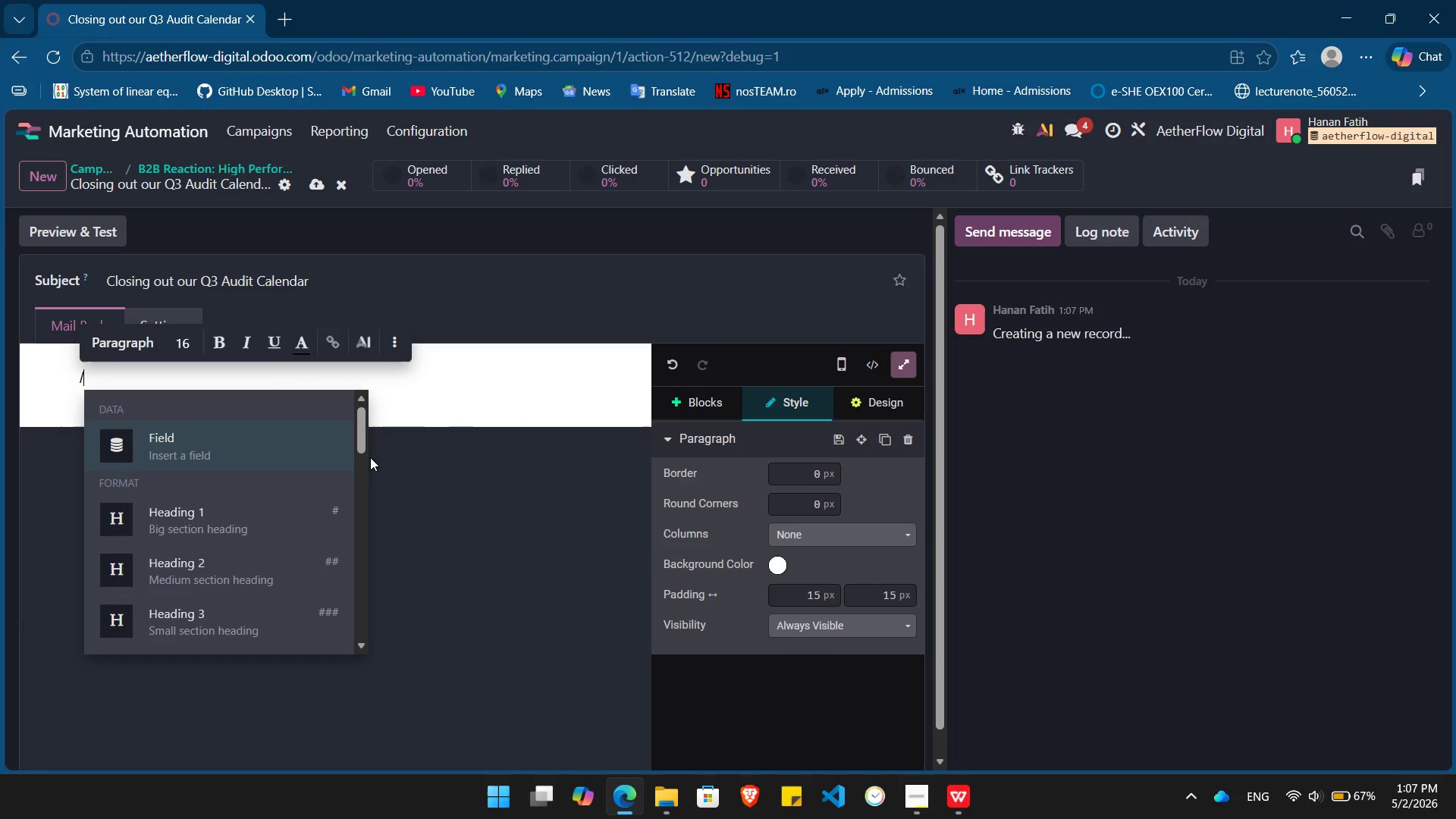 
key(Enter)
 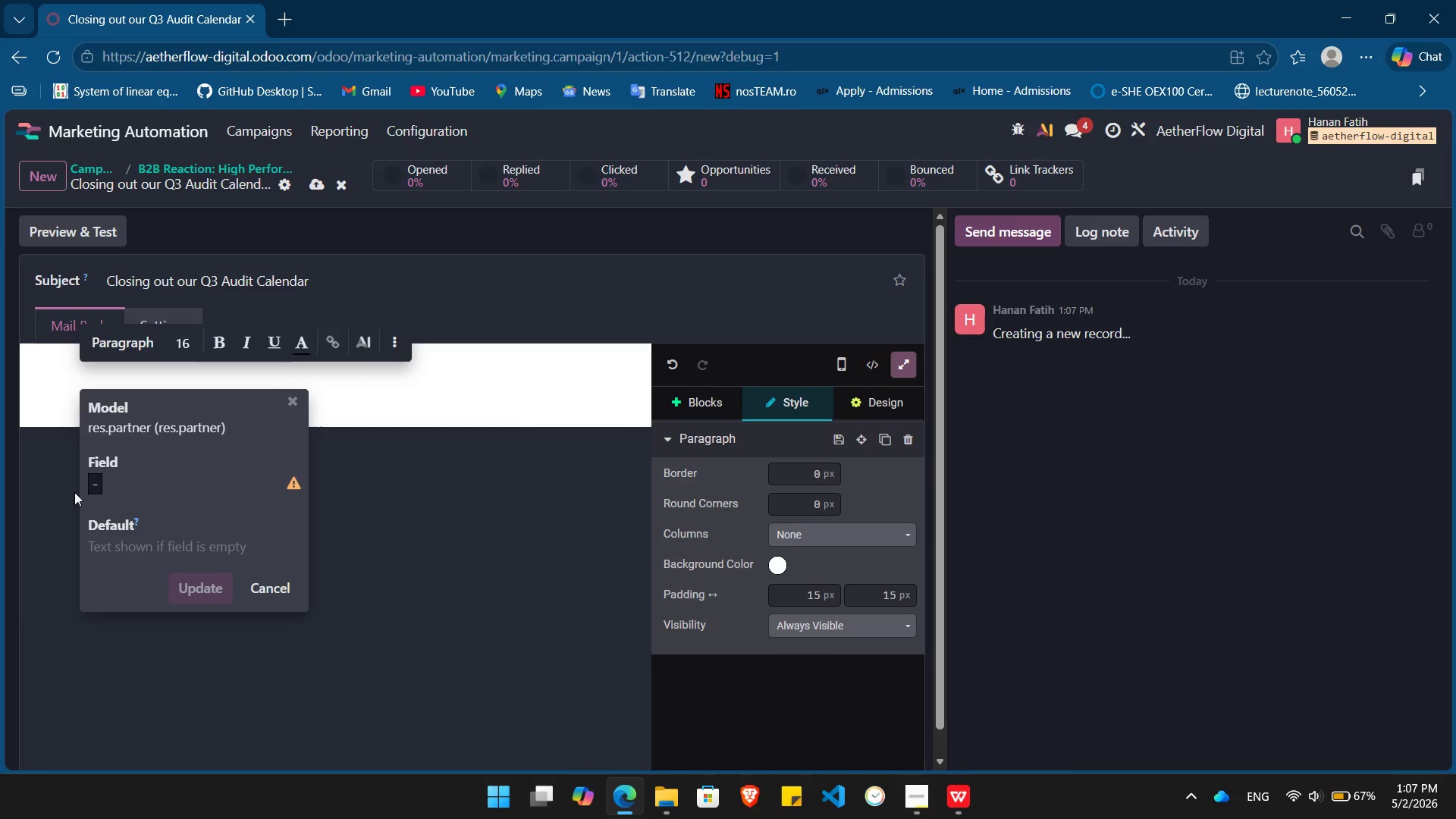 
left_click([94, 488])
 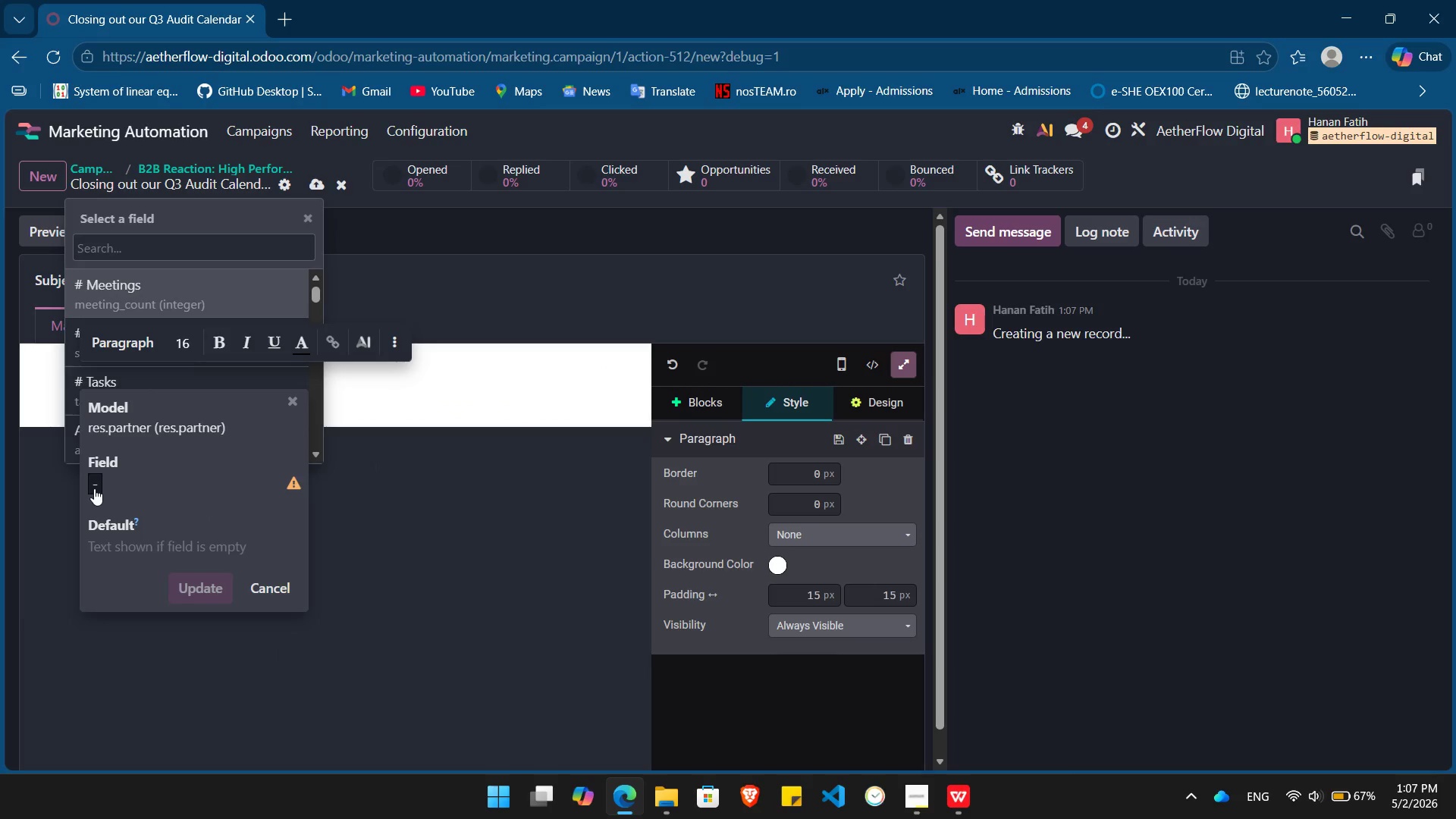 
type(na)
 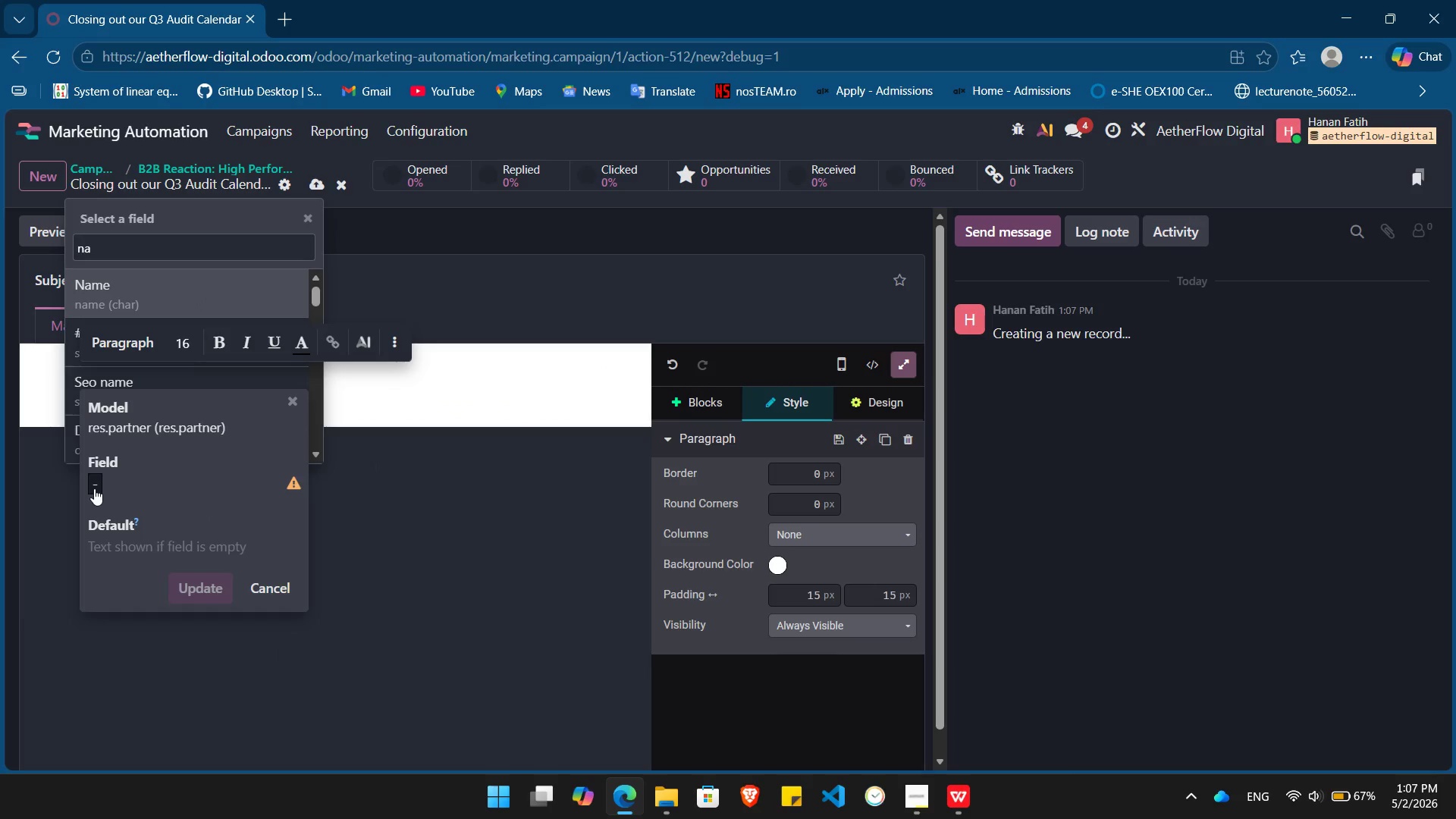 
key(Enter)
 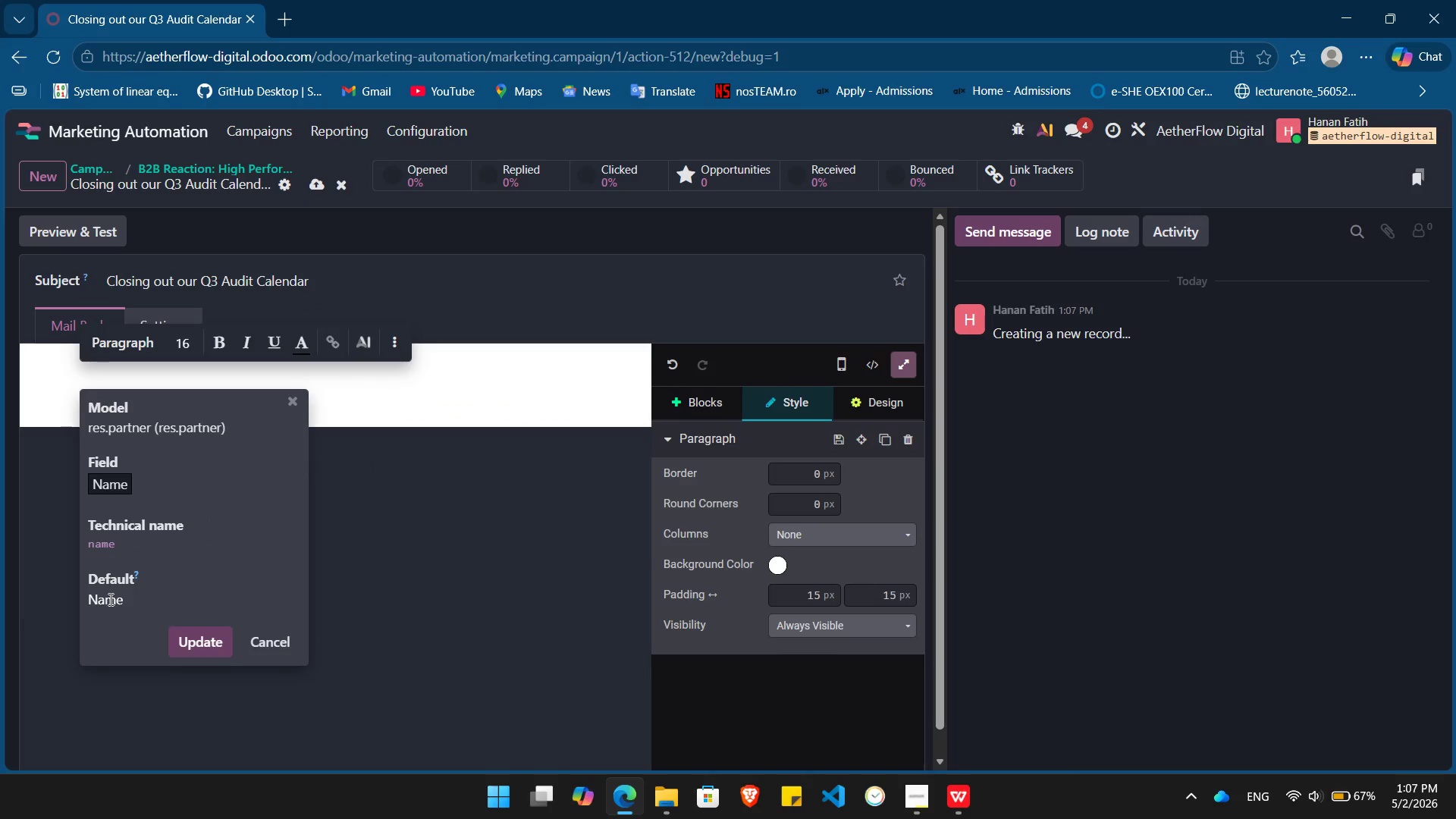 
double_click([109, 599])
 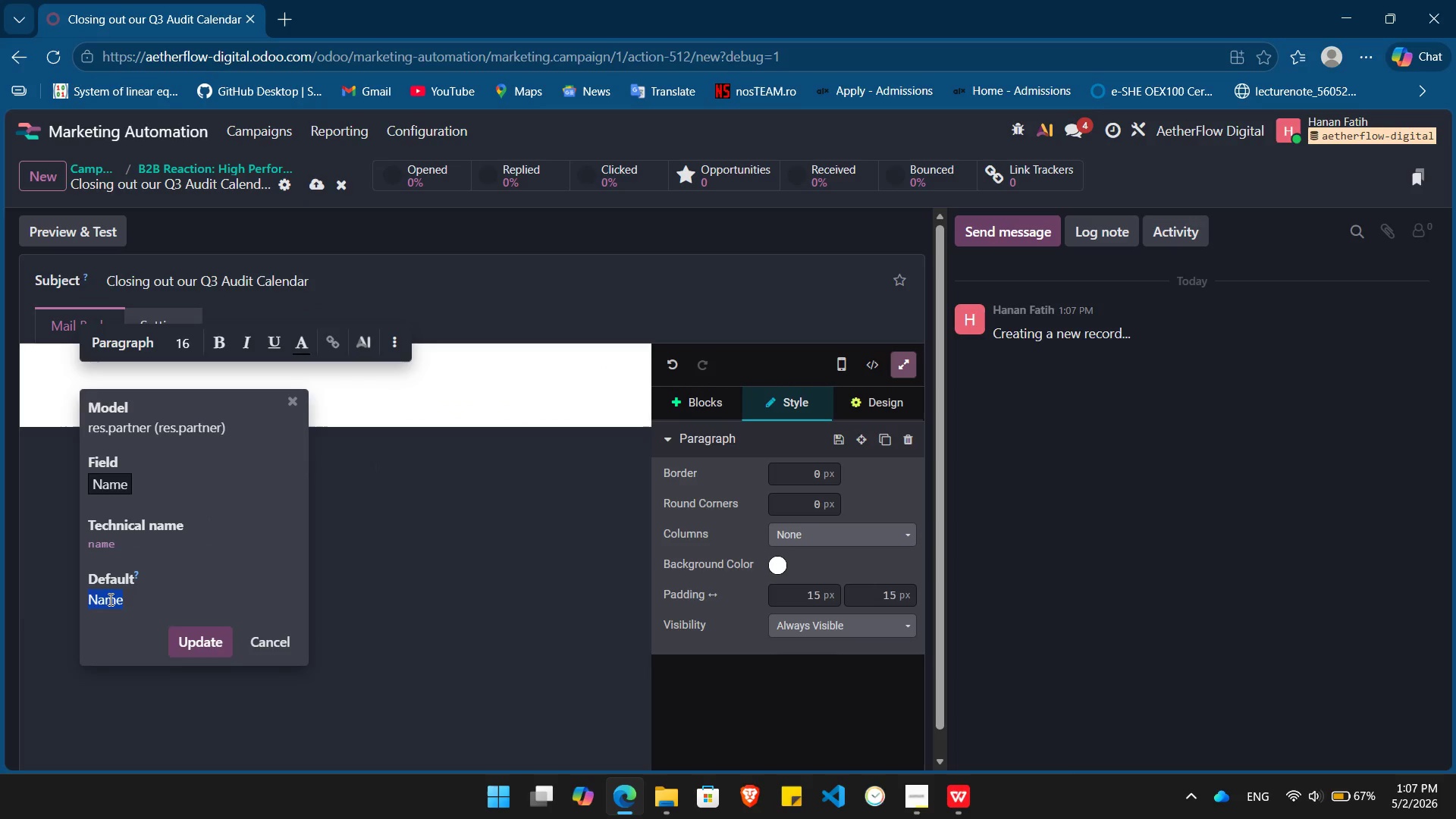 
key(Shift+BracketLeft)
 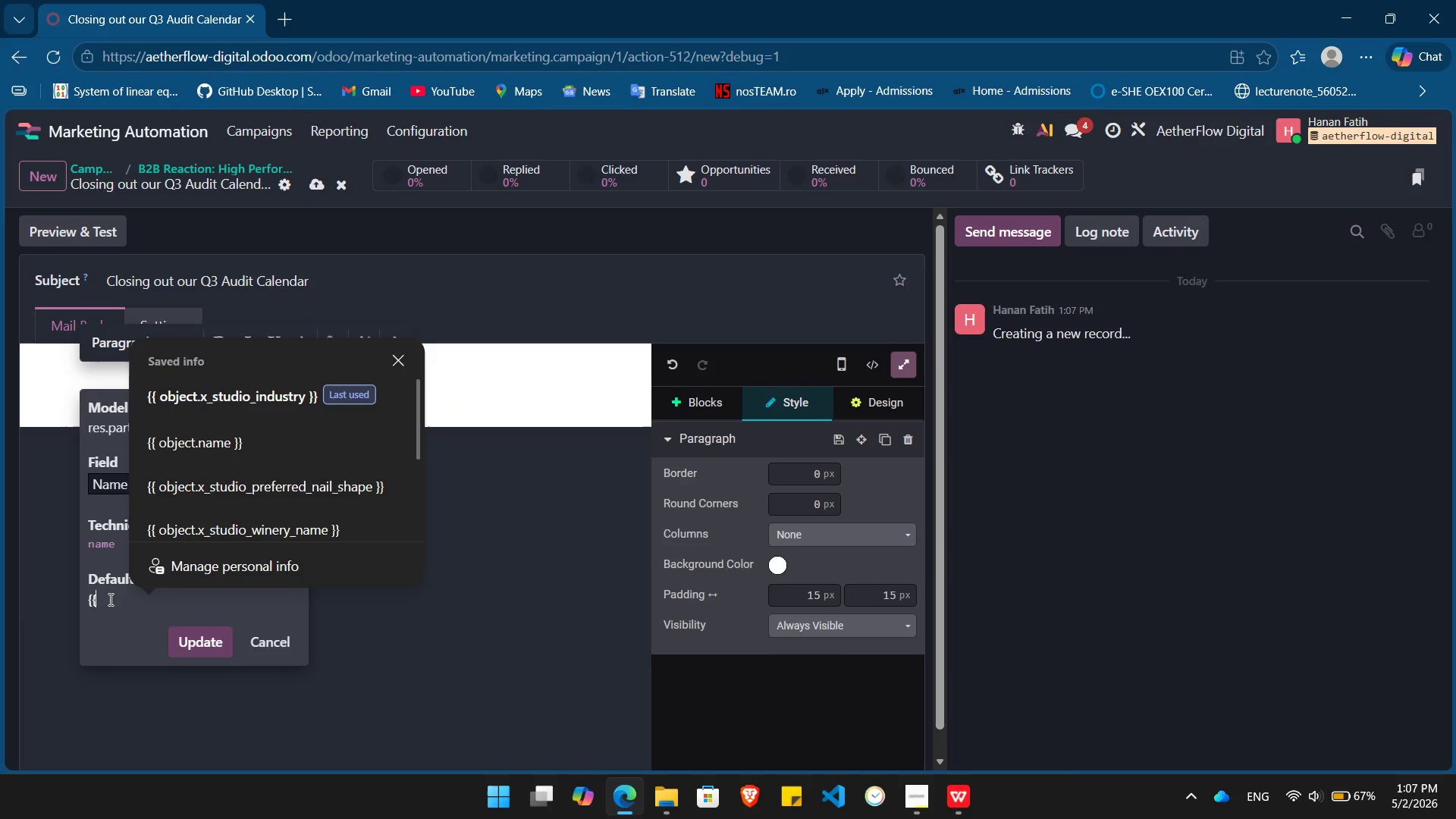 
key(Shift+BracketLeft)
 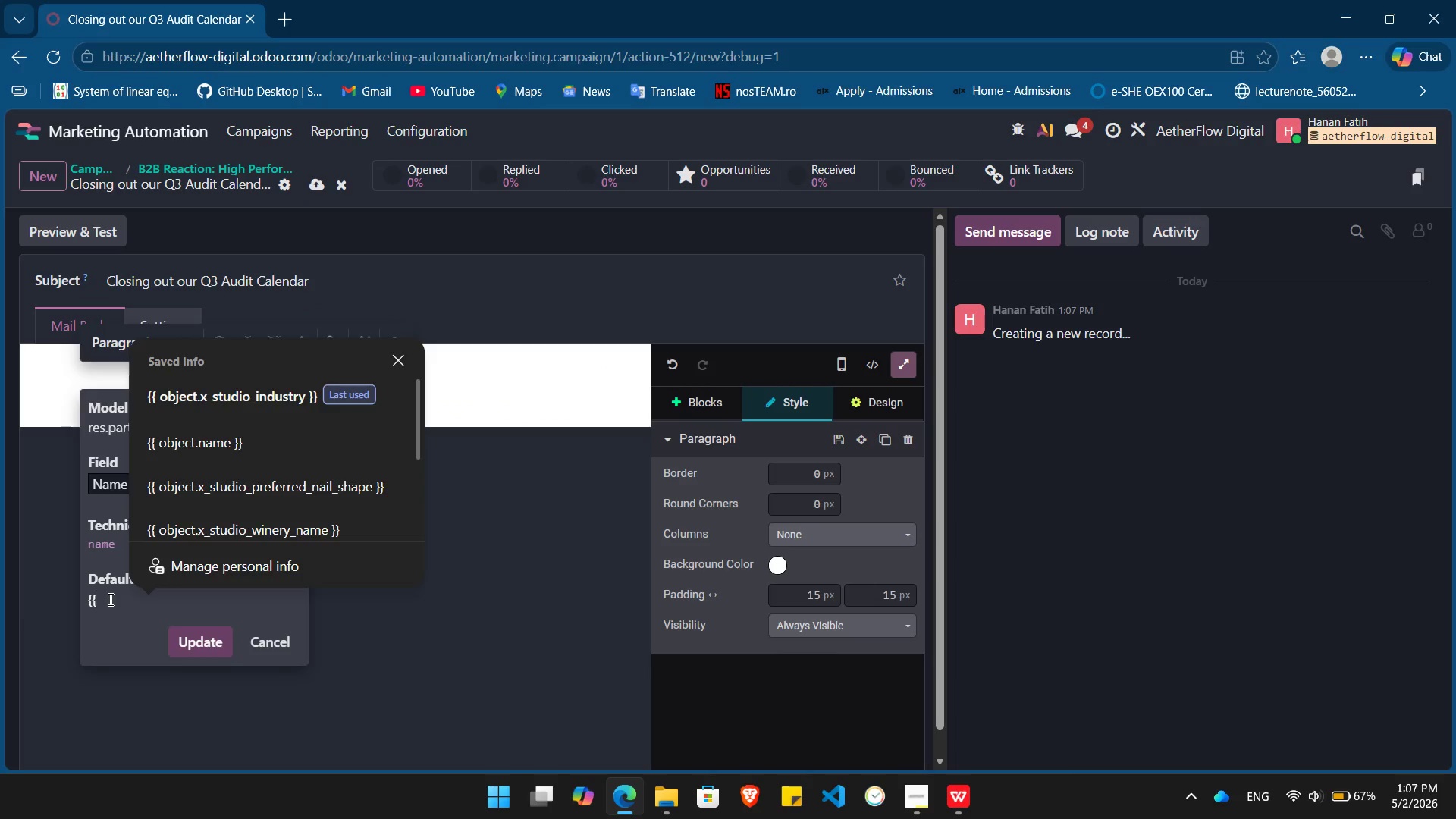 
key(ArrowDown)
 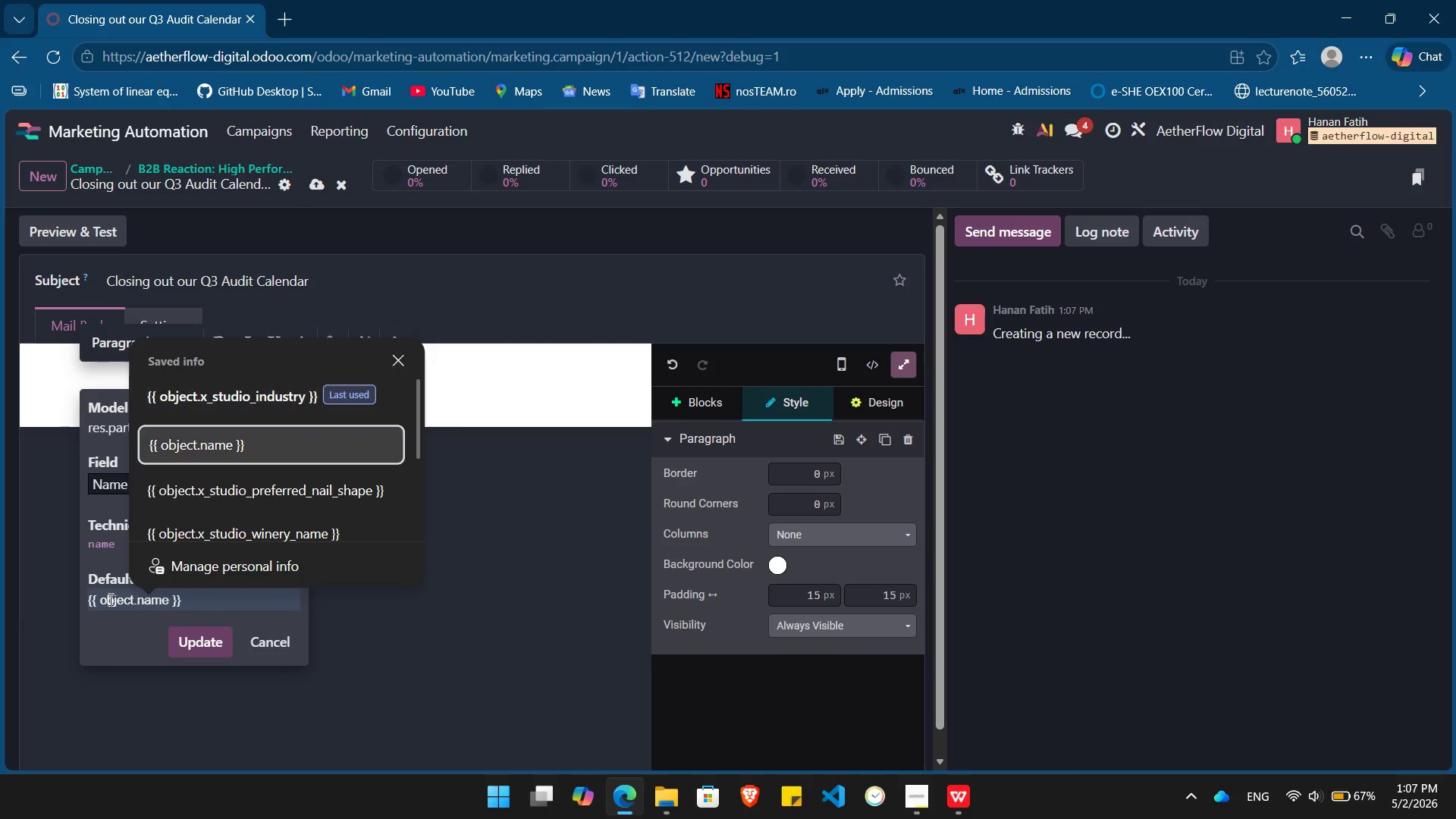 
key(ArrowDown)
 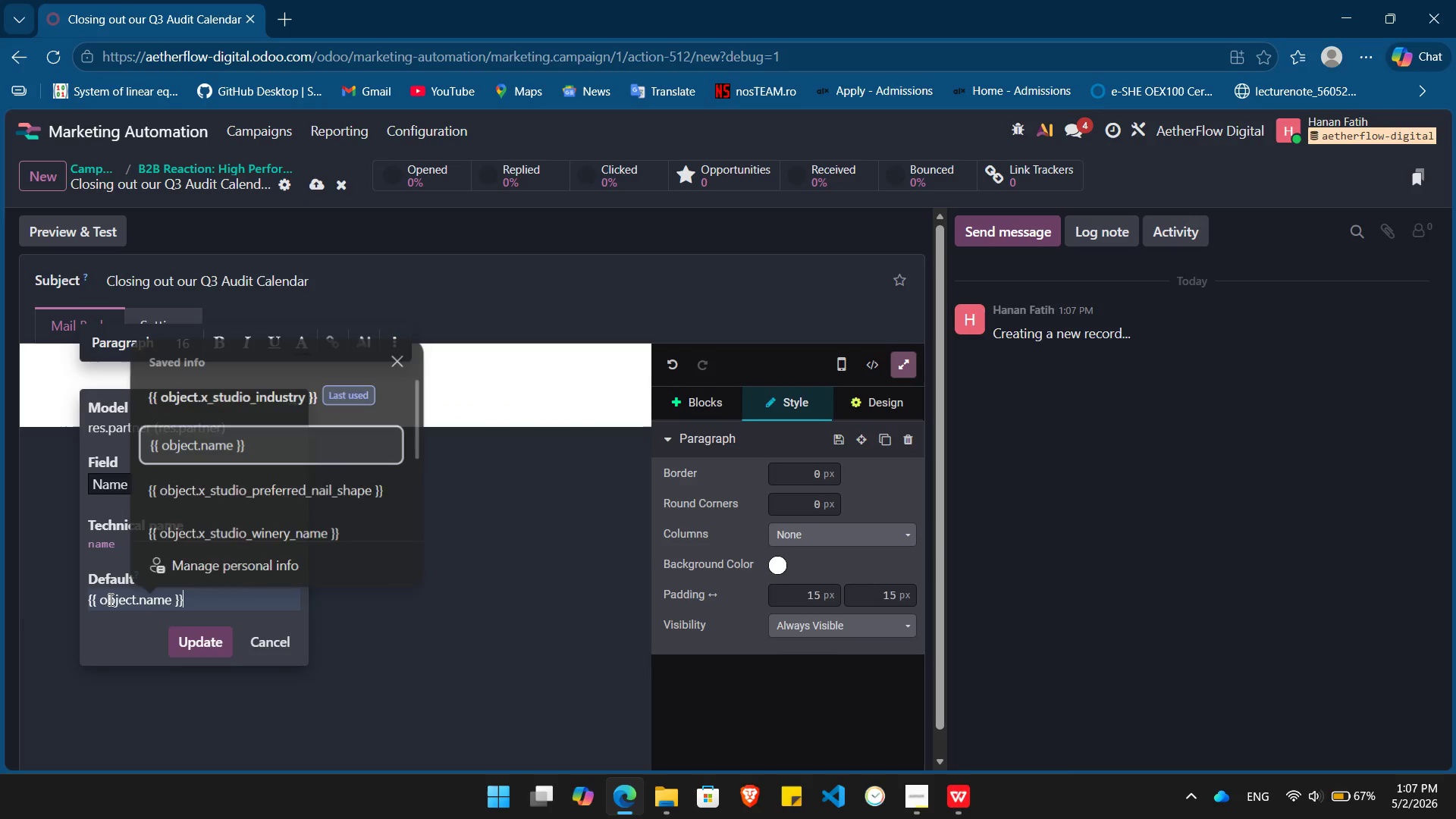 
key(Enter)
 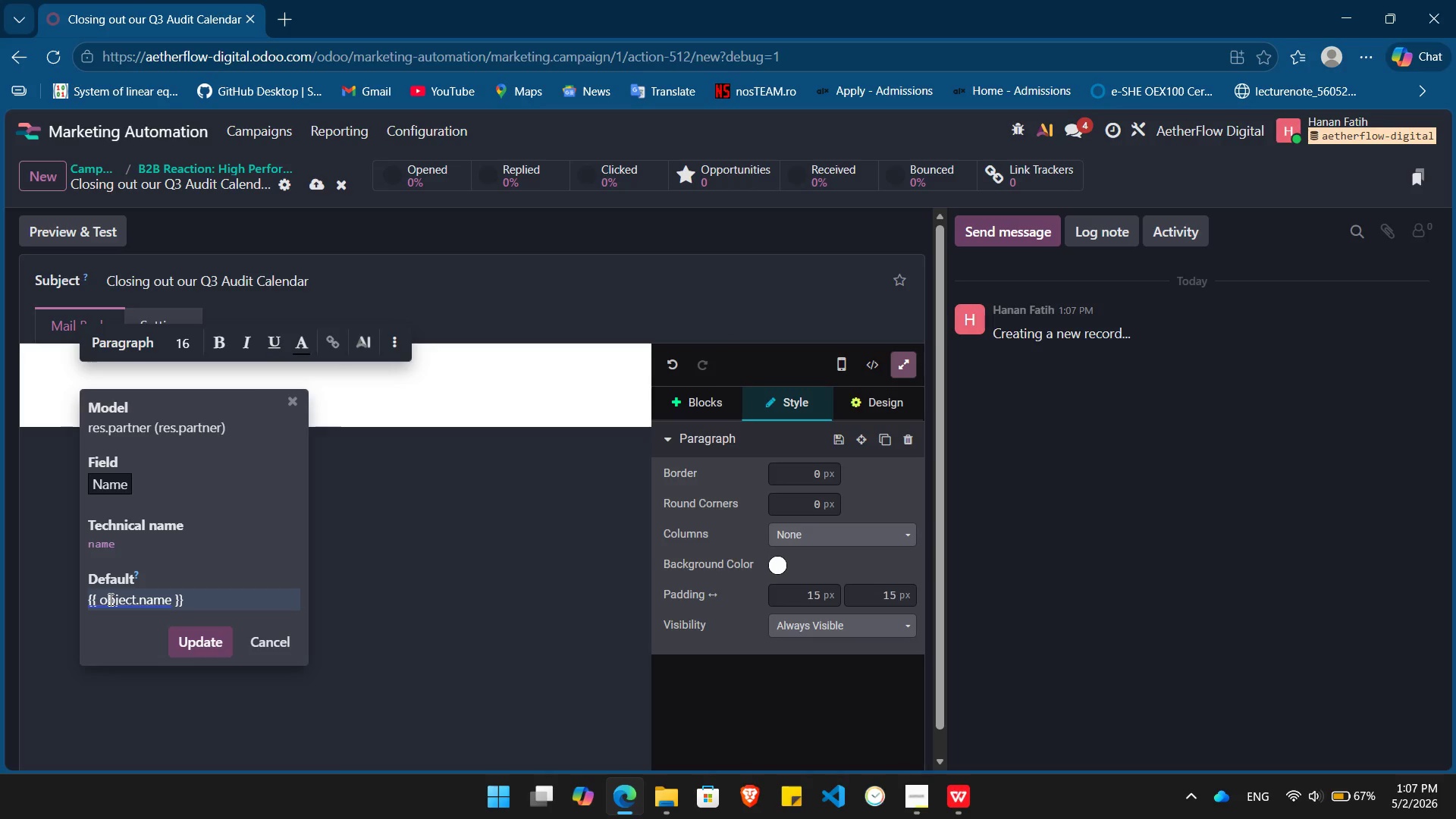 
key(Enter)
 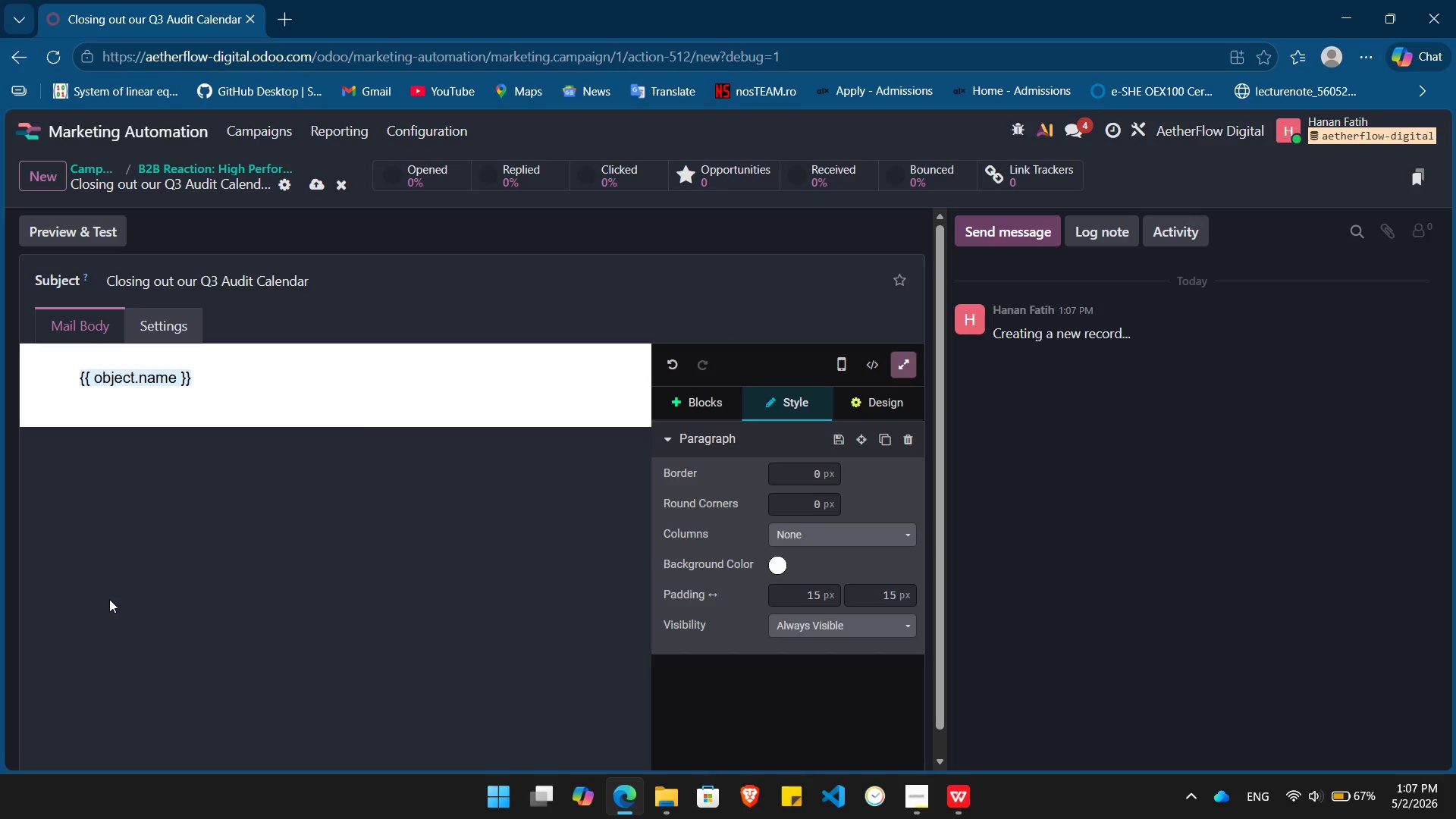 
key(Comma)
 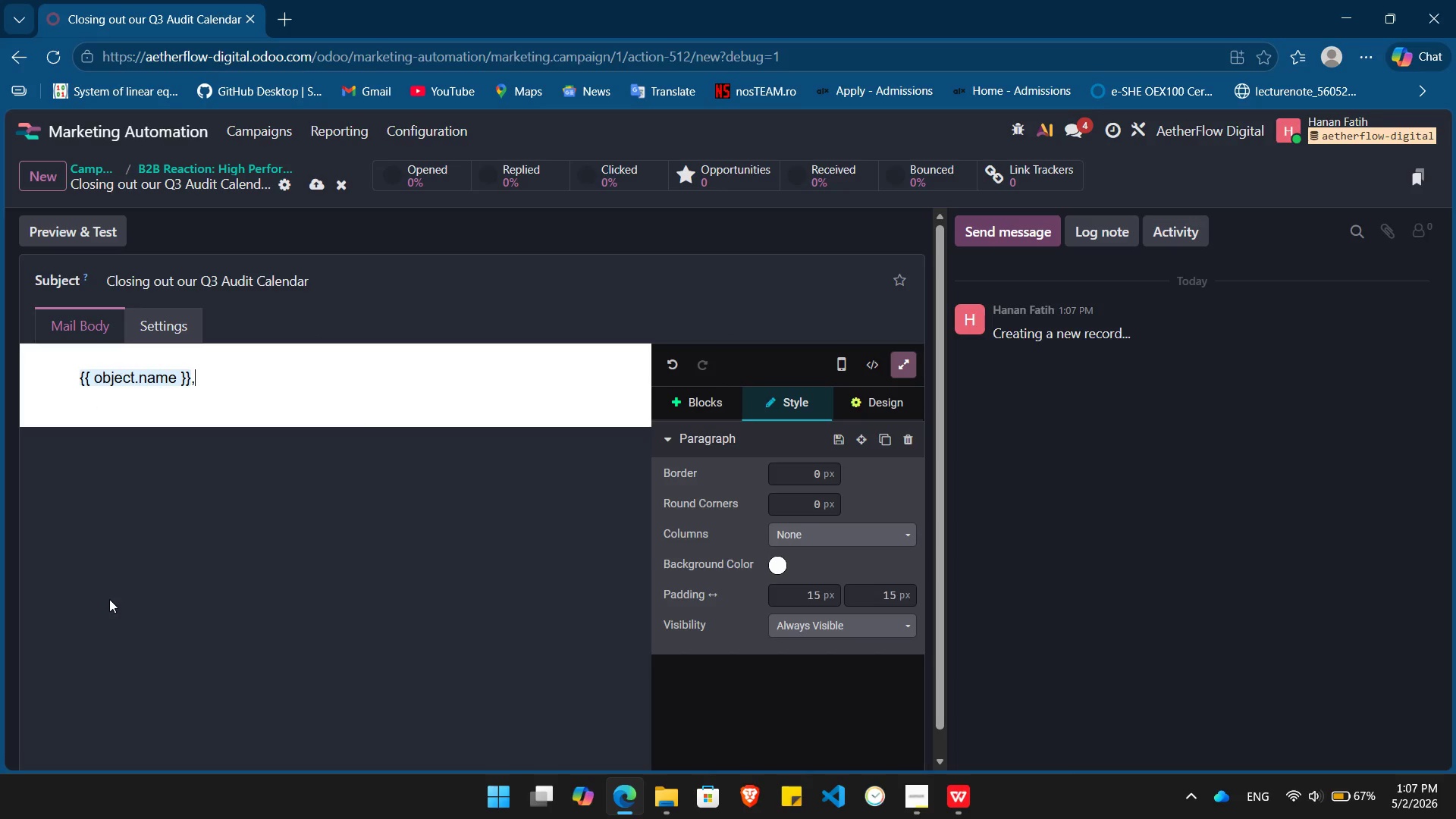 
key(Enter)
 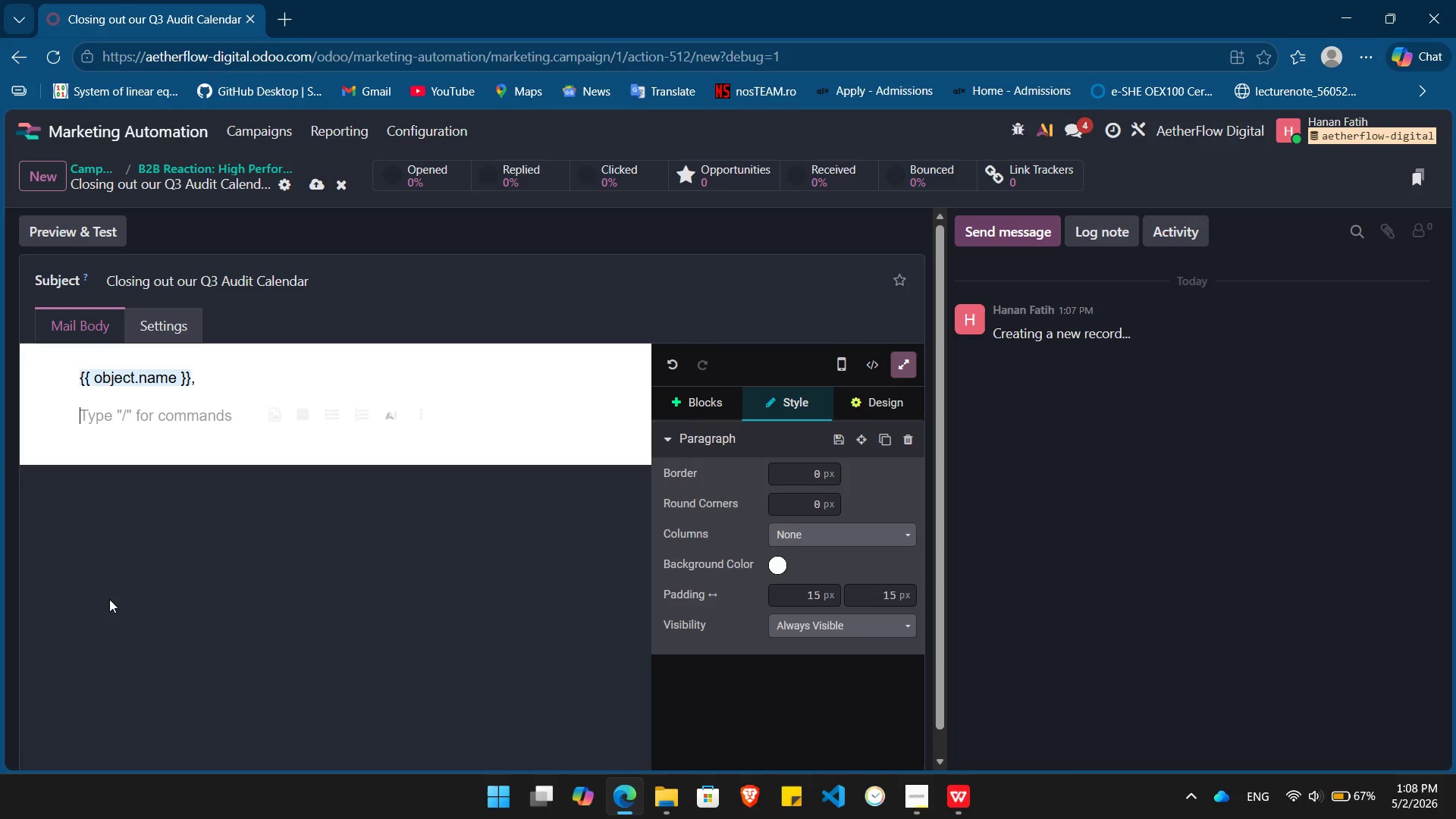 
wait(7.52)
 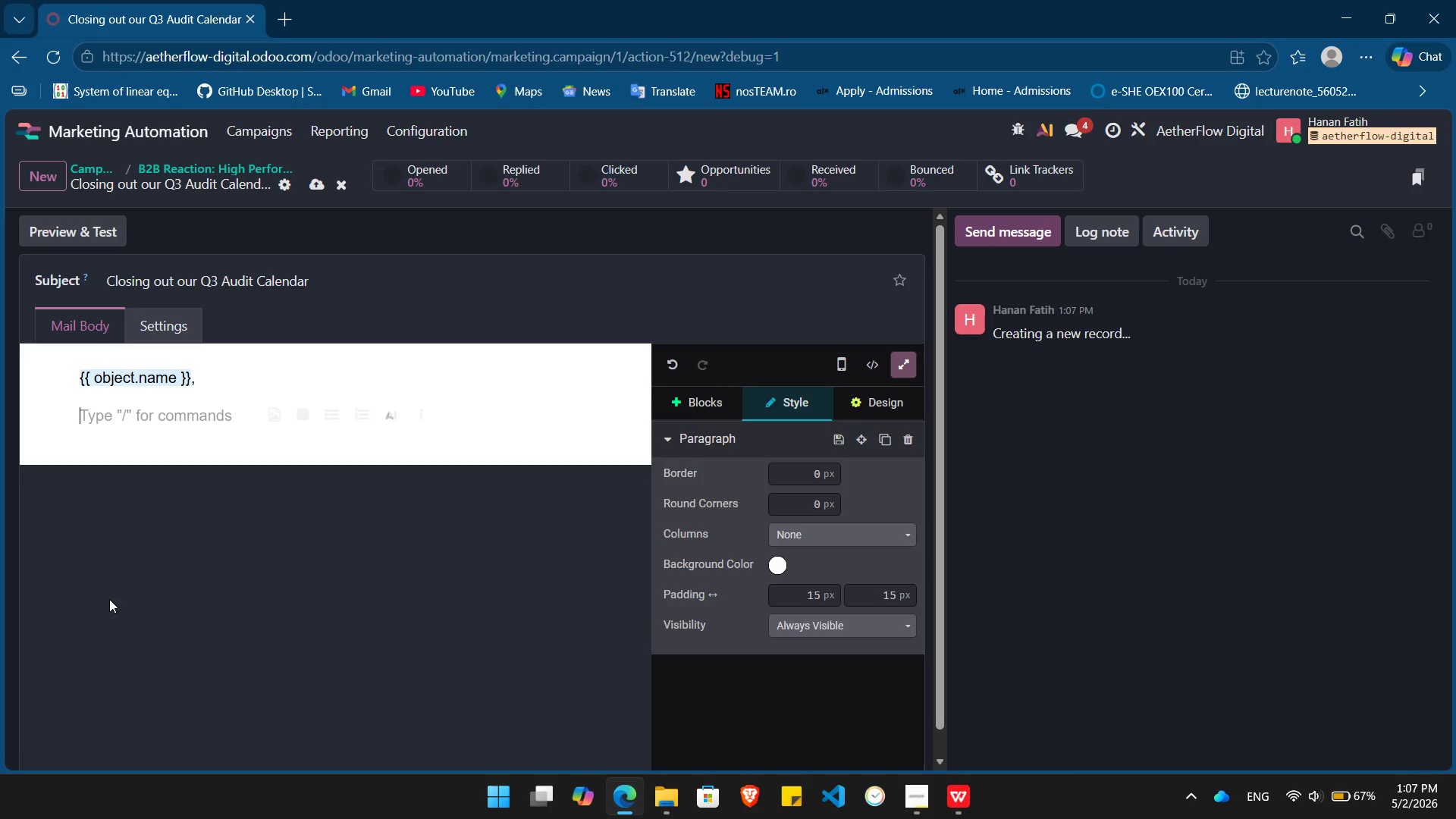 
type(I wanted to send one d)
key(Backspace)
type(final note. Our team is wrapping up ourmid )
key(Backspace)
 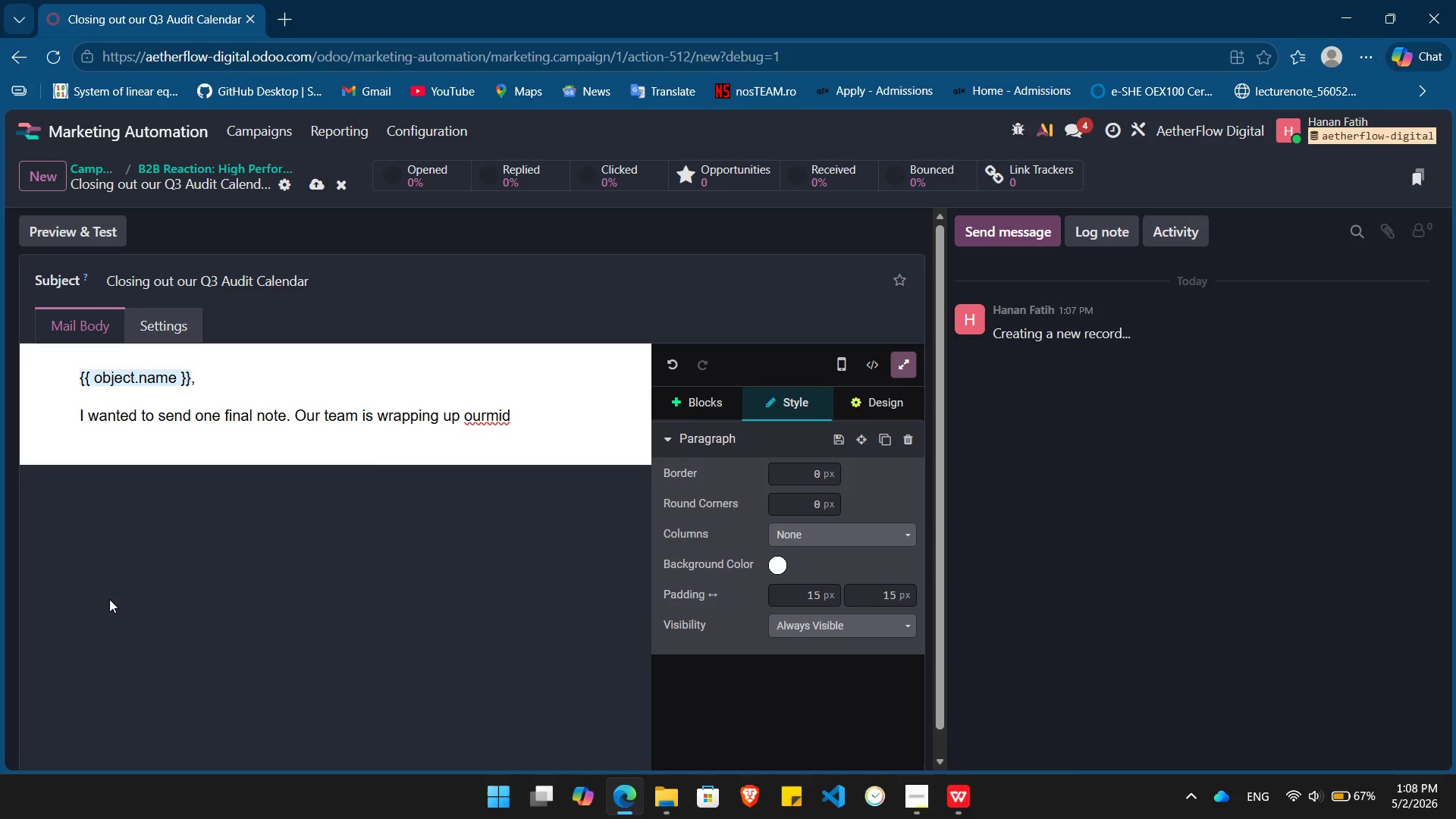 
key(ArrowLeft)
 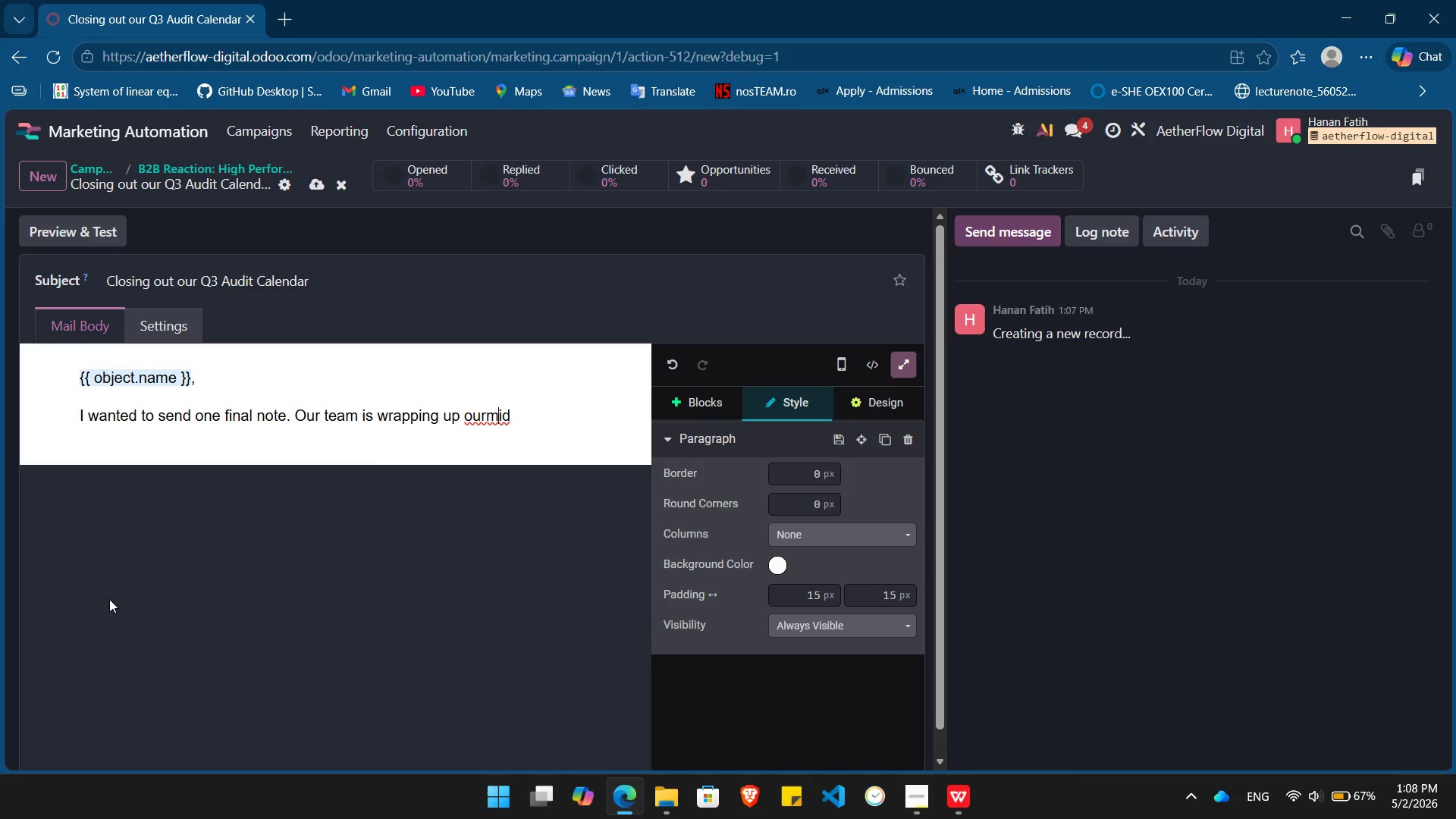 
key(ArrowLeft)
 